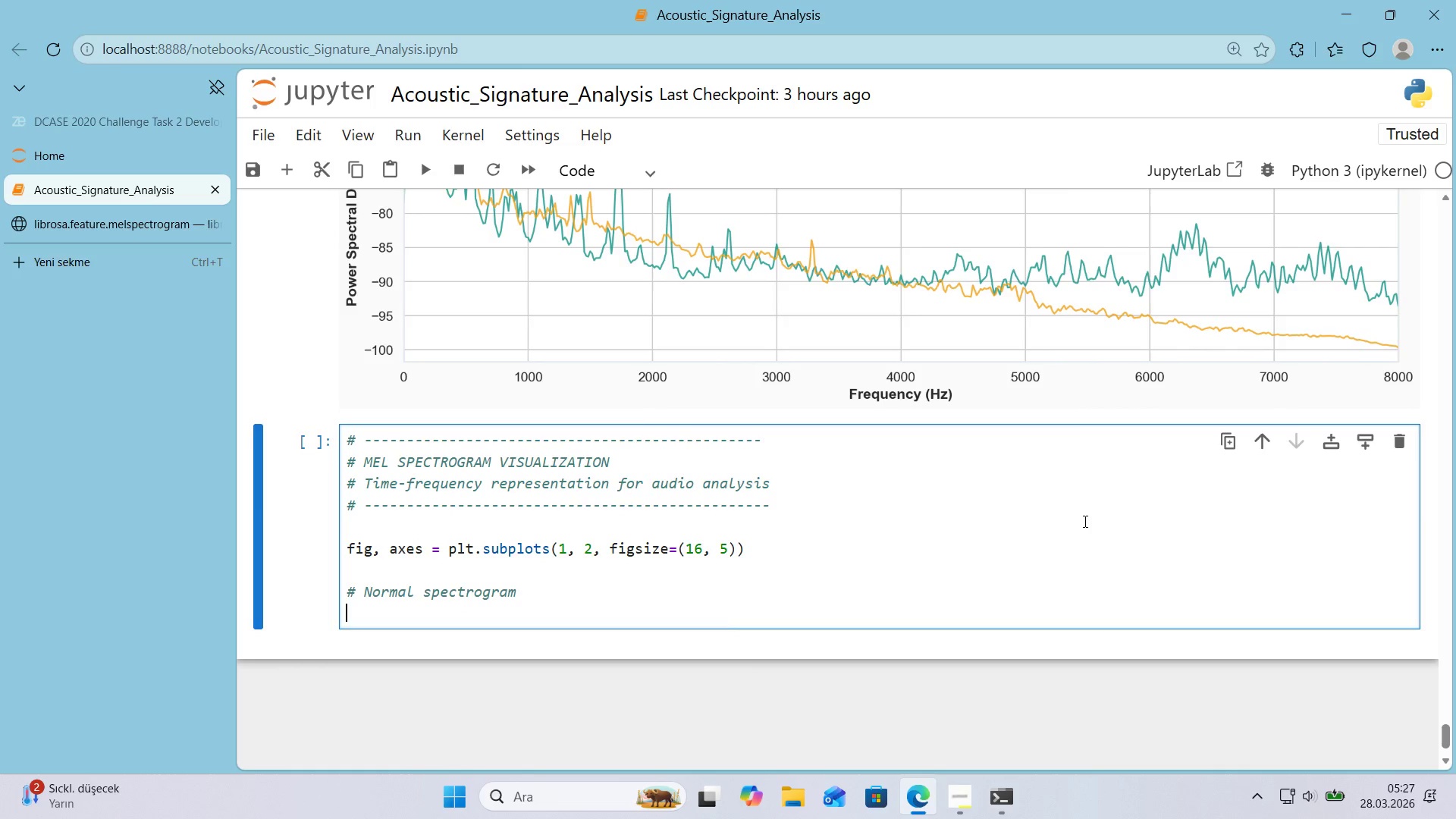 
type(S_normal ) l'bt)
key(Backspace)
type(rosa.feature.melspectrogram*()
 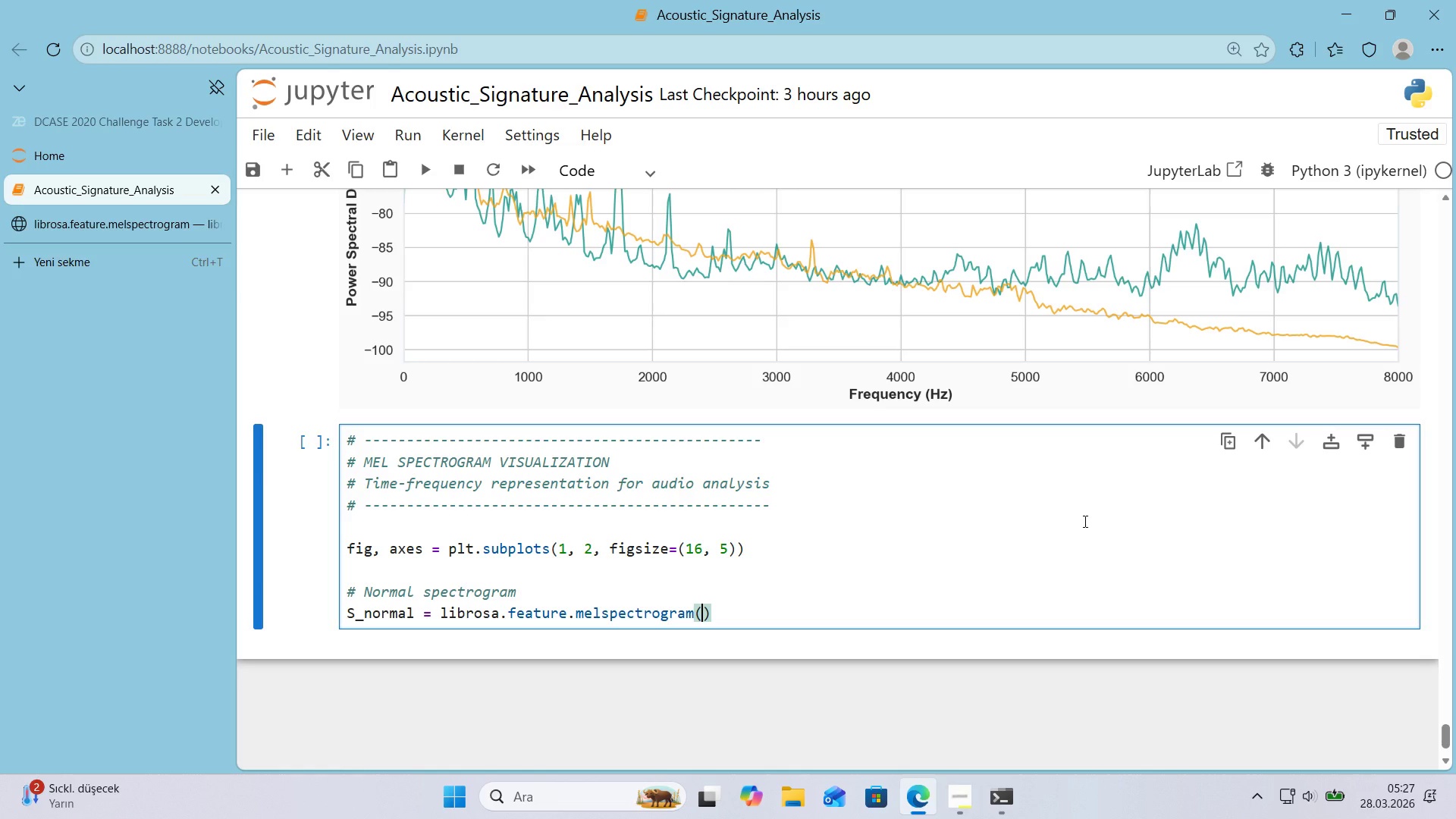 
 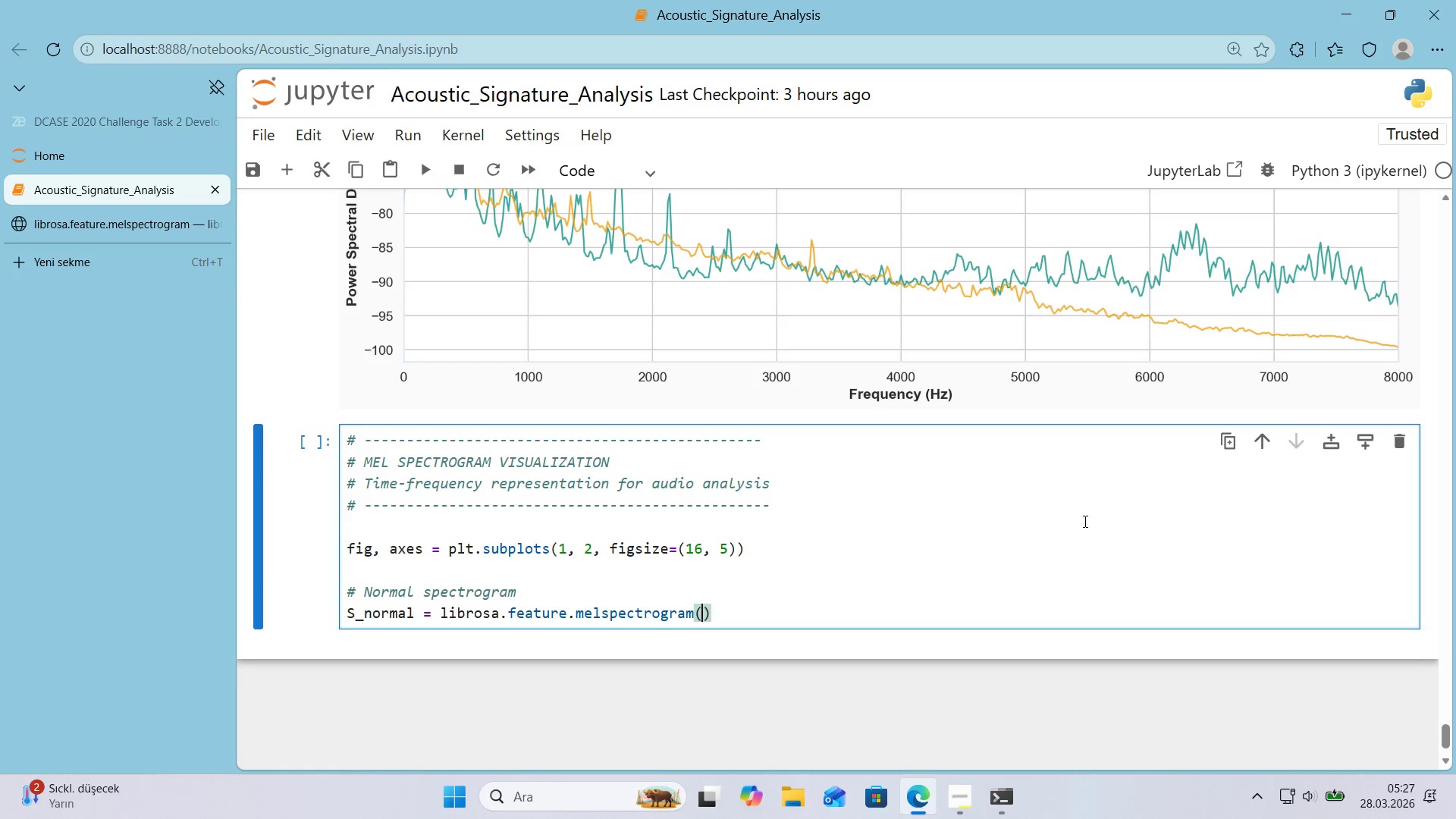 
key(ArrowLeft)
 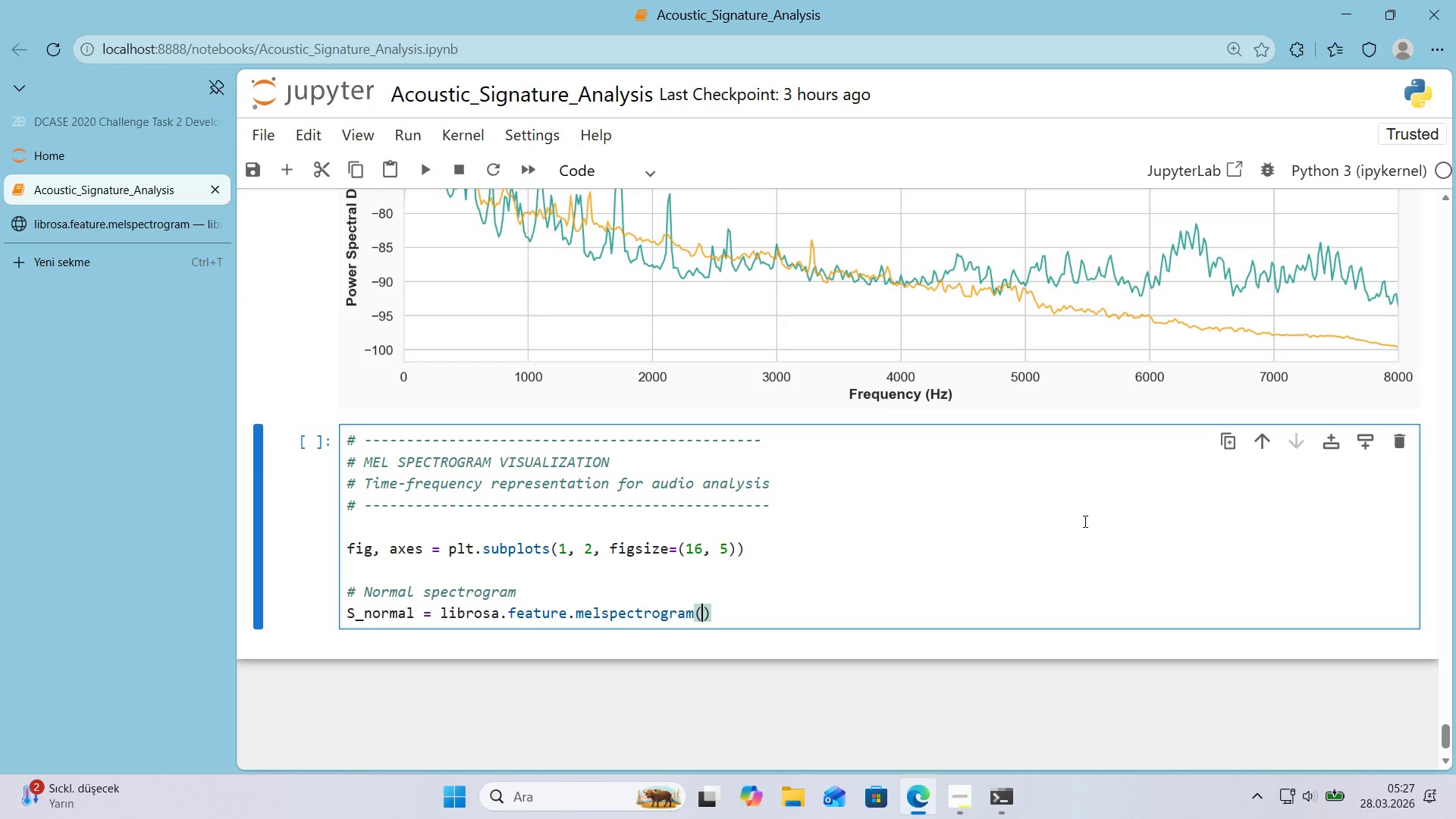 
type(y)sample_)
 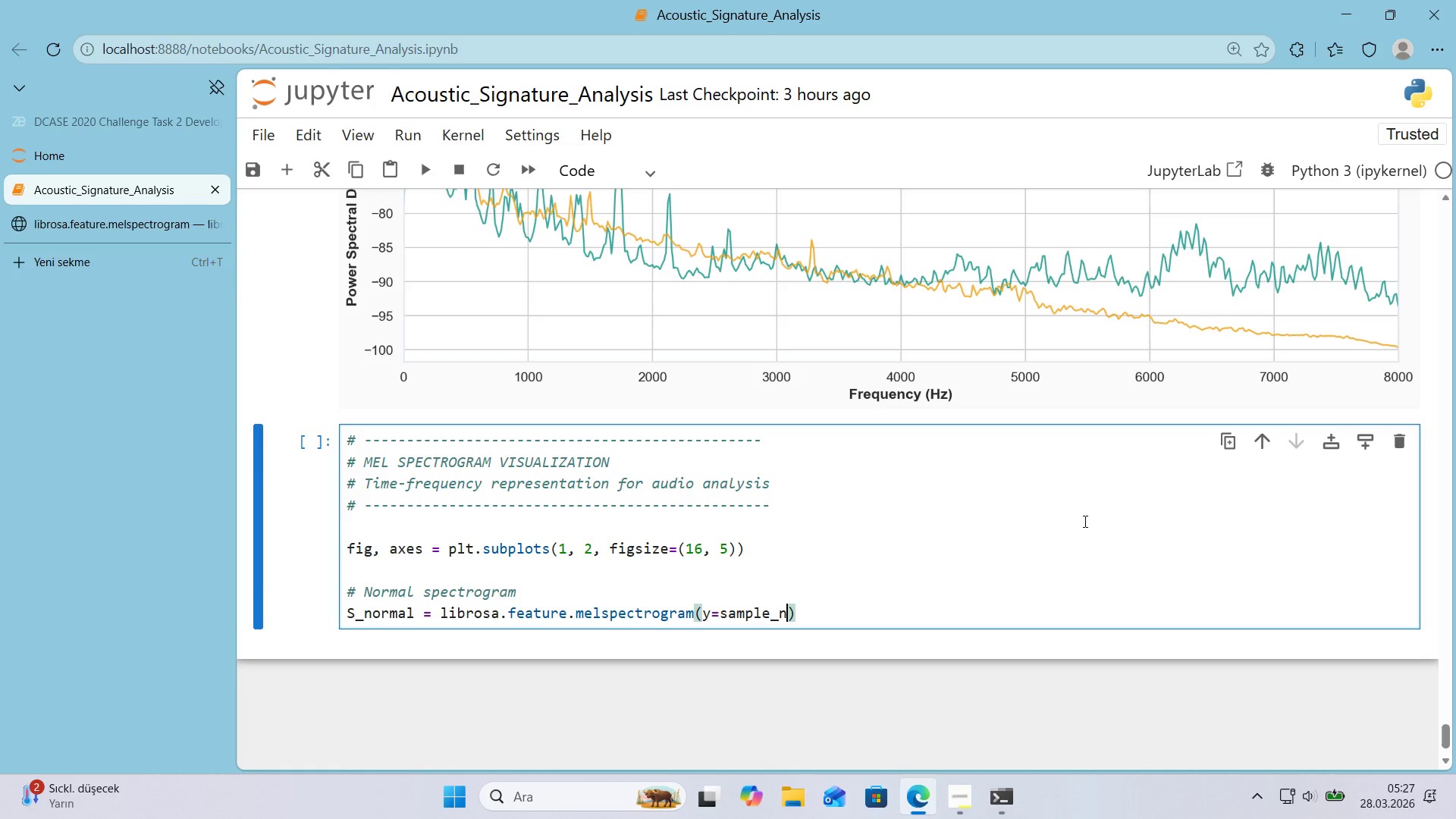 
 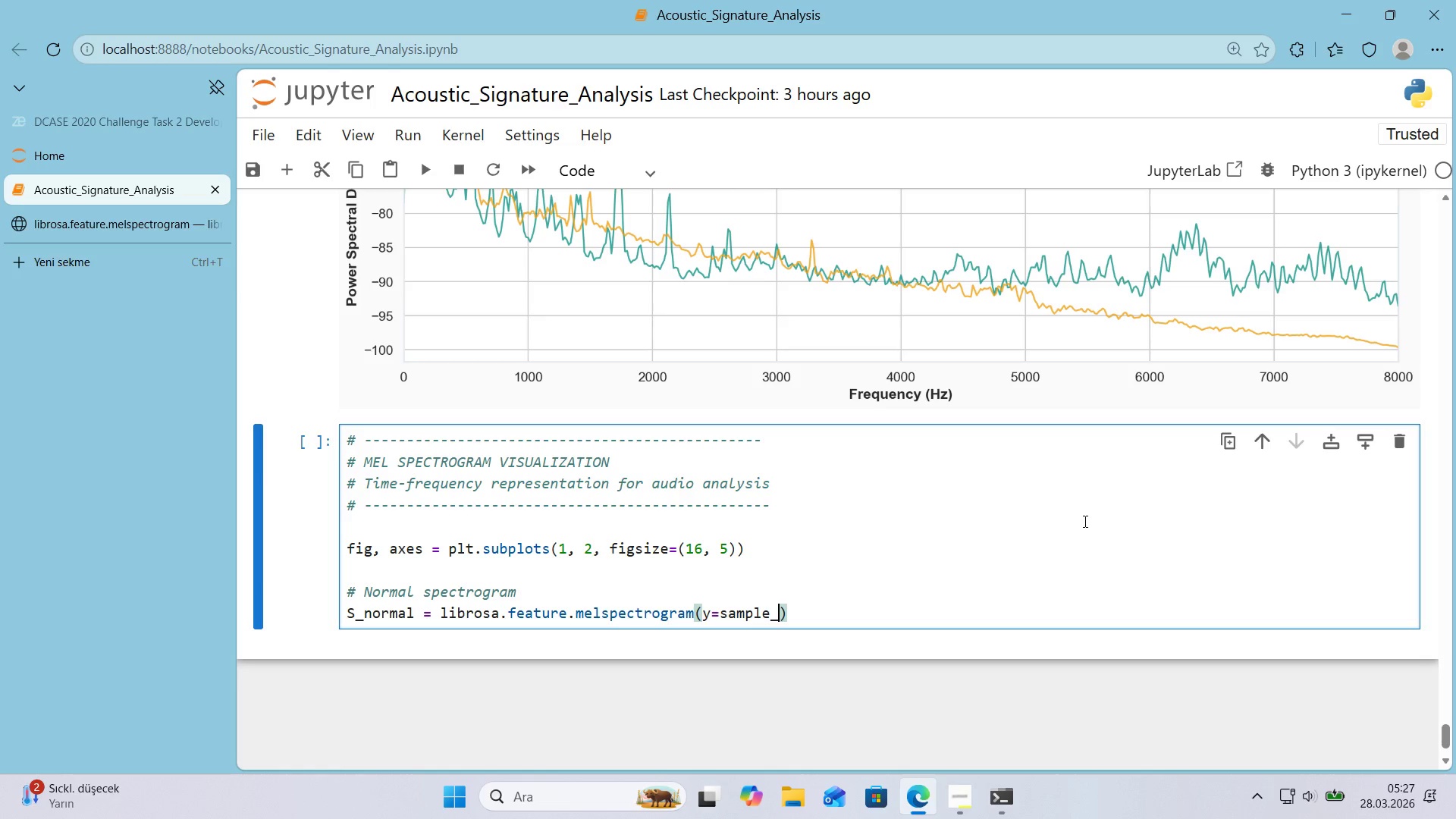 
type(normal)
 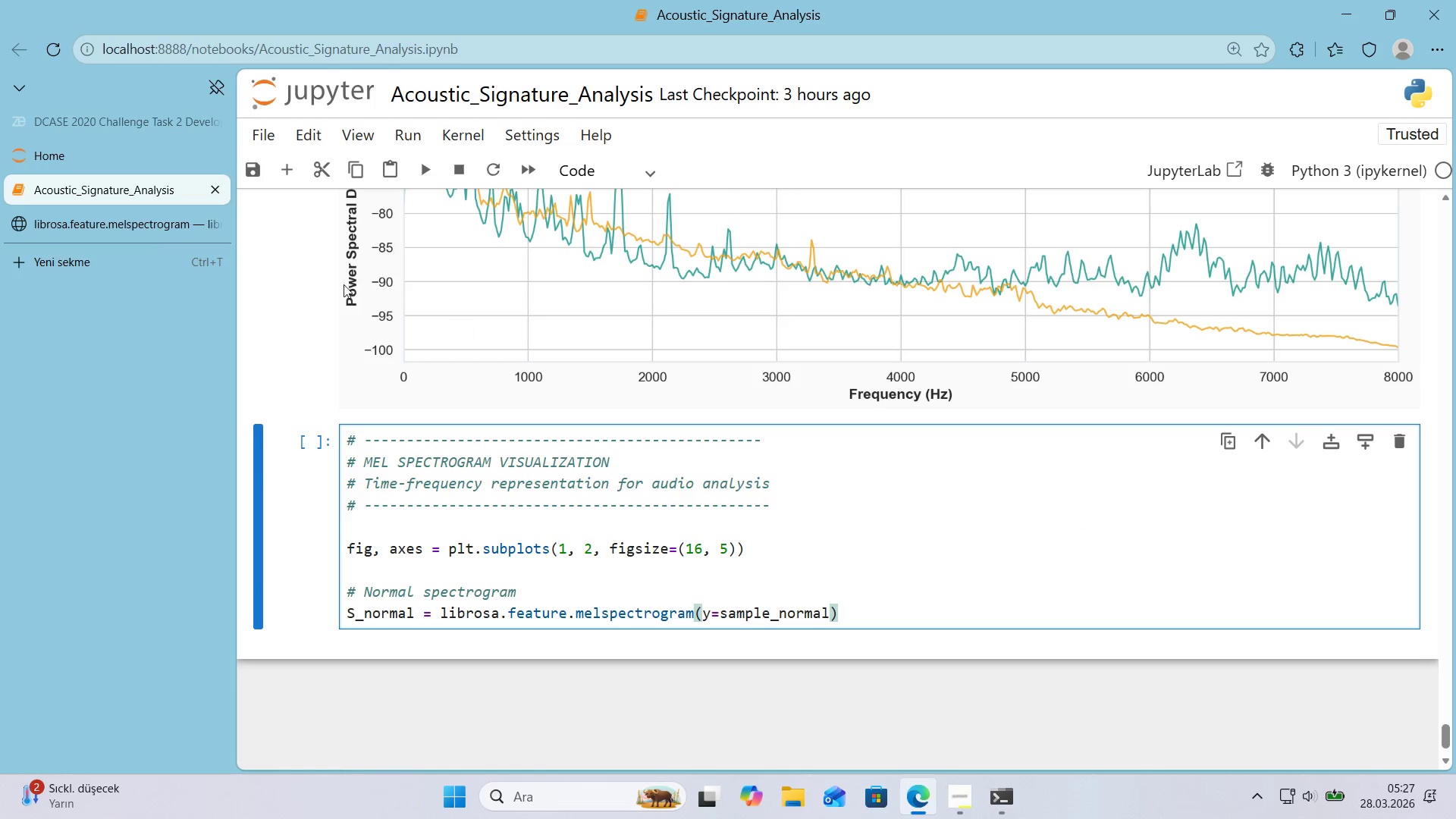 
left_click([141, 234])
 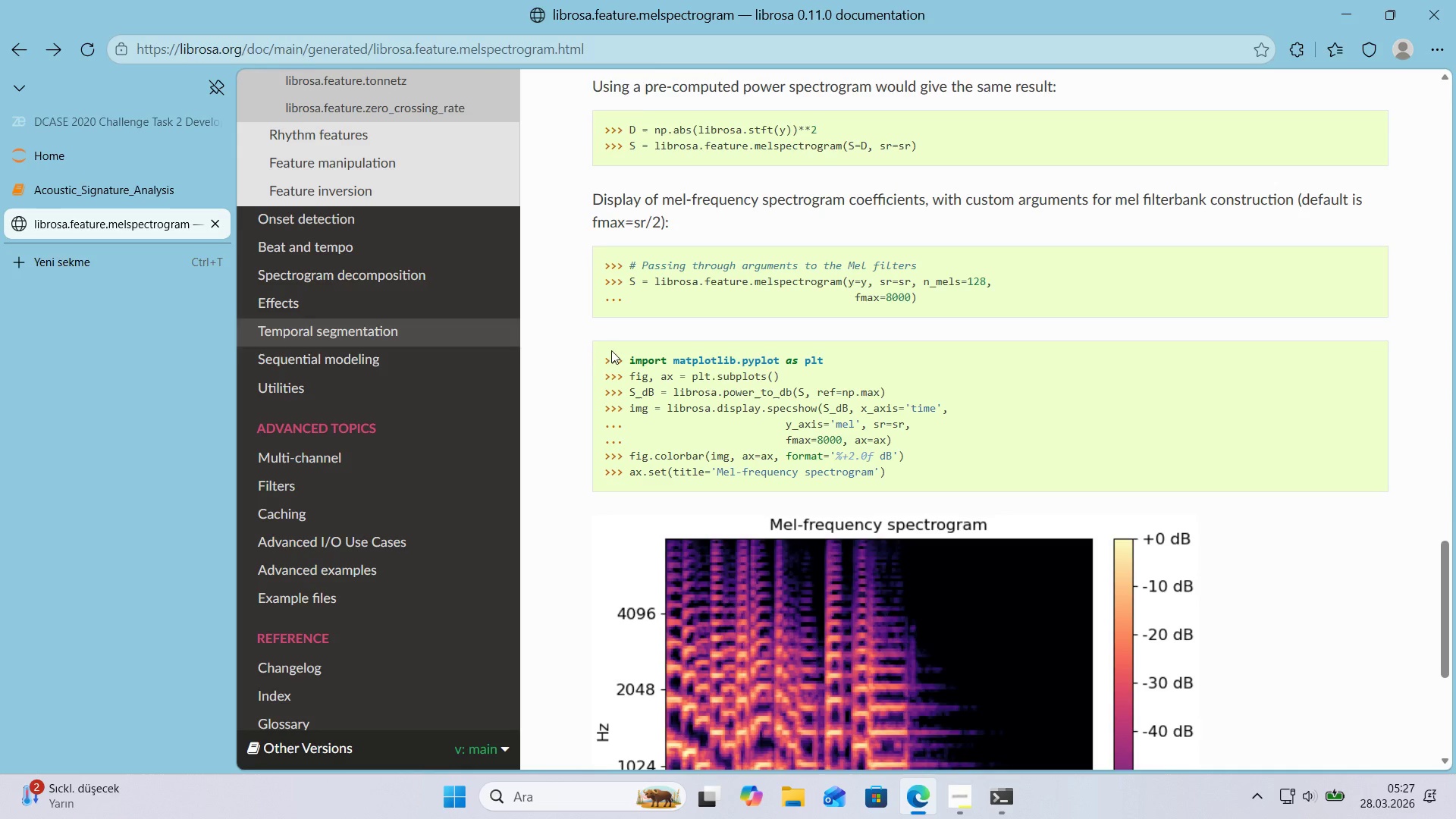 
scroll: coordinate [725, 384], scroll_direction: up, amount: 25.0
 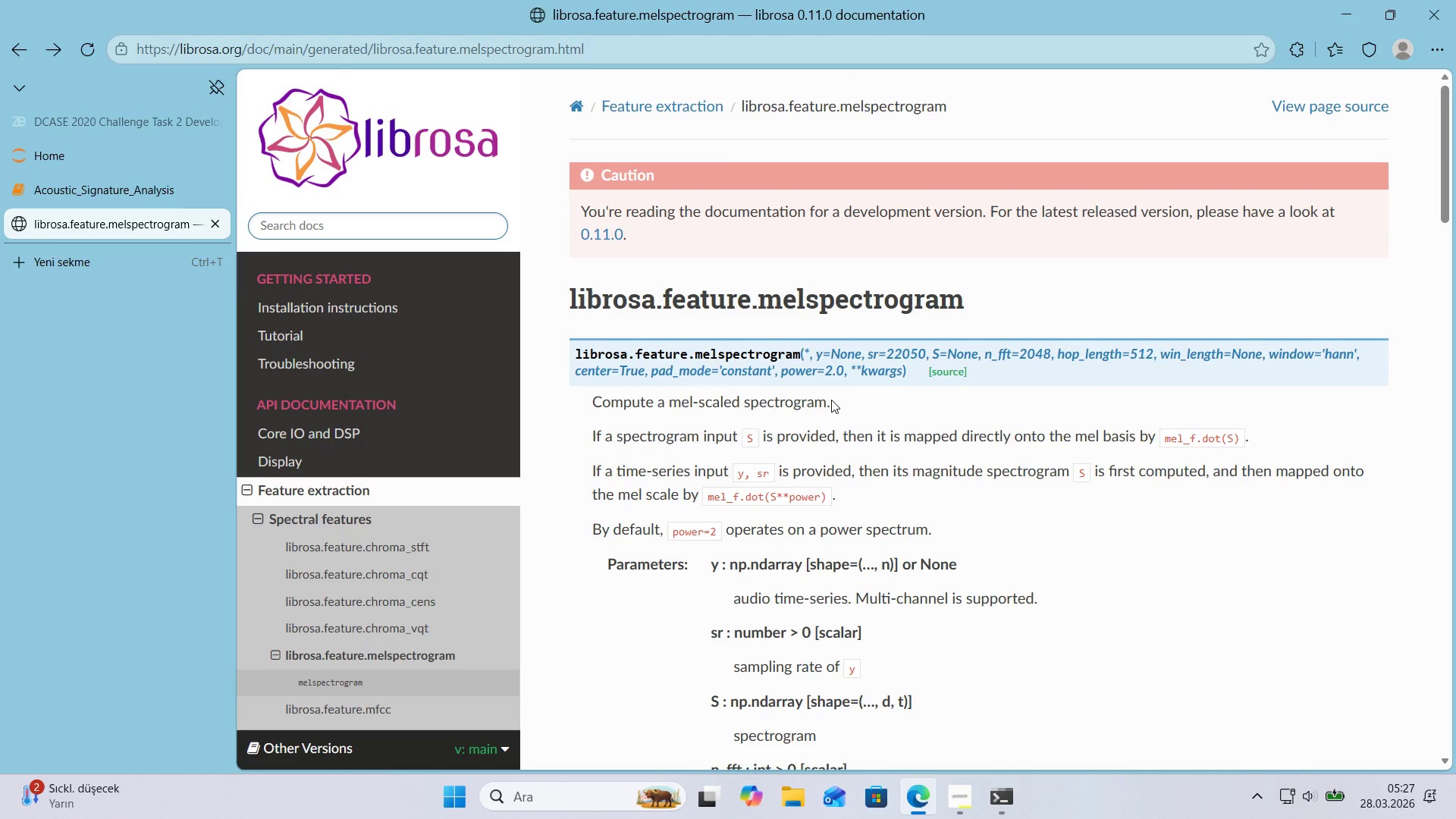 
wait(10.55)
 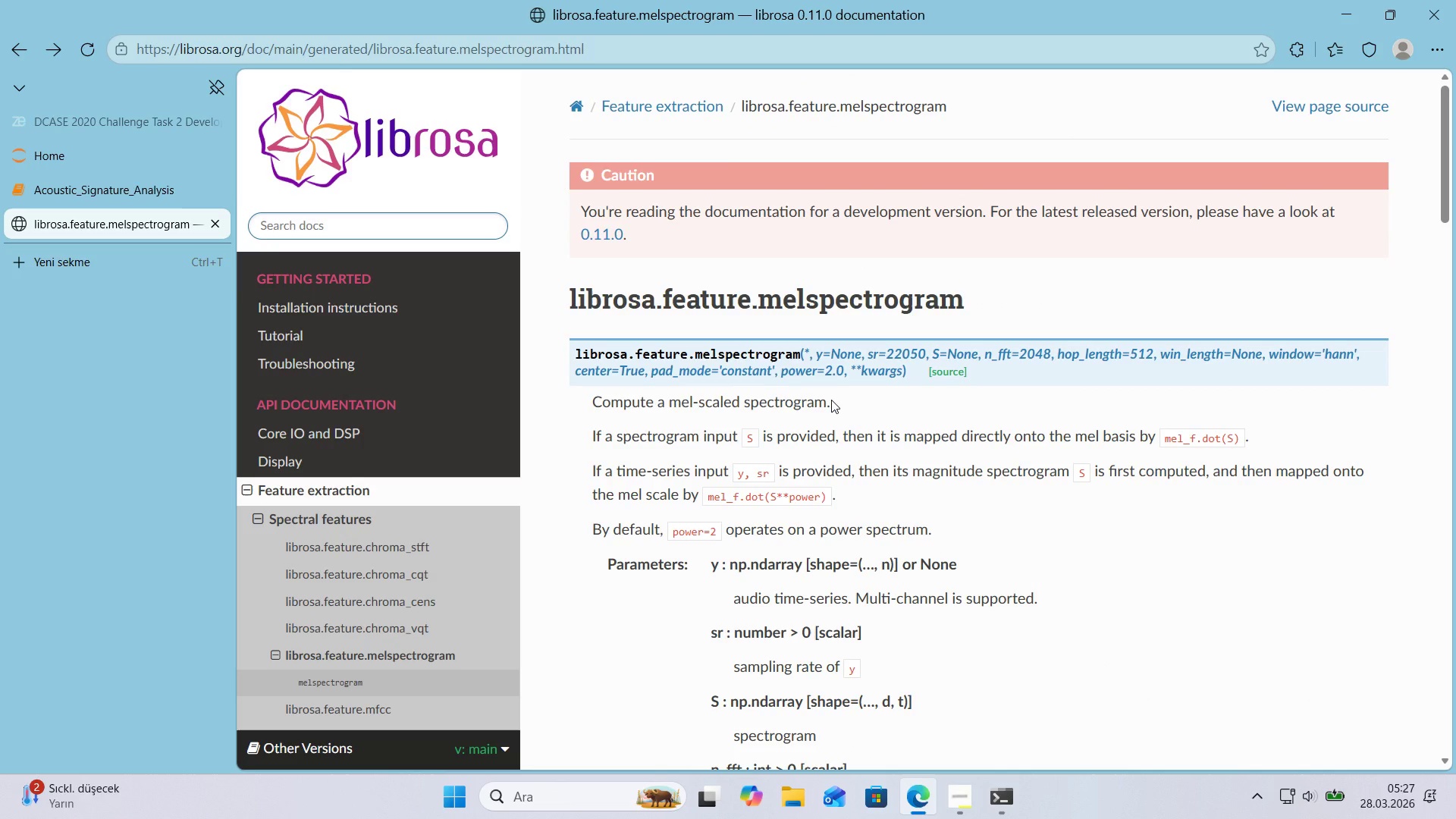 
left_click([140, 187])
 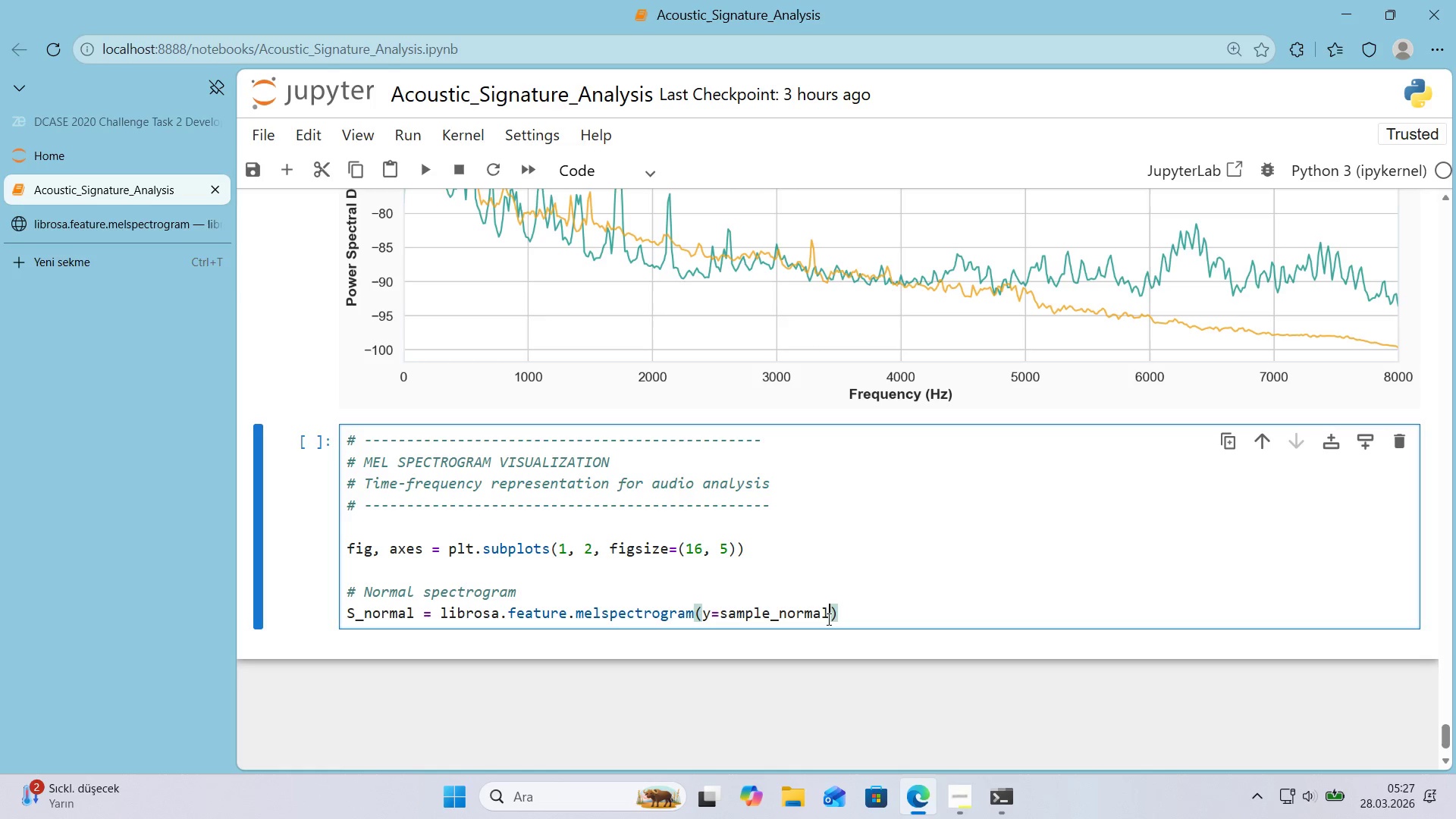 
left_click([828, 613])
 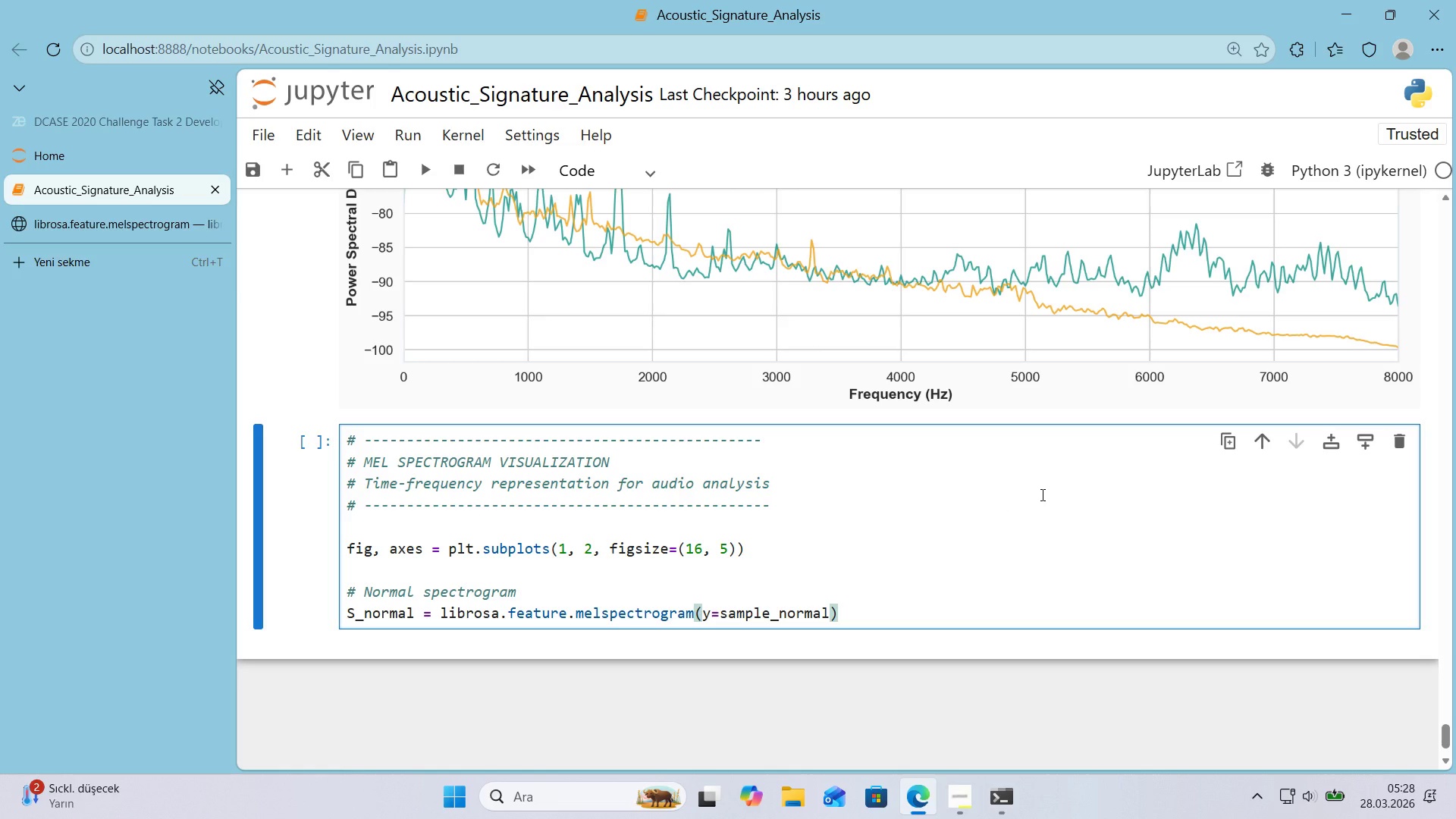 
type(, sr)sr_normal)
 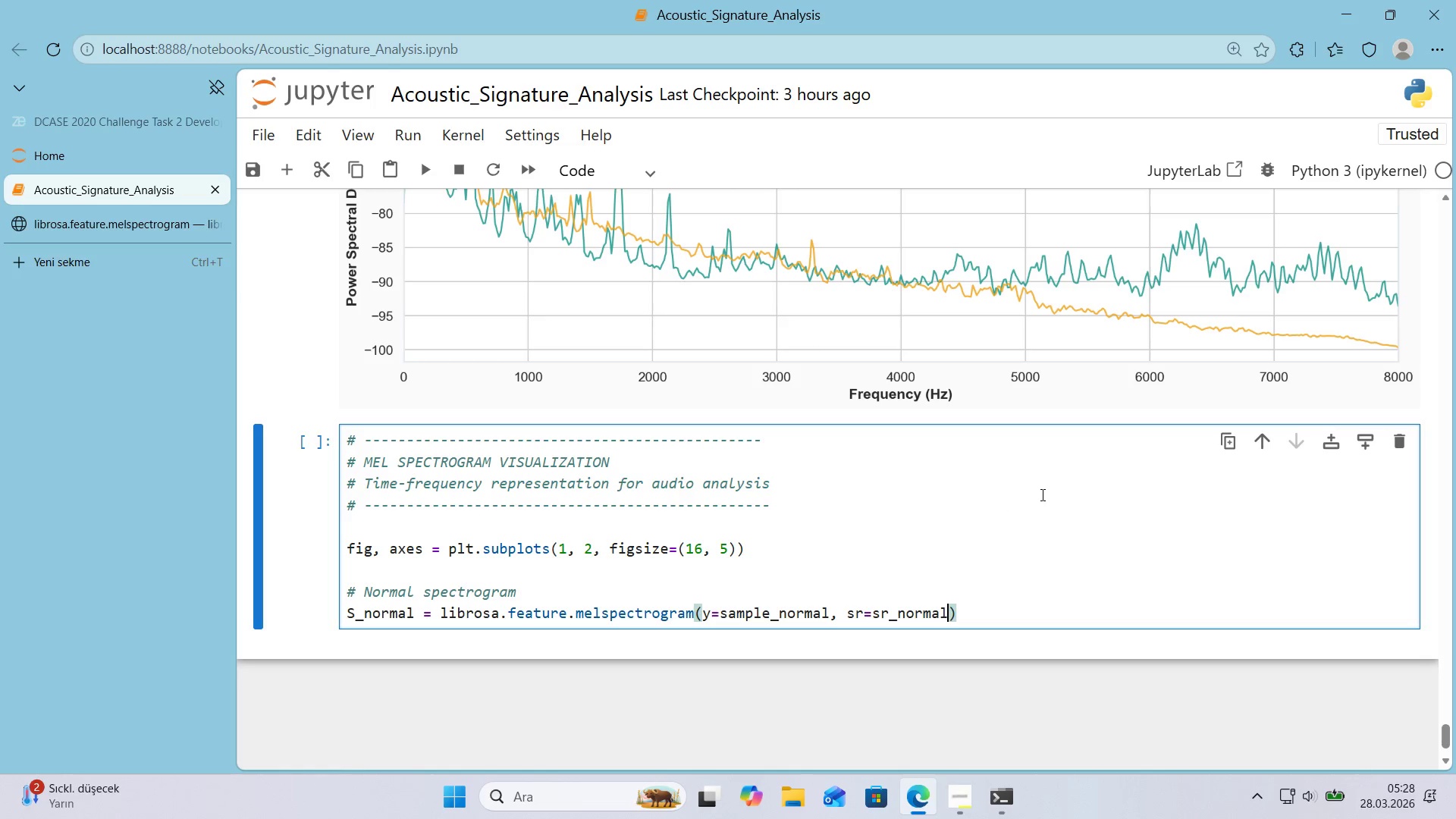 
key(ArrowRight)
 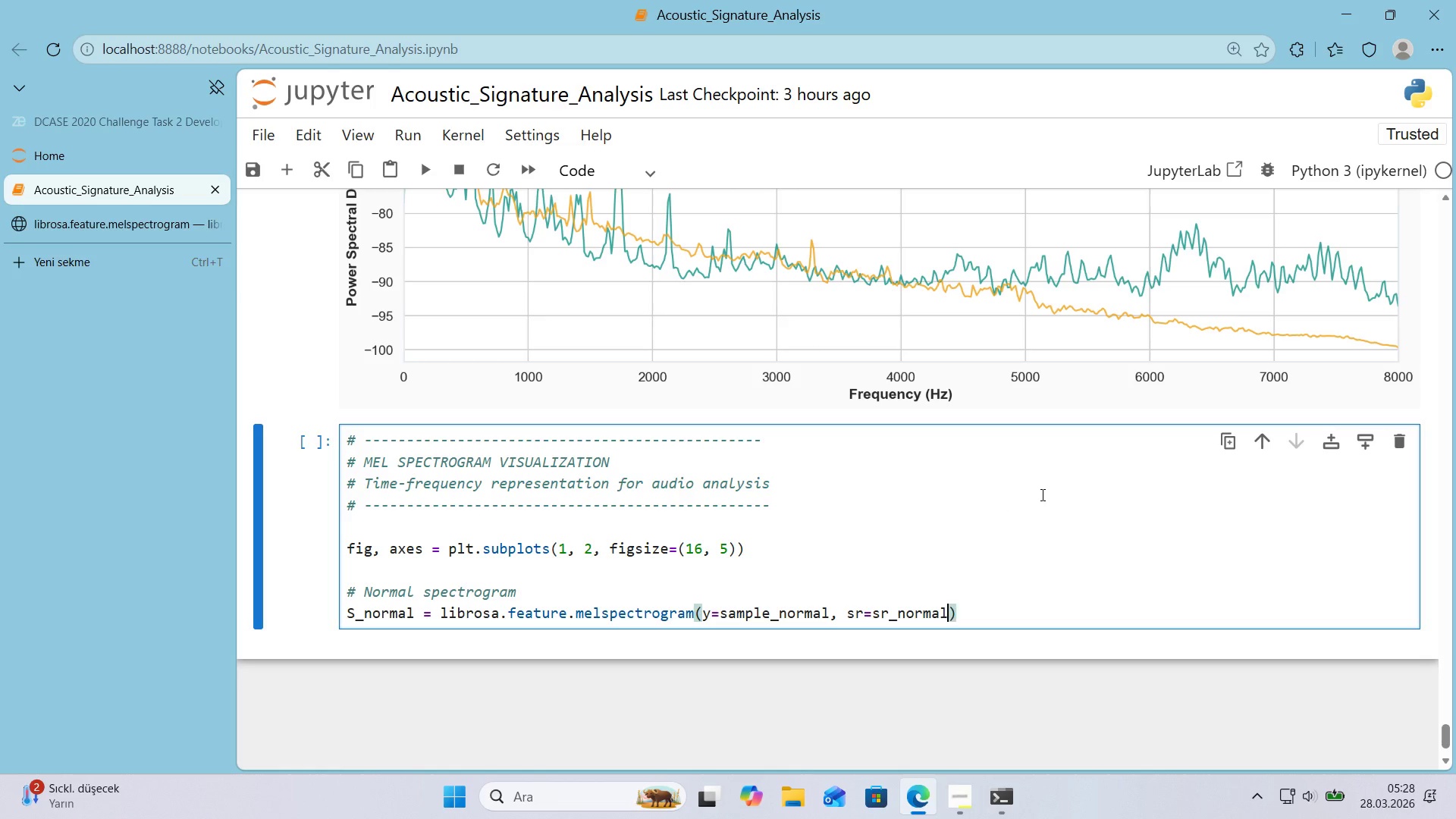 
key(ArrowLeft)
 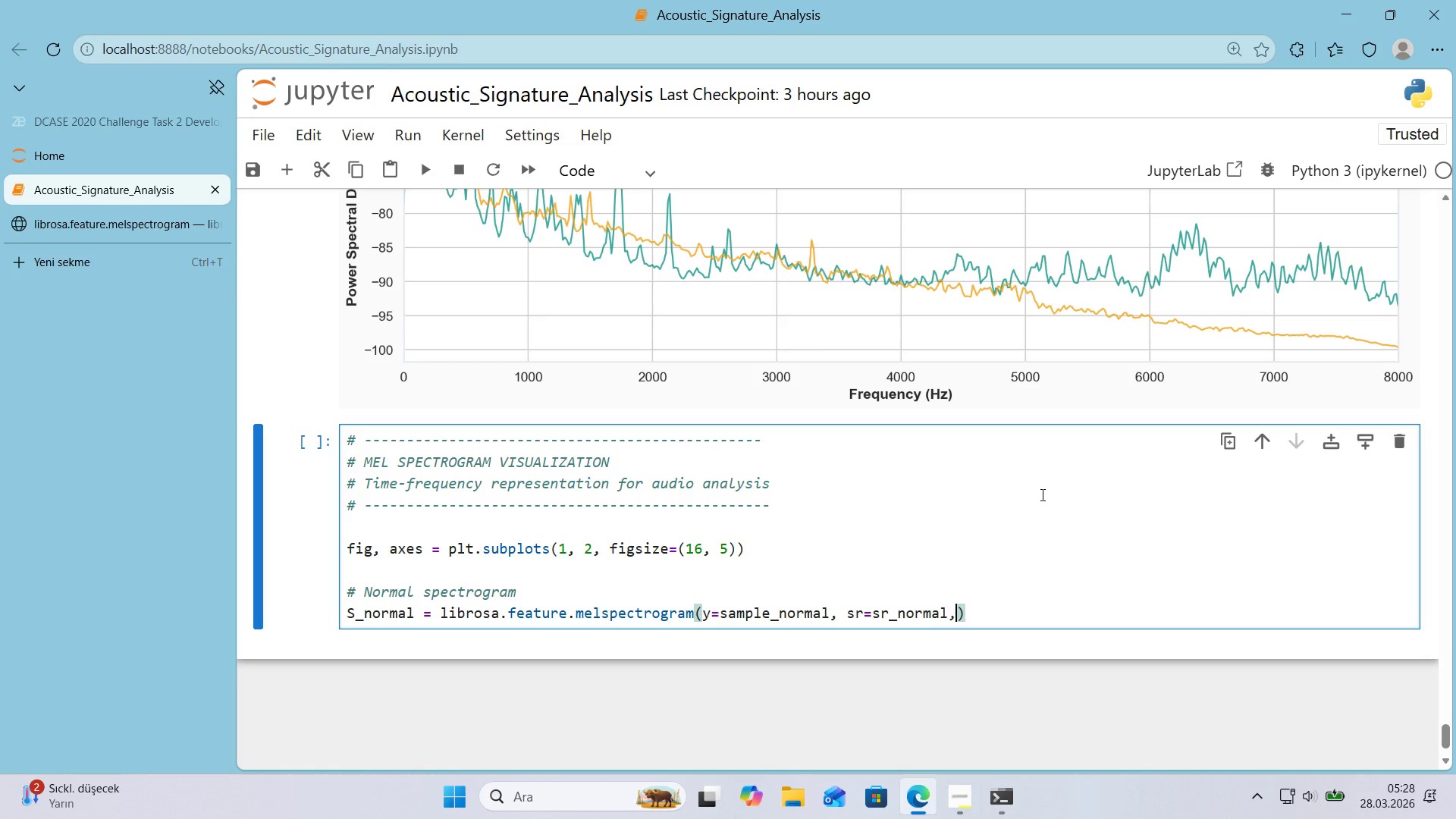 
key(Comma)
 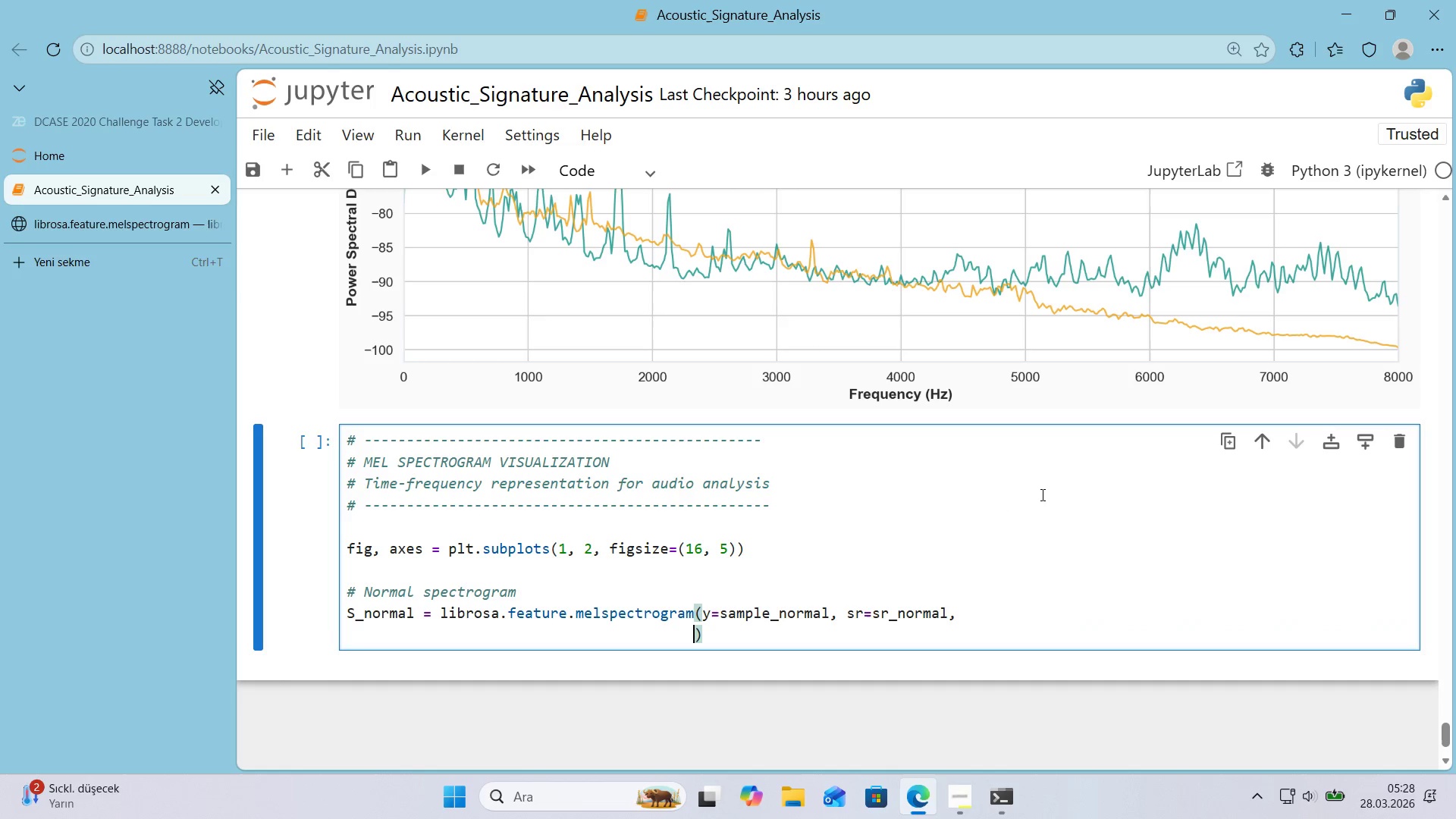 
key(Enter)
 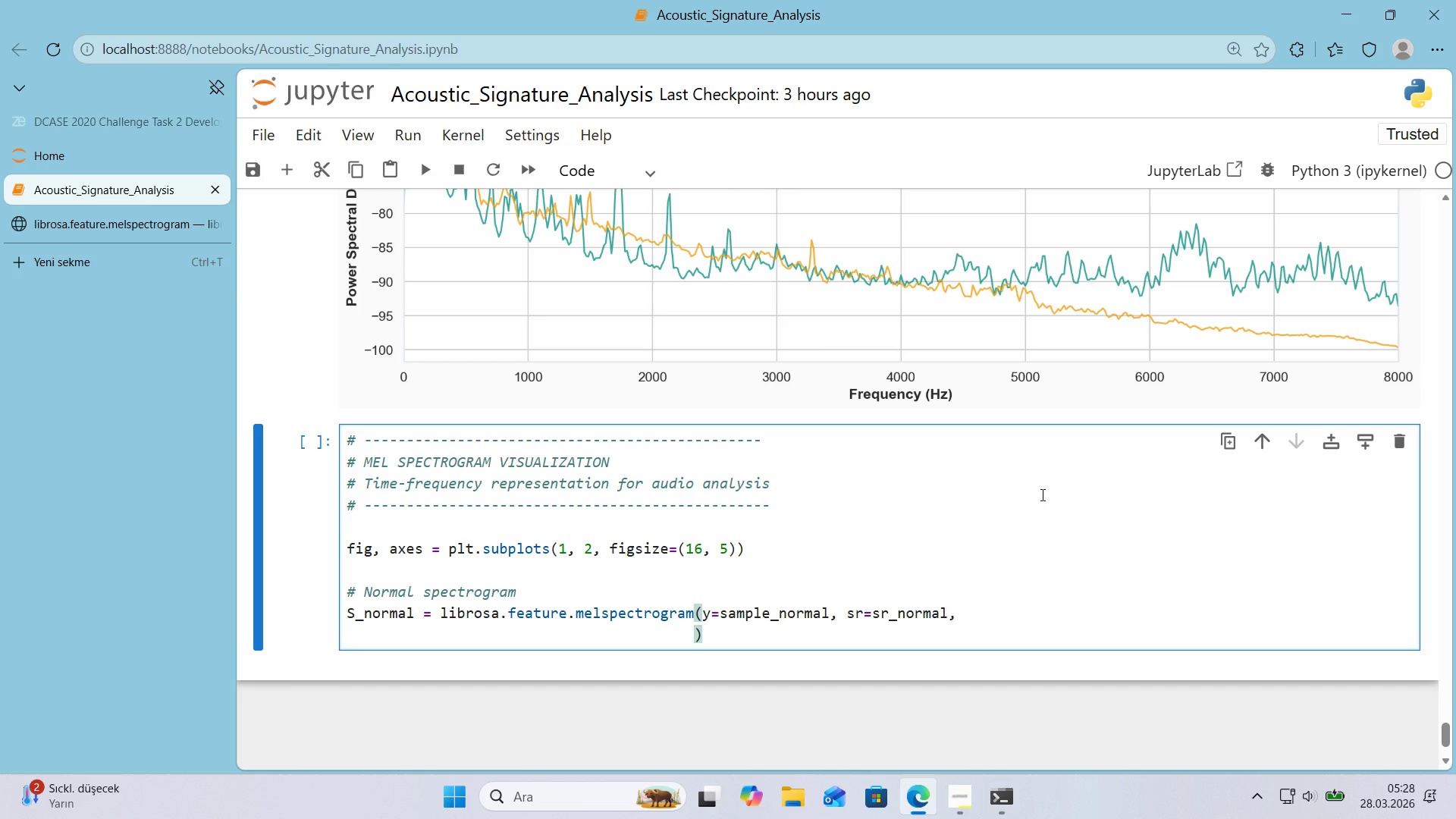 
type(n_mels)128, fmax)8000)
 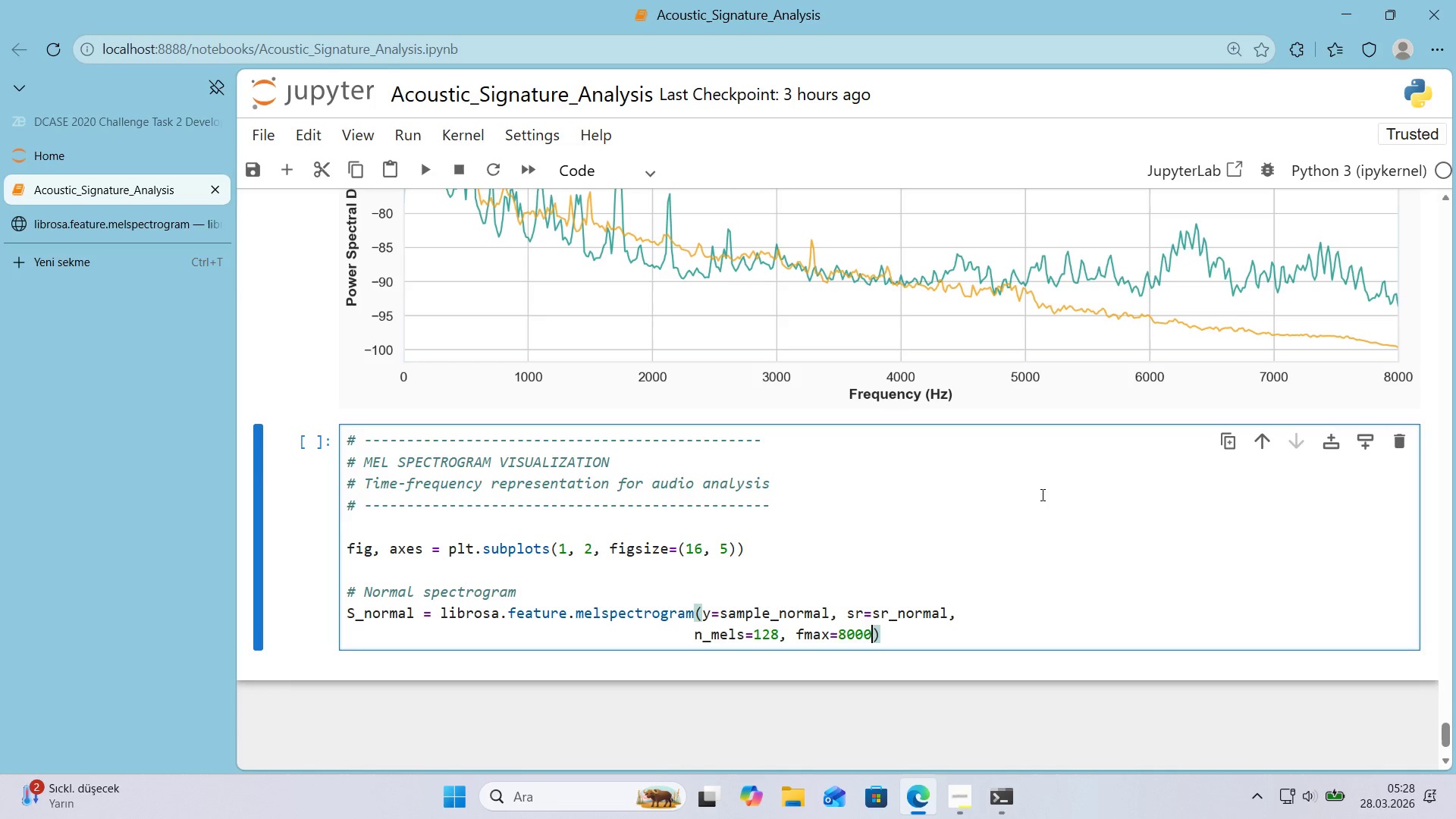 
key(ArrowRight)
 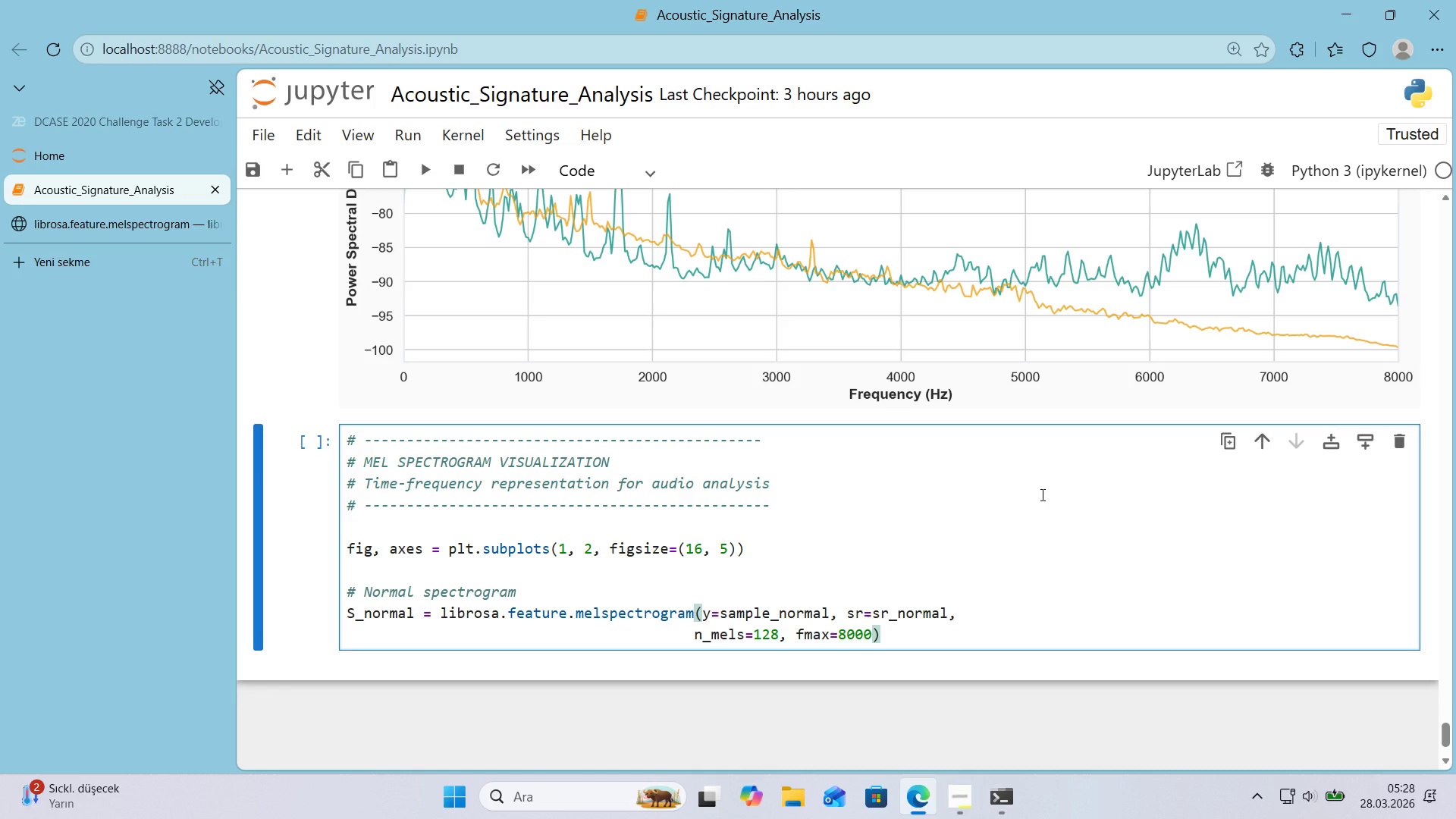 
key(Enter)
 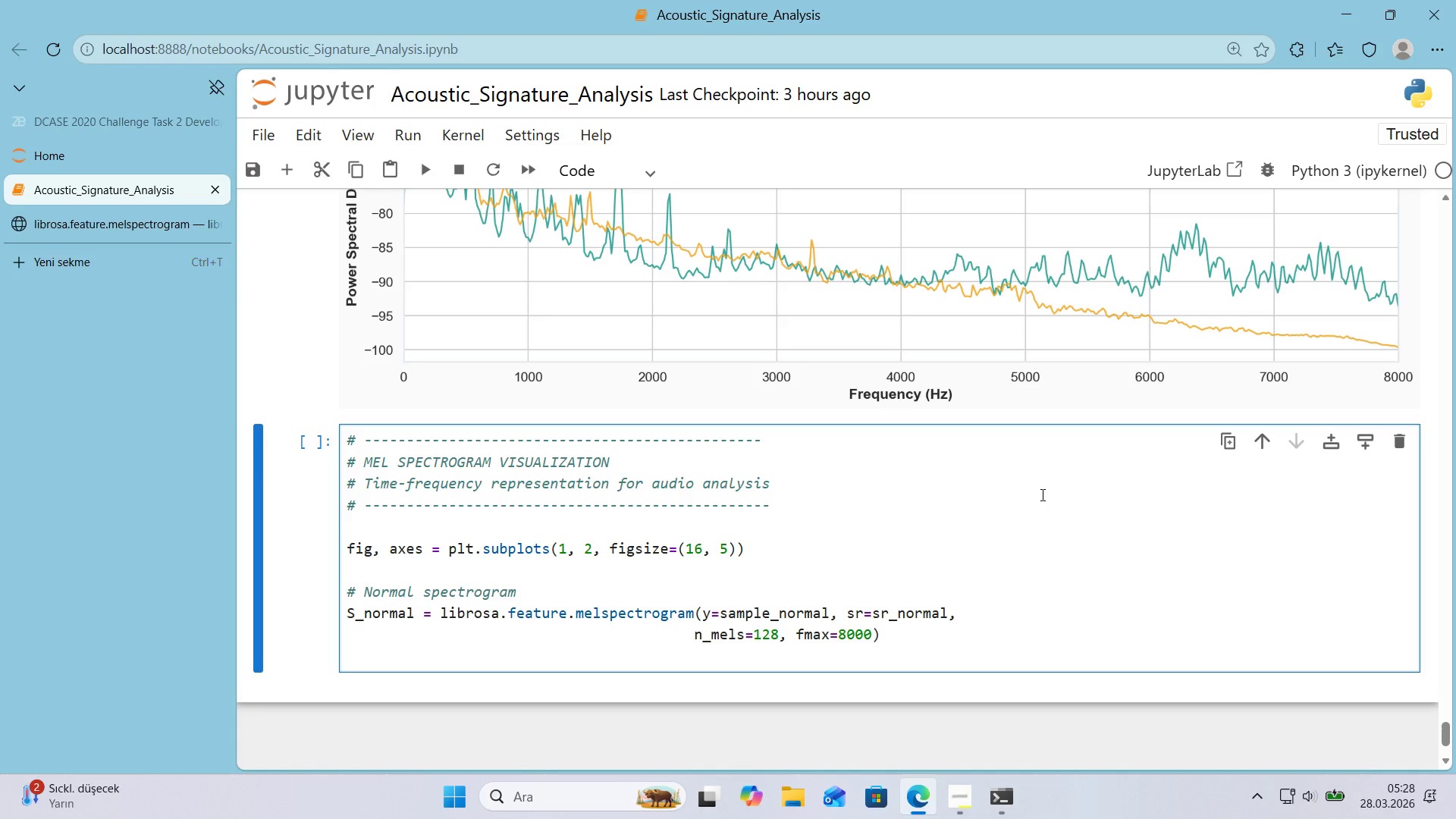 
type(s)
key(Backspace)
type(S_normal_db ) l'brr)
key(Backspace)
type(osa.power_to_db*()
 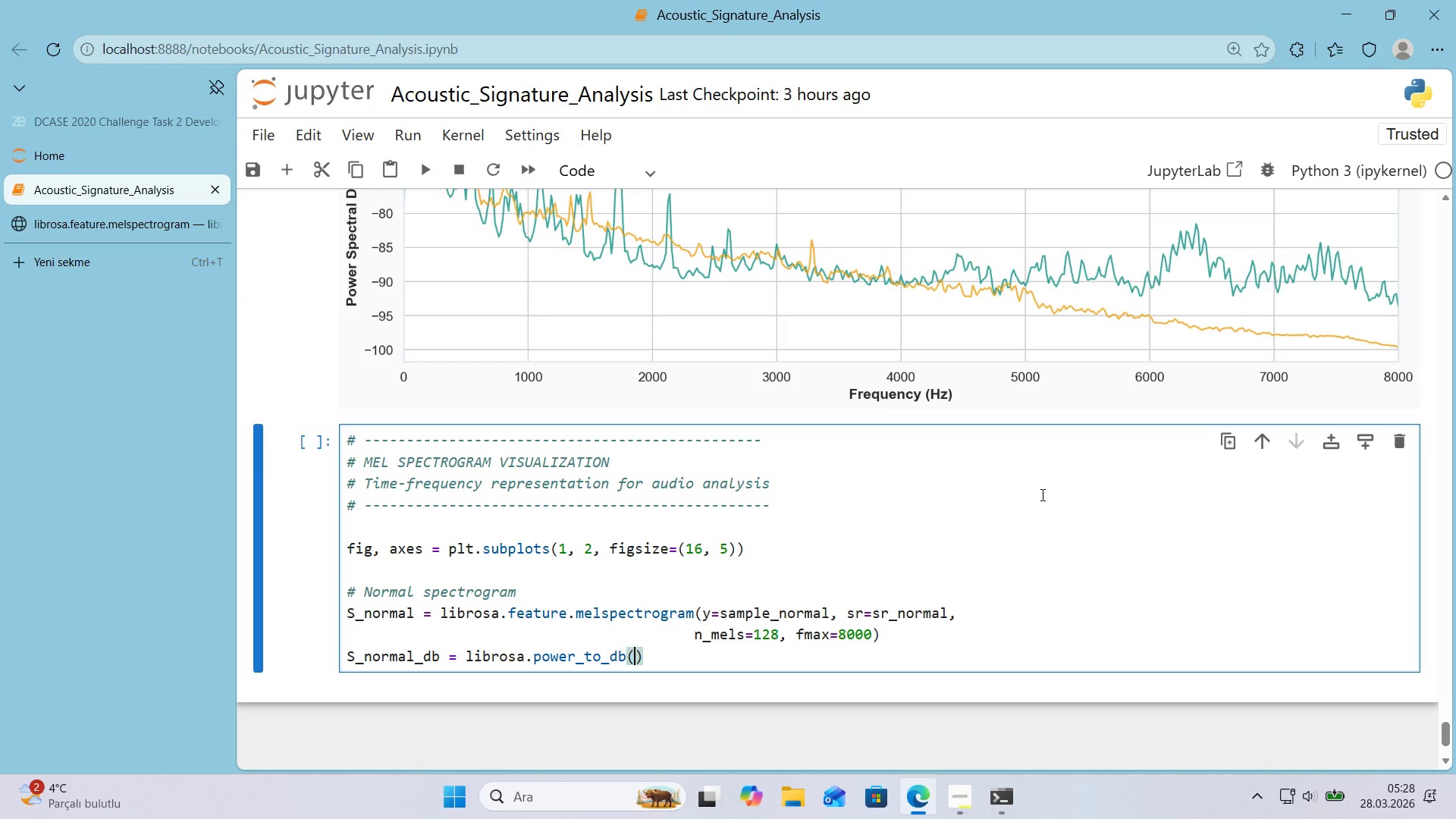 
 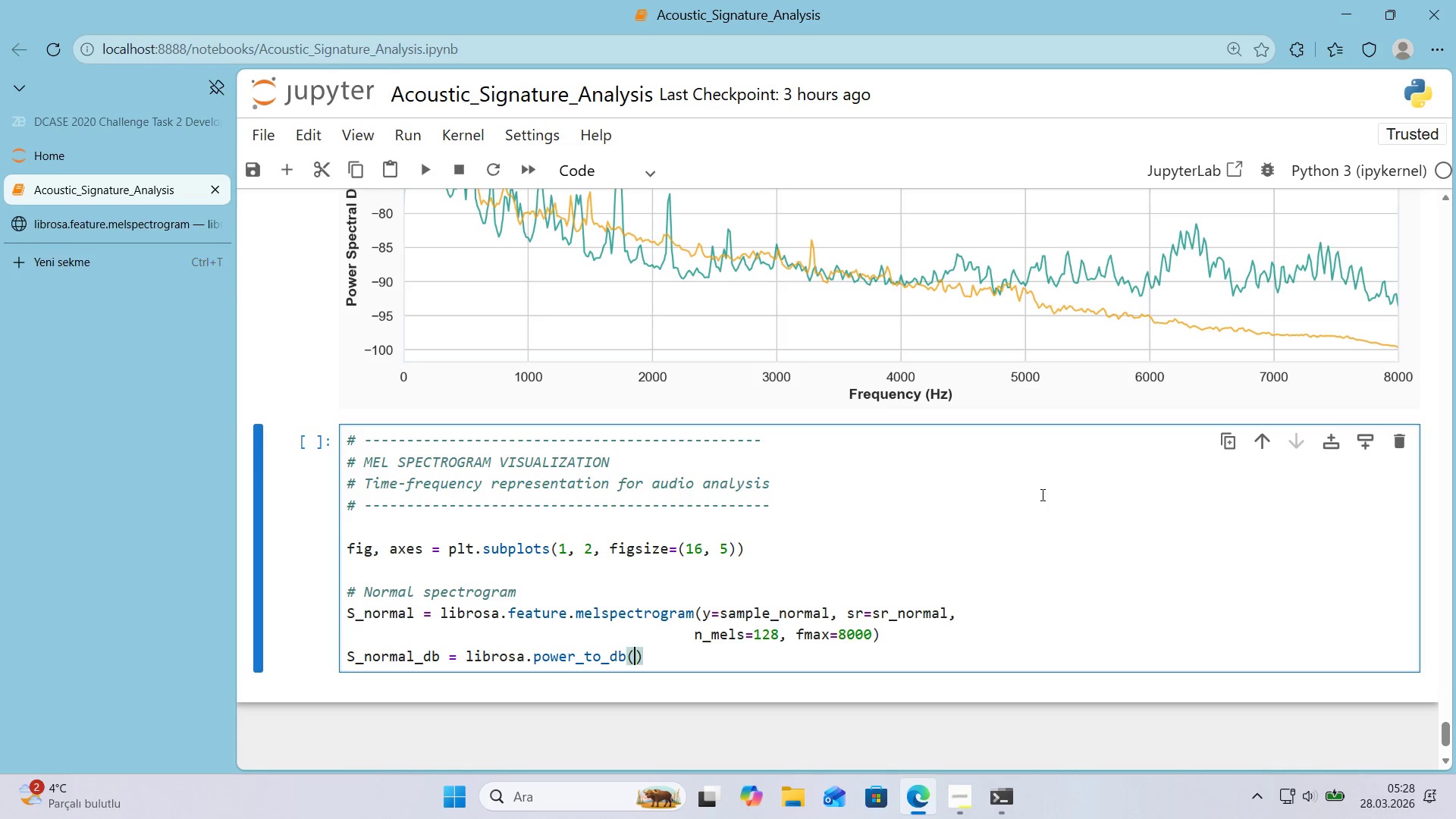 
key(ArrowLeft)
 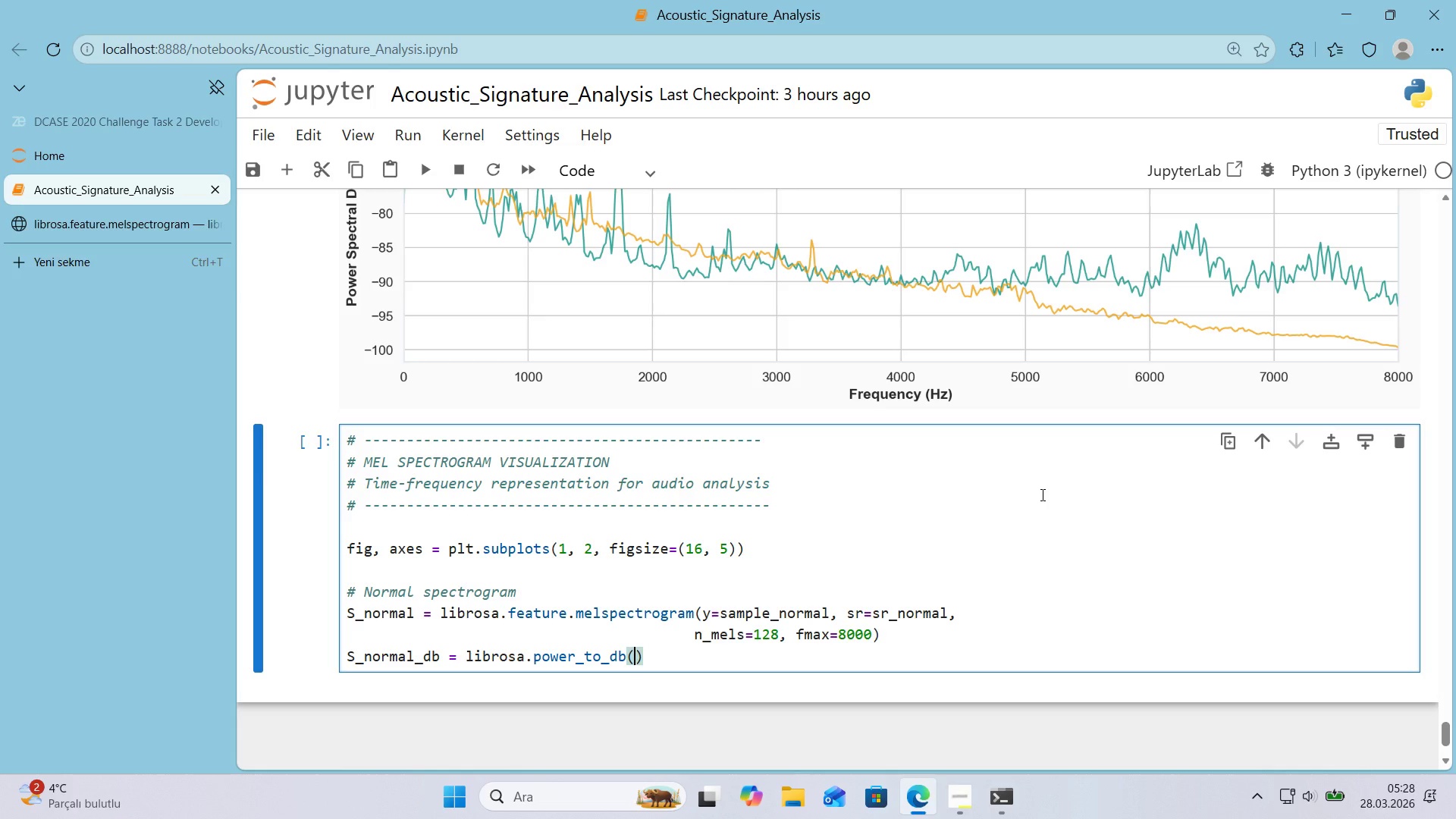 
type(S_normal, ref)np.max*()
key(Backspace)
key(Backspace)
 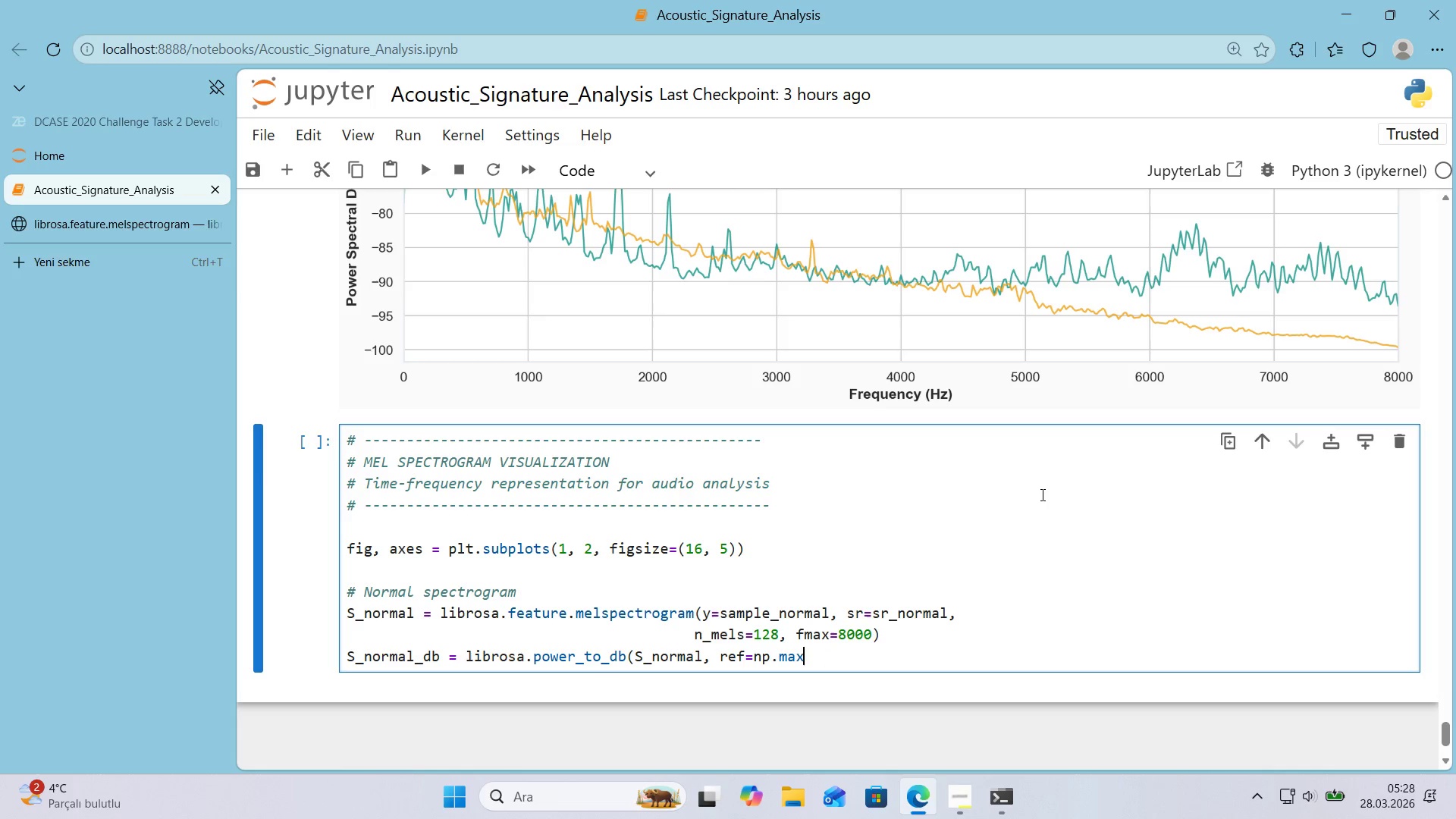 
 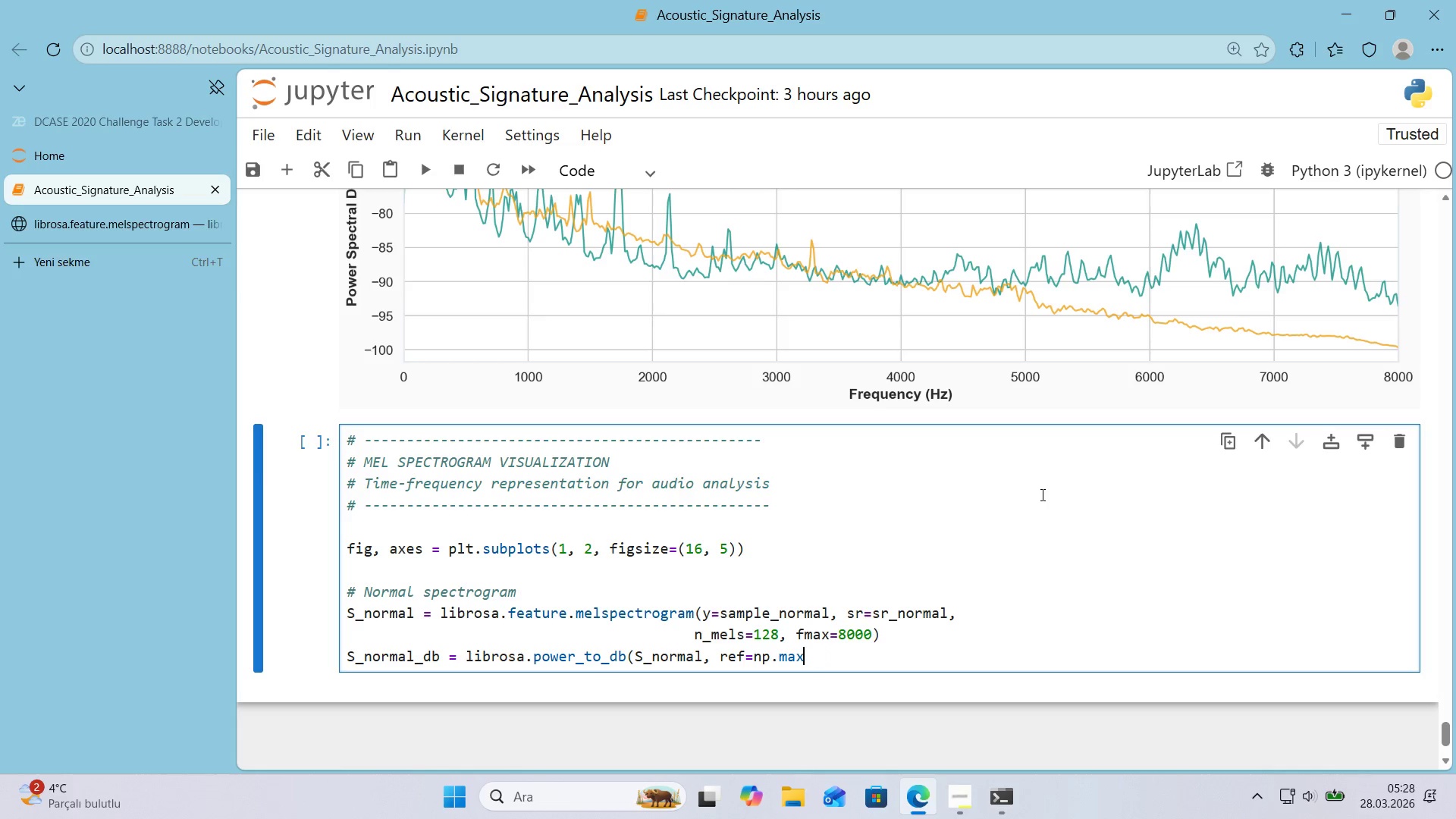 
key(ArrowRight)
 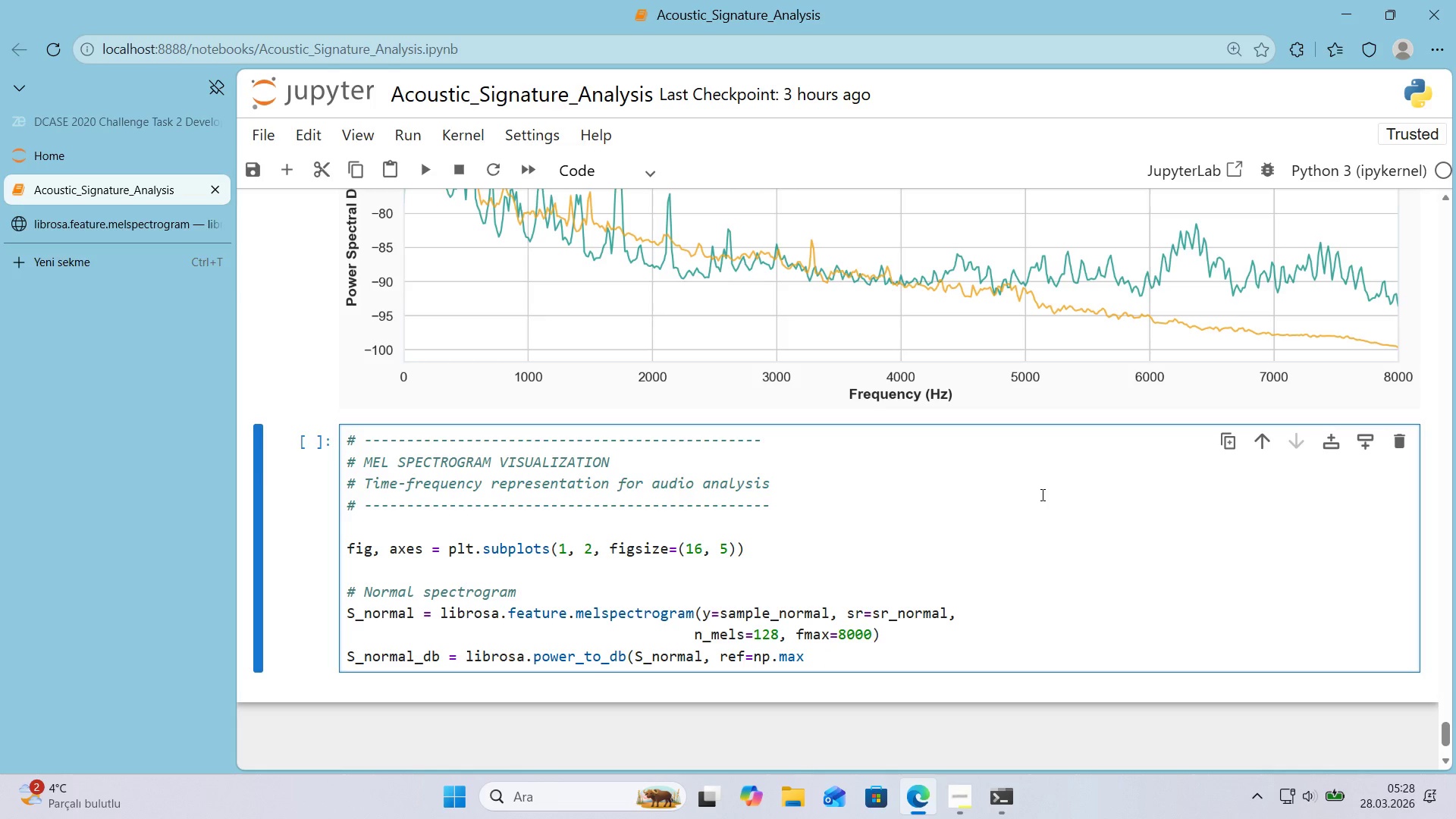 
key(Shift+9)
 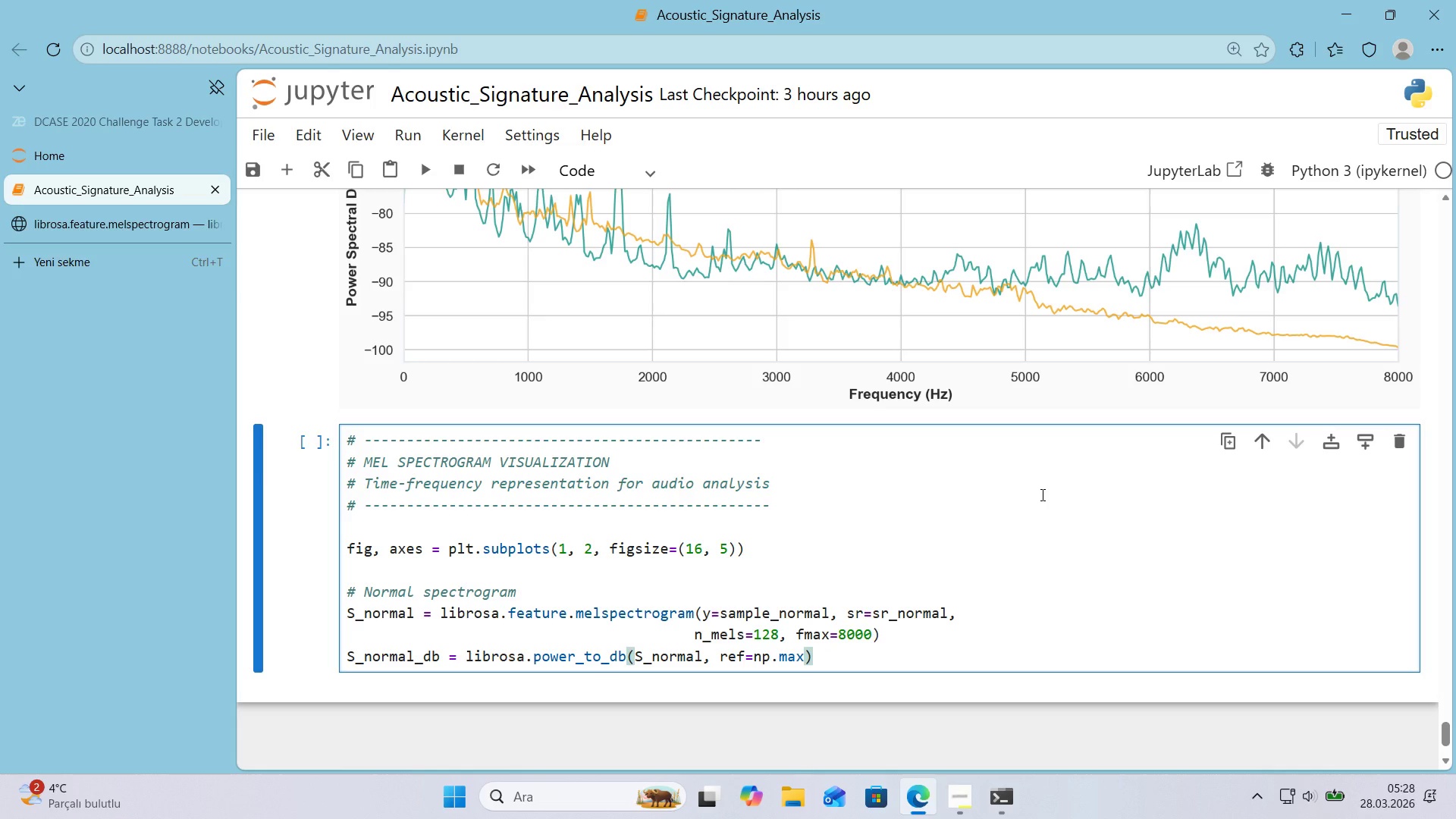 
key(Enter)
 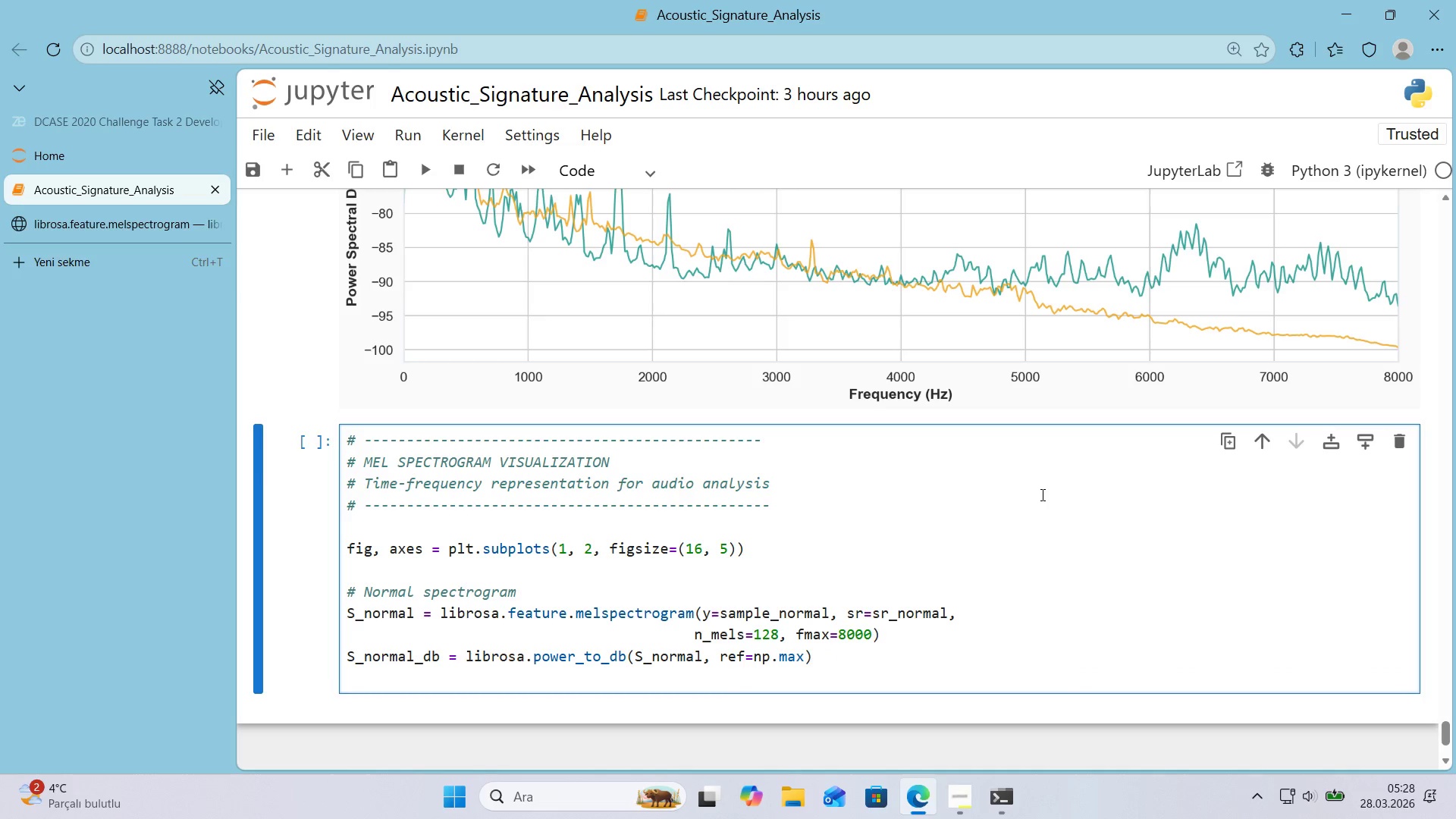 
key(Enter)
 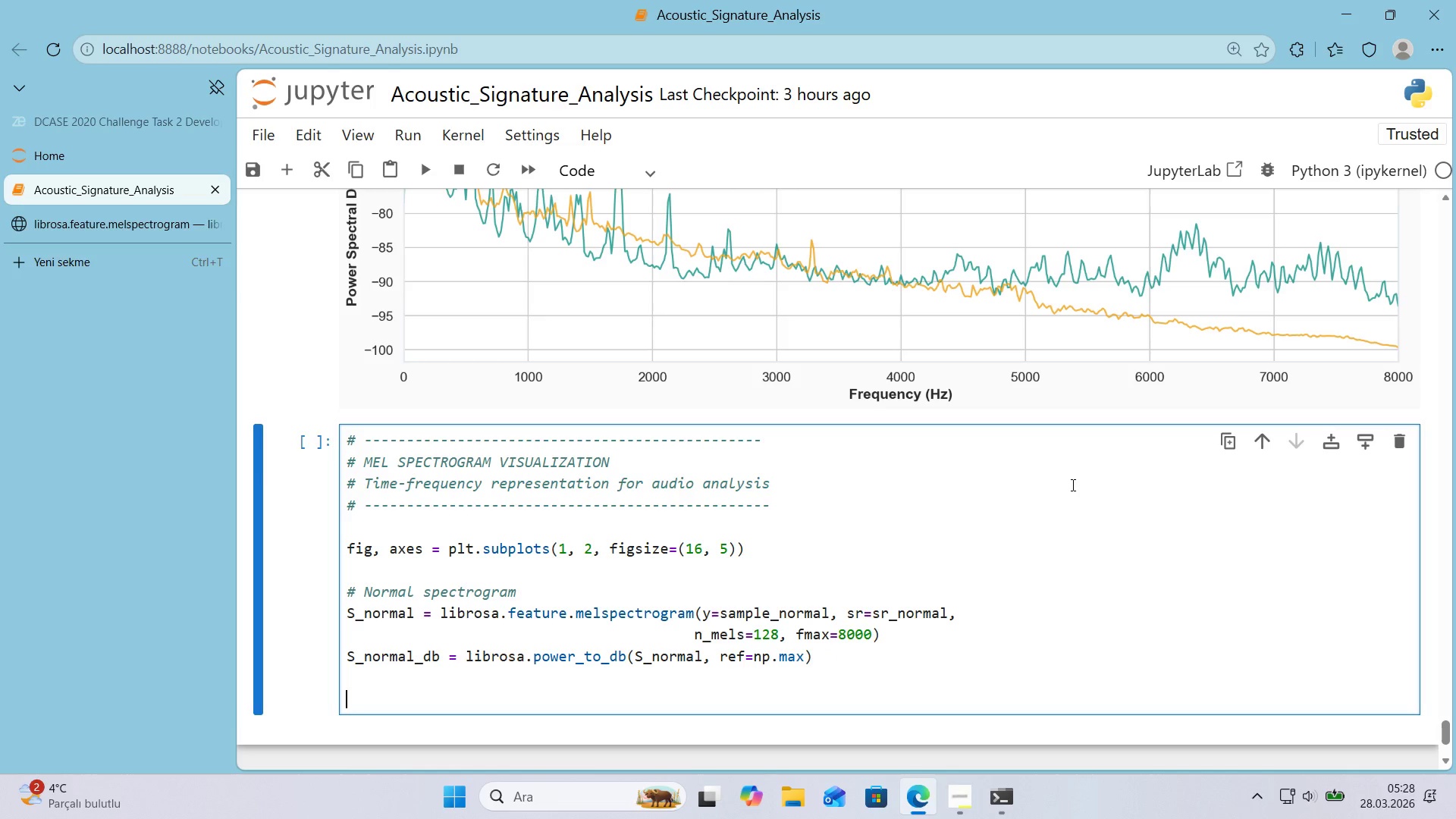 
scroll: coordinate [1072, 485], scroll_direction: down, amount: 1.0
 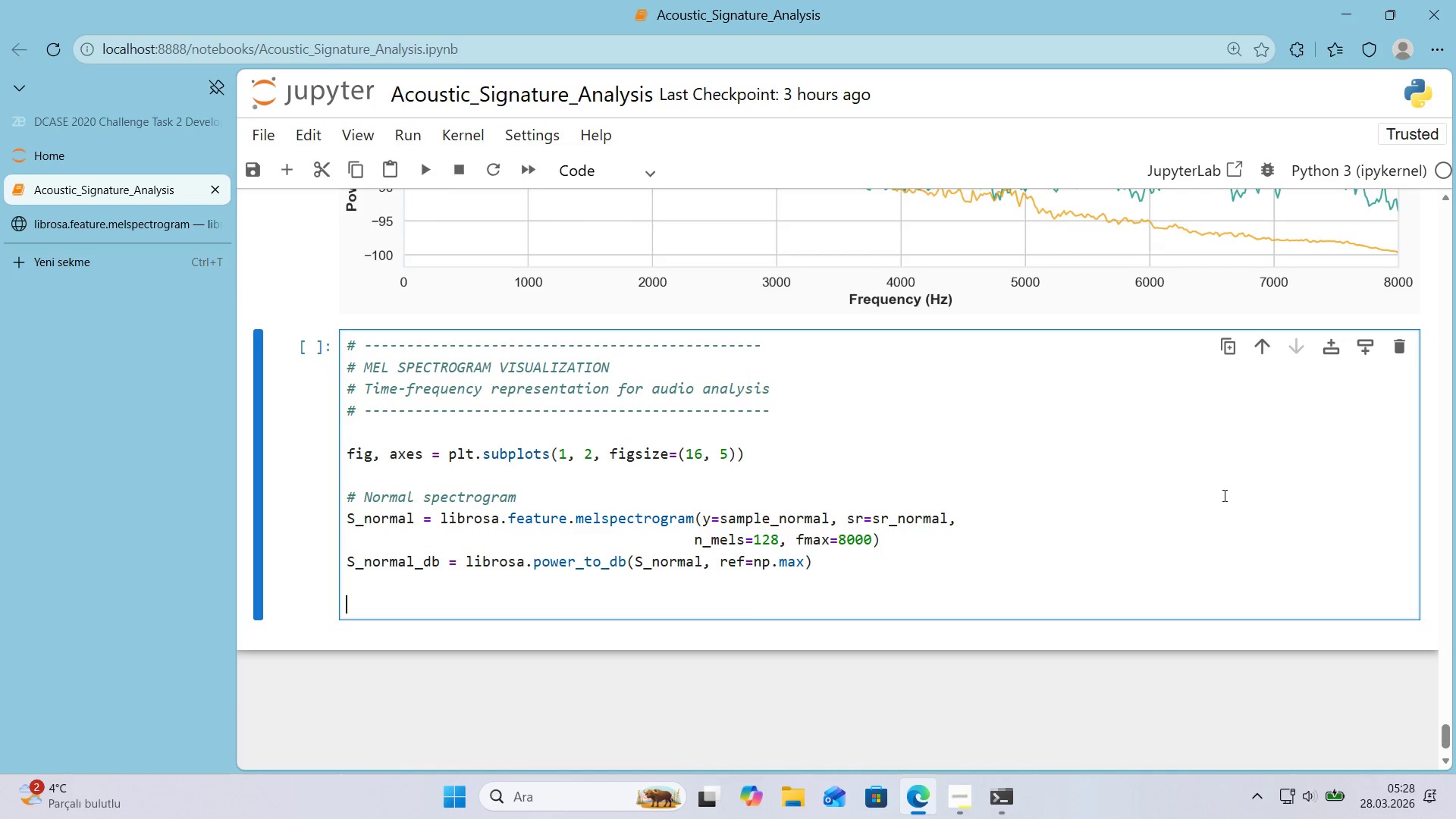 
type('mg1 ) l'brosa.d'splay)
 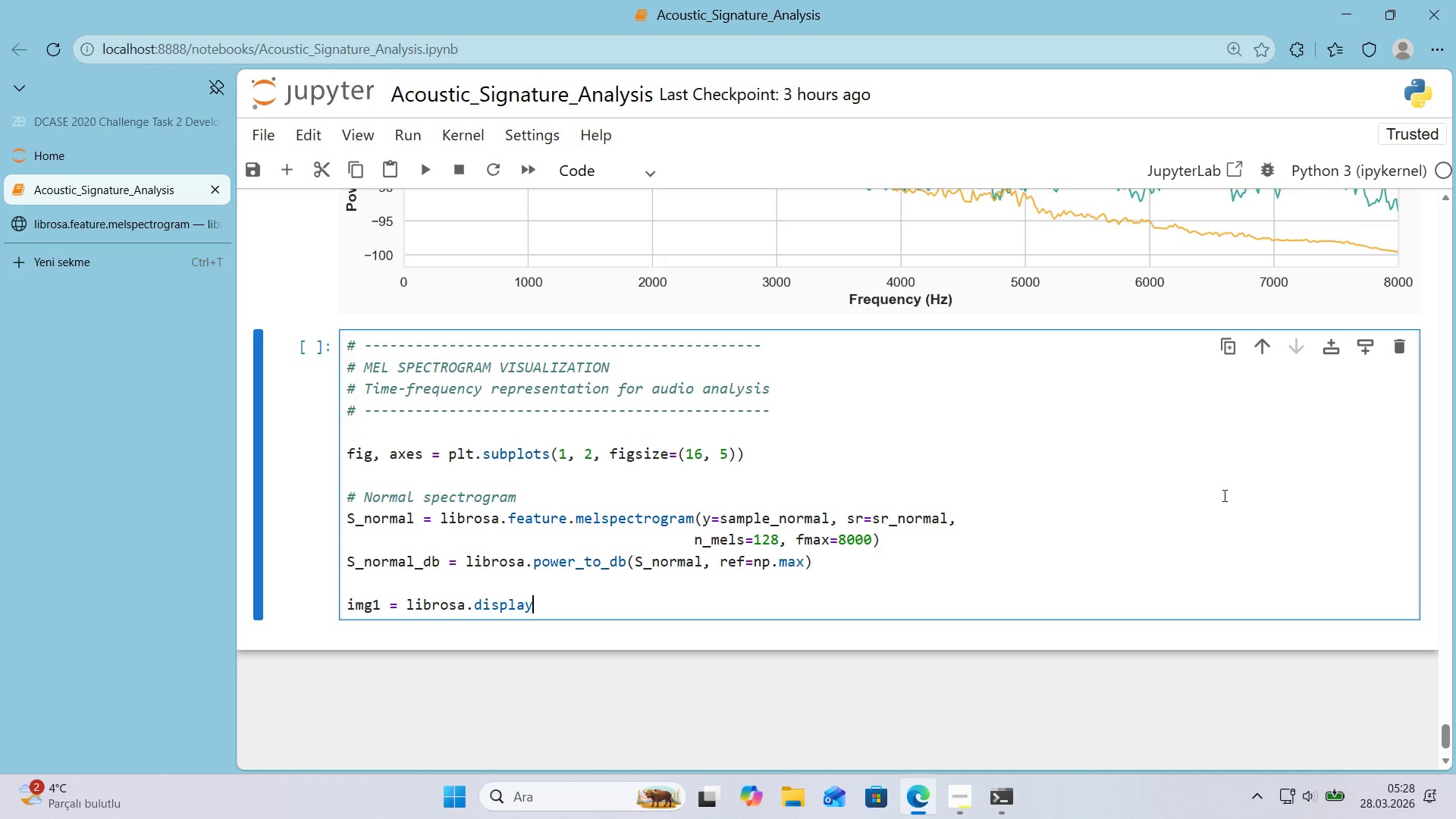 
type(.specshow*()
 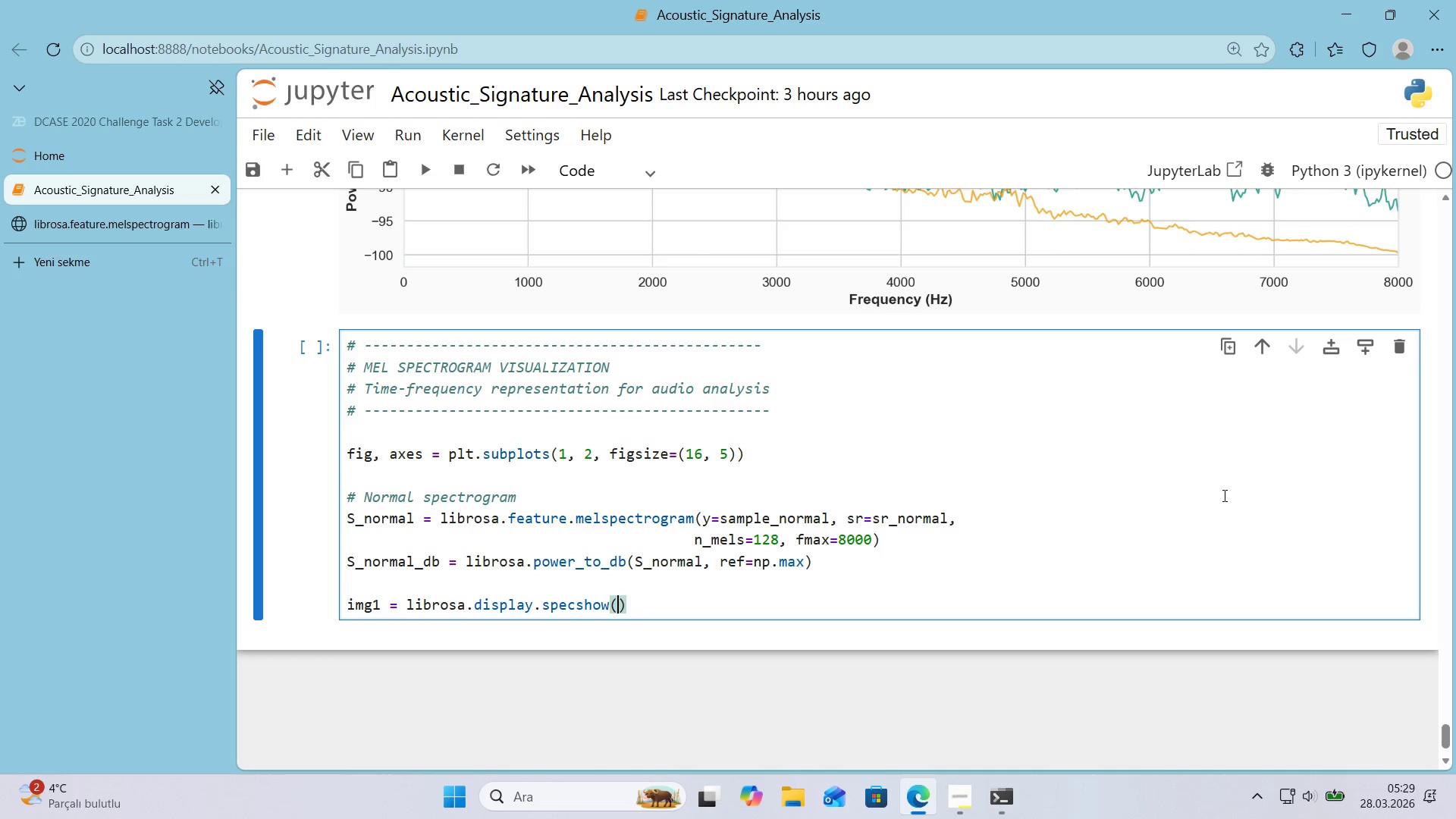 
 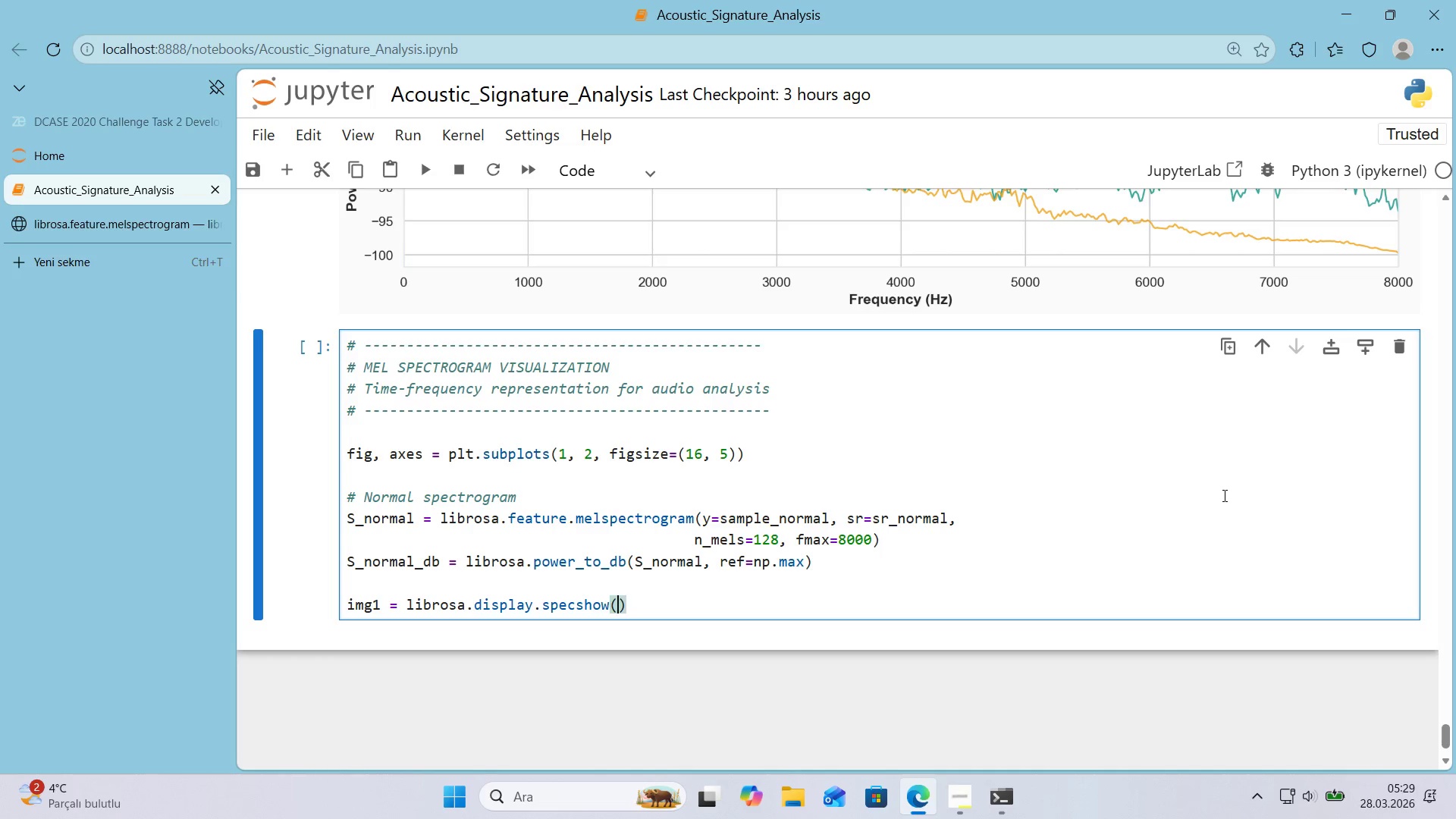 
key(ArrowLeft)
 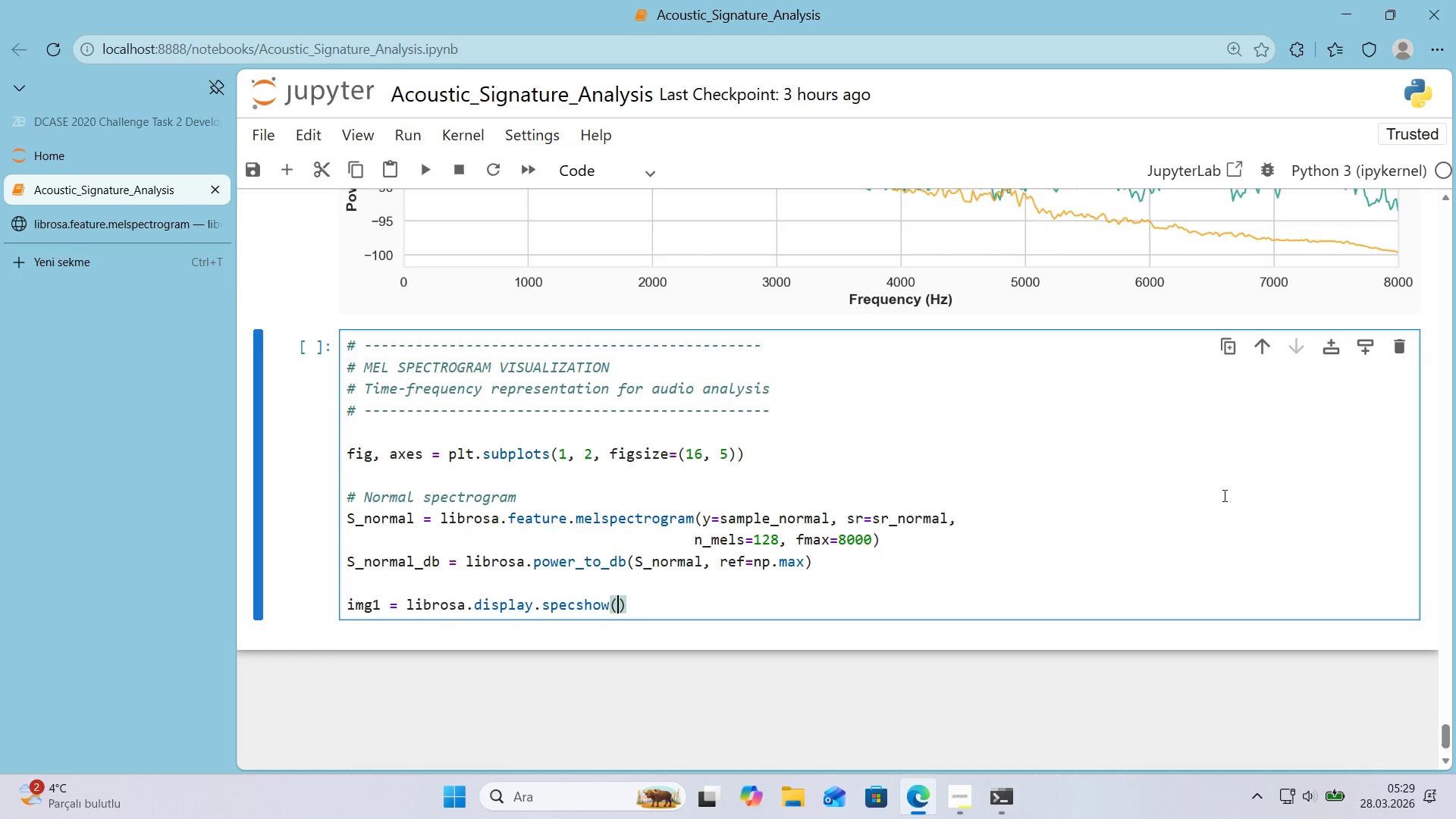 
type(S_normal_db, sr)sr_normal, x_ax's)@@)
 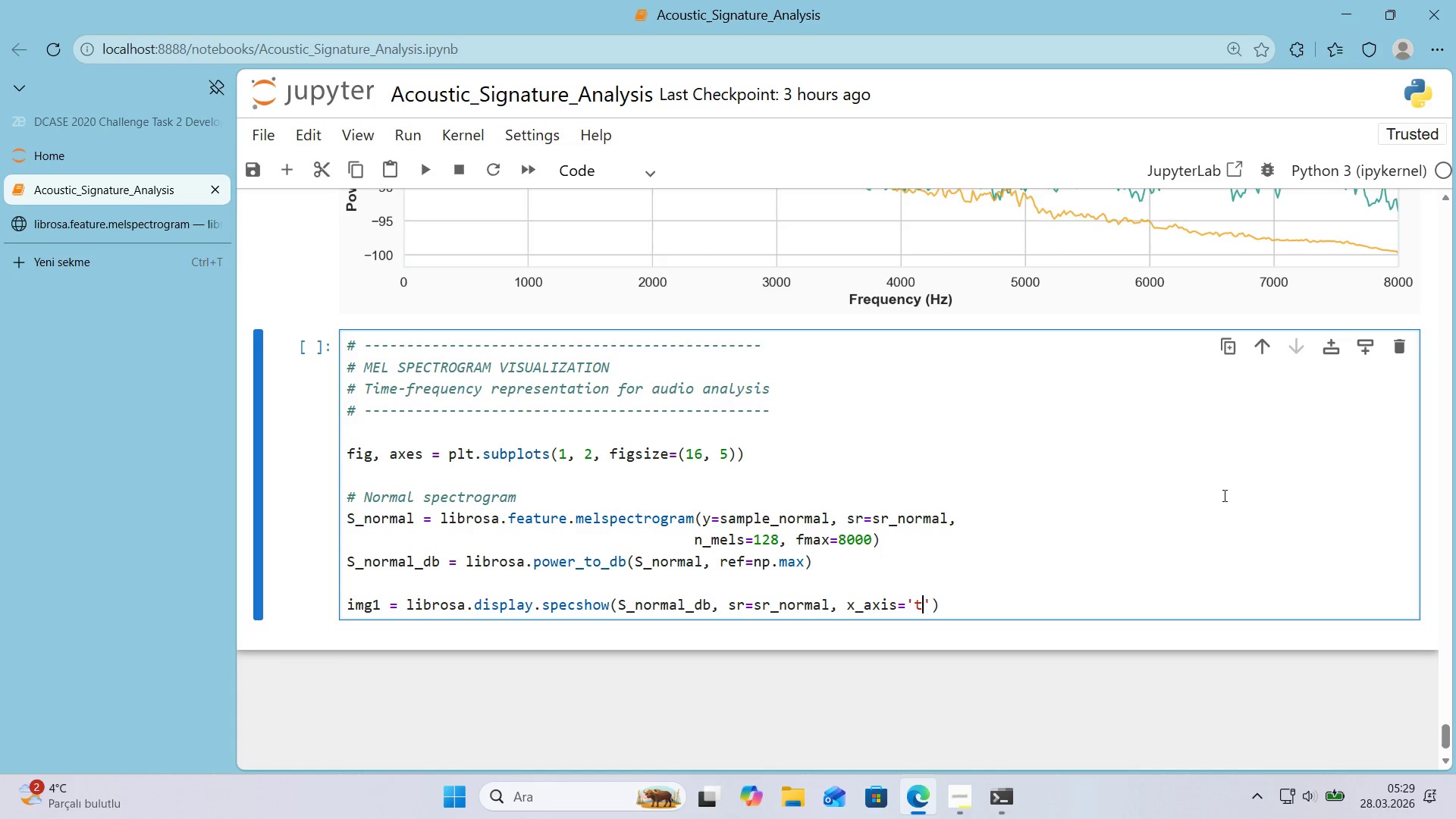 
 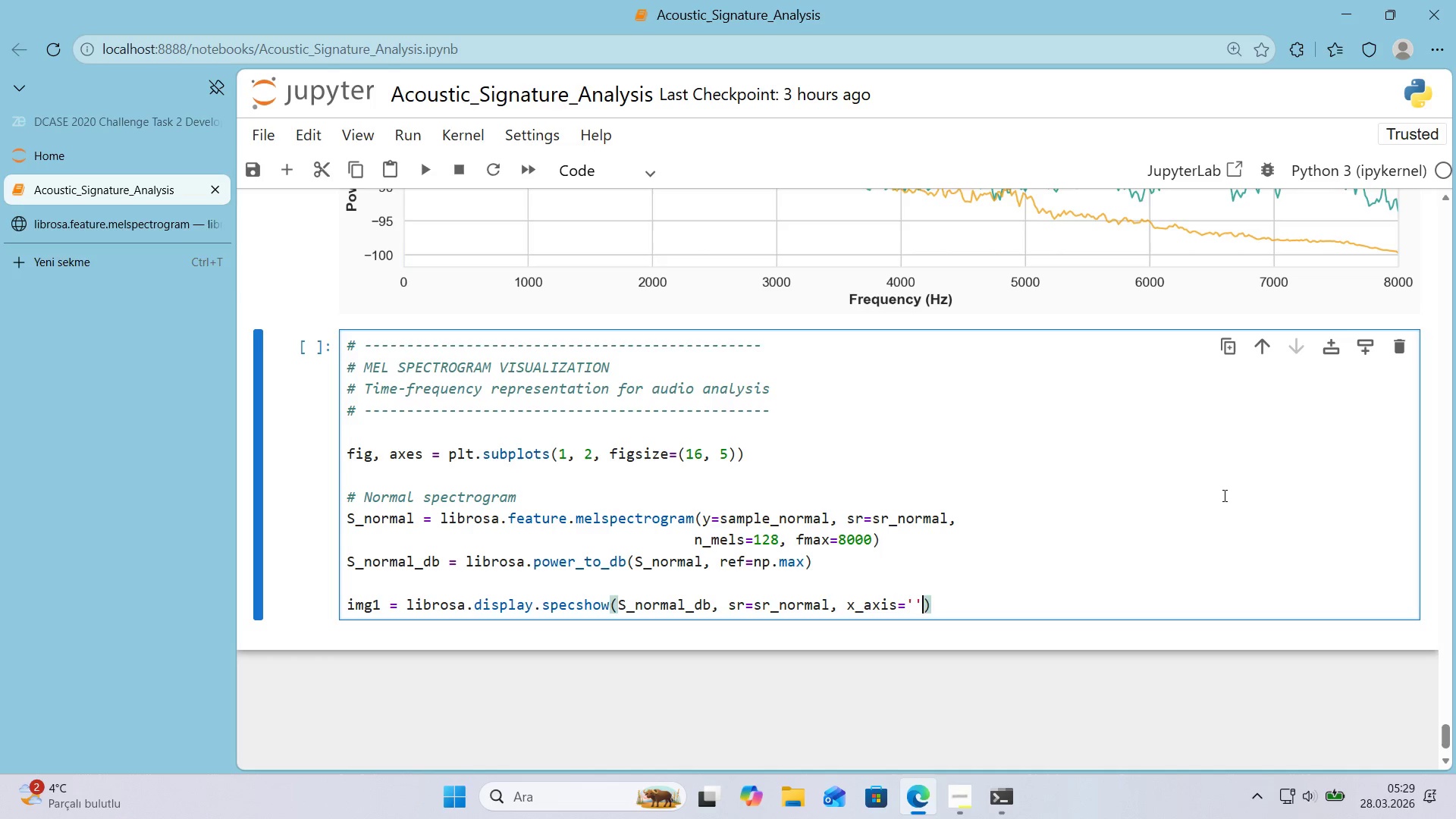 
key(ArrowLeft)
 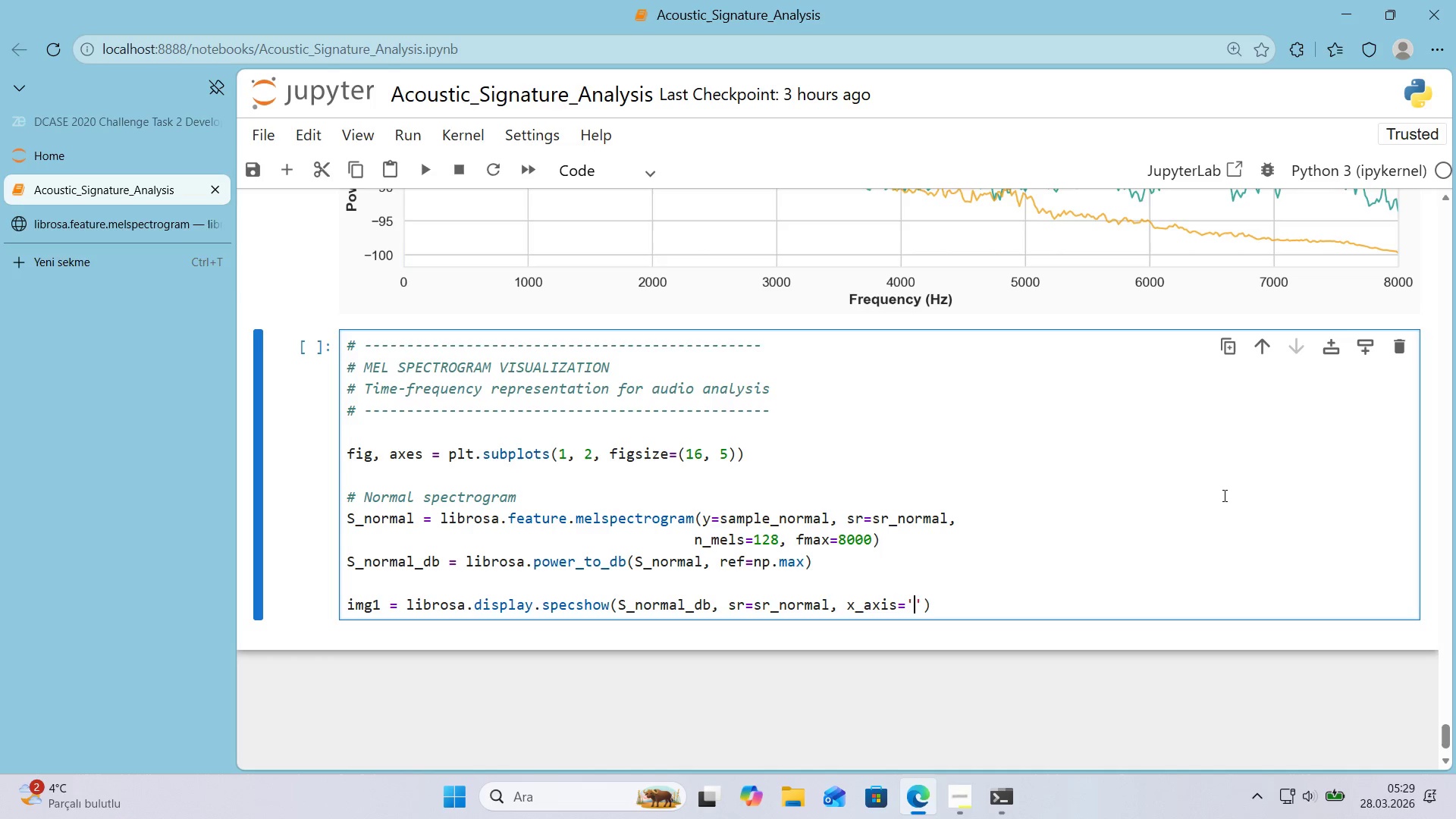 
type(t'me)
 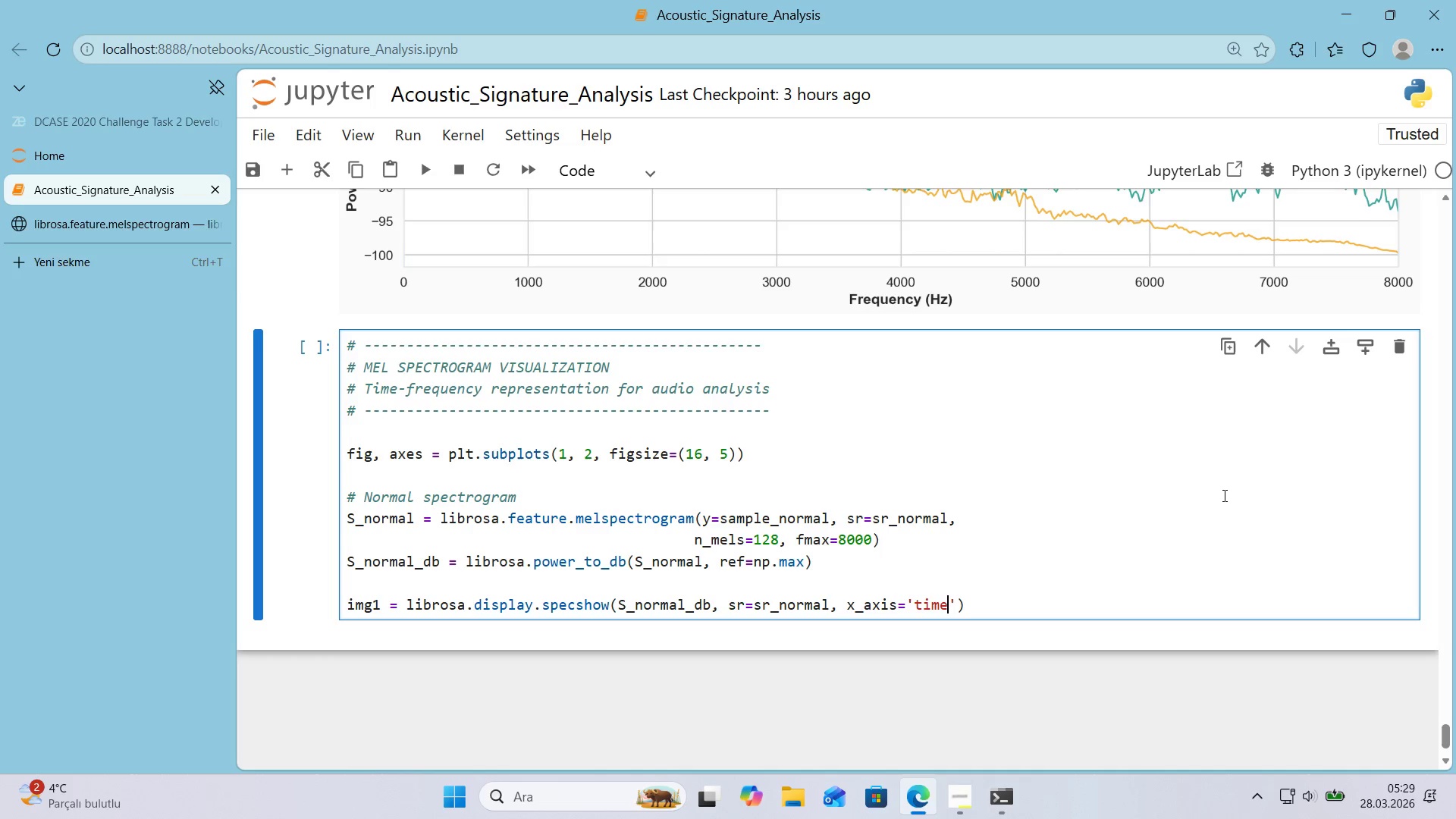 
key(Numpad0)
 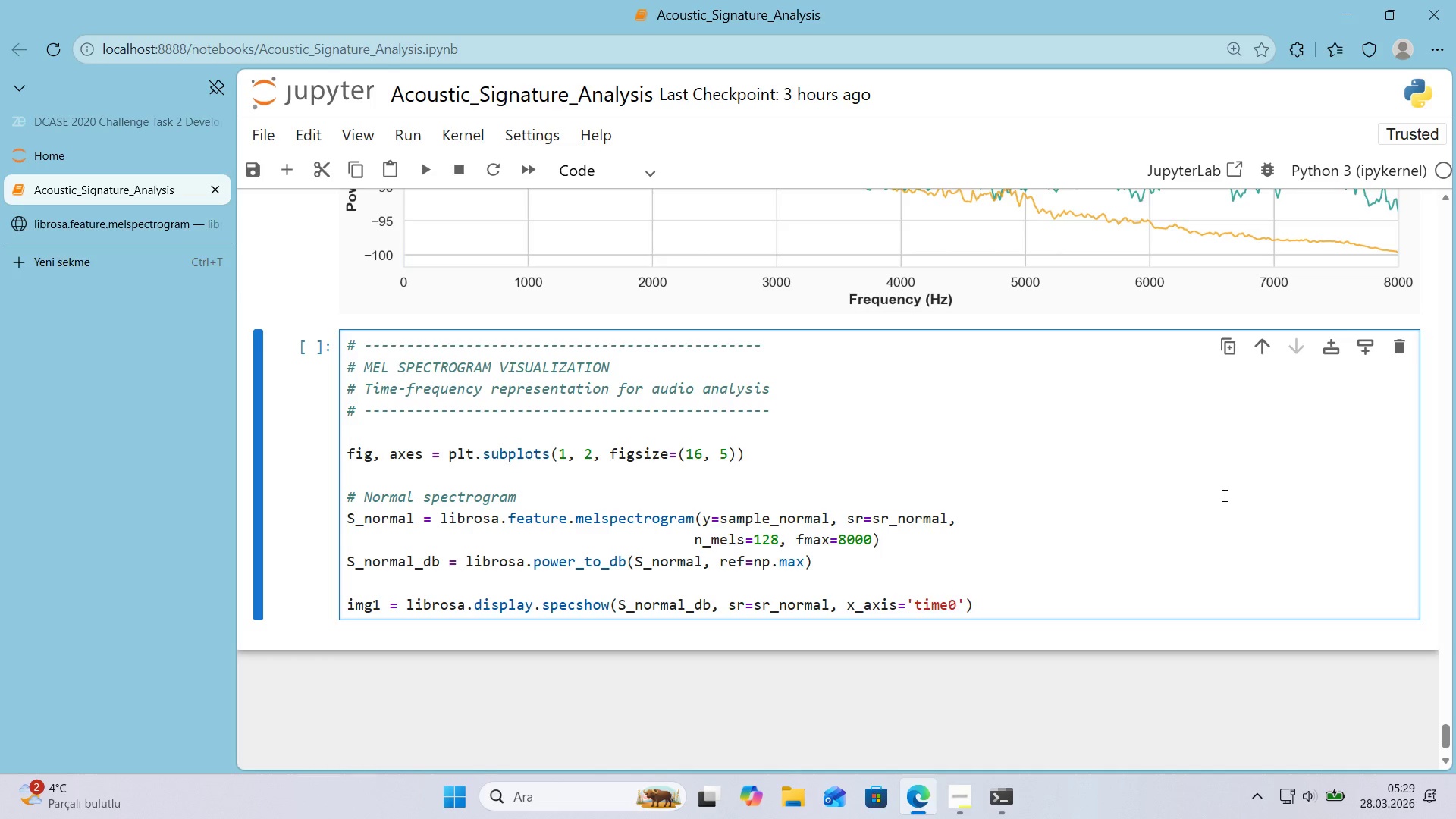 
key(Backspace)
 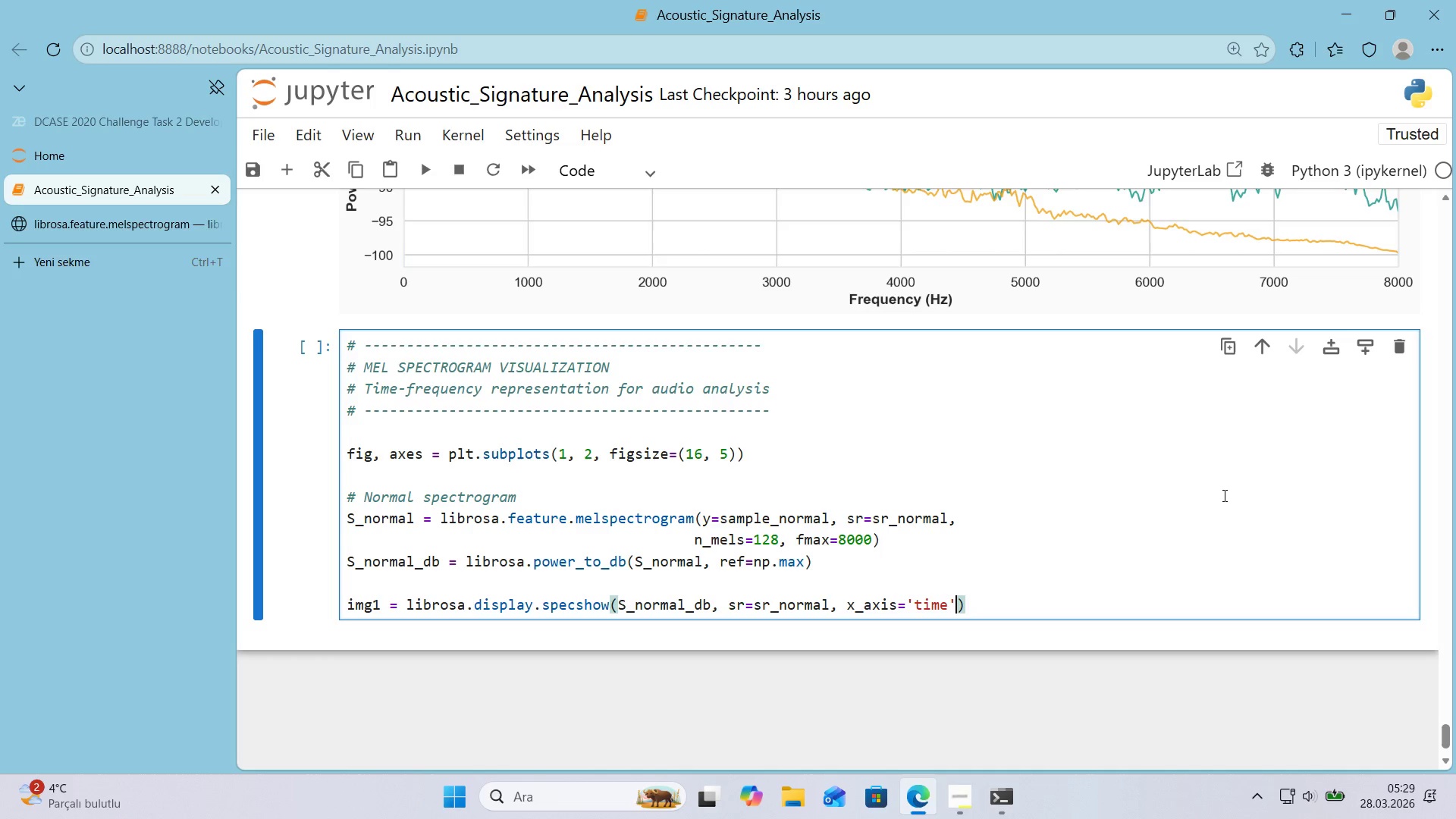 
key(ArrowRight)
 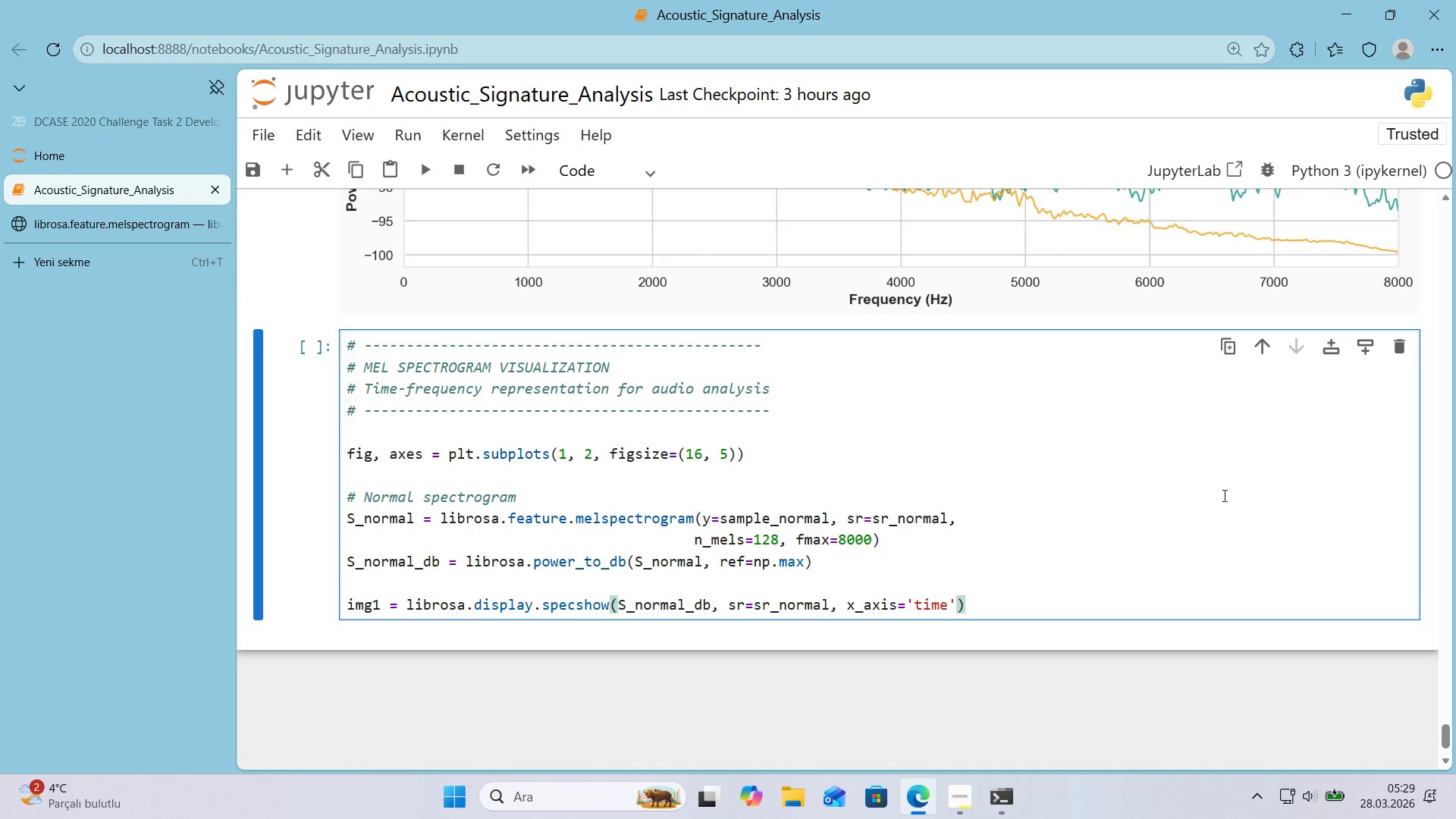 
key(Comma)
 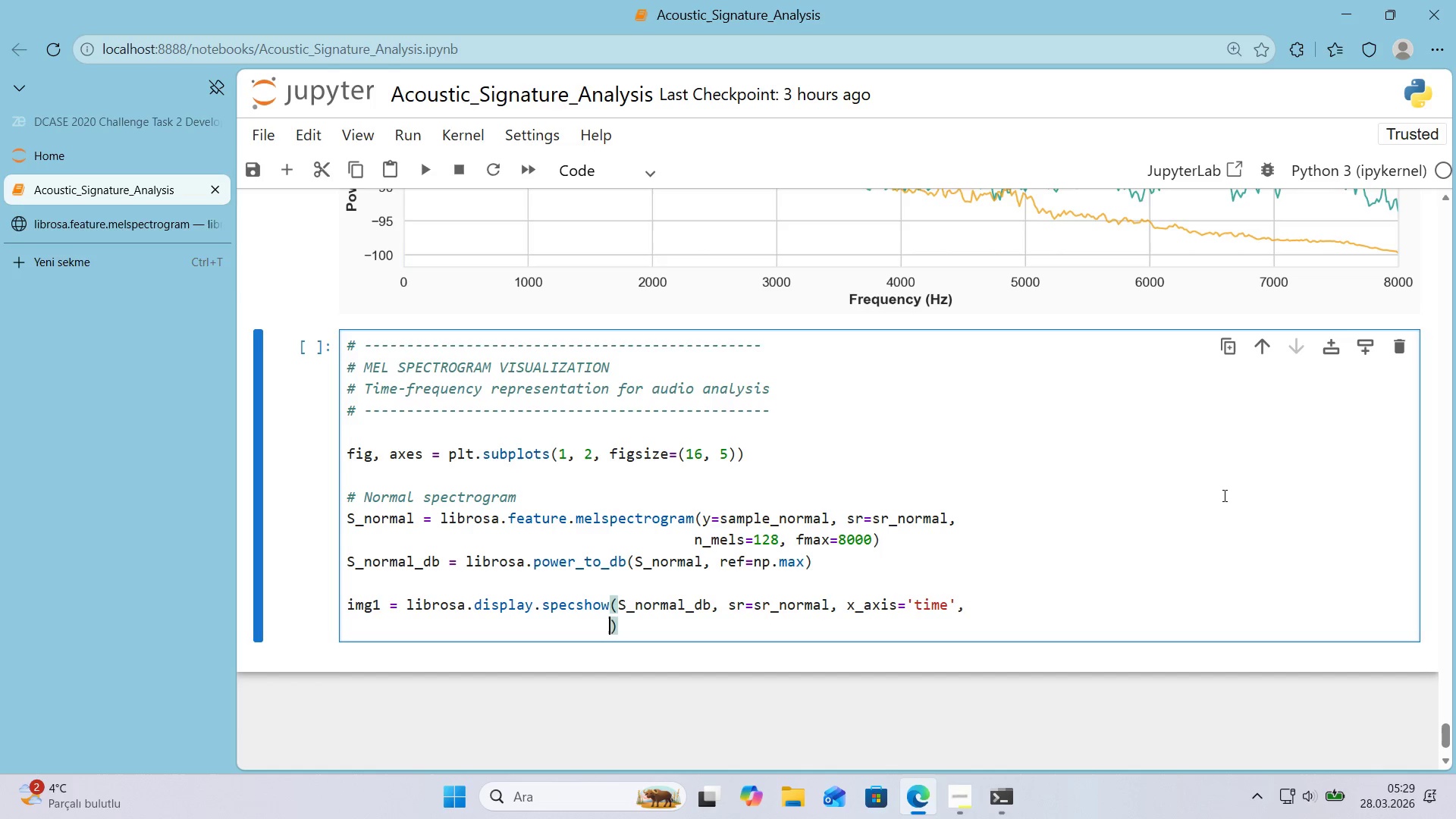 
key(Enter)
 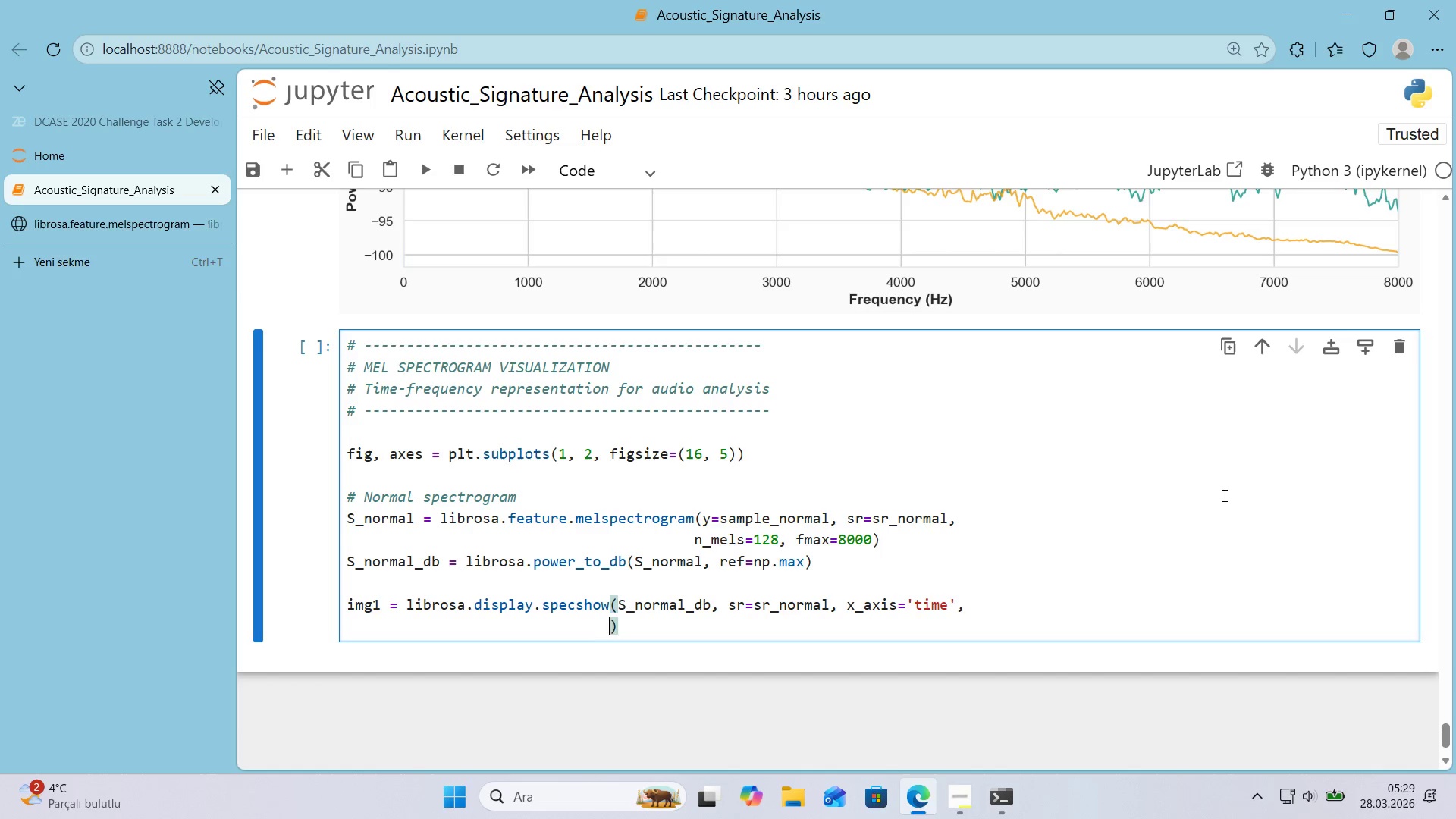 
type(y_Ax's)
key(Backspace)
key(Backspace)
key(Backspace)
key(Backspace)
type(A)
key(Backspace)
type(ax's)@@)
 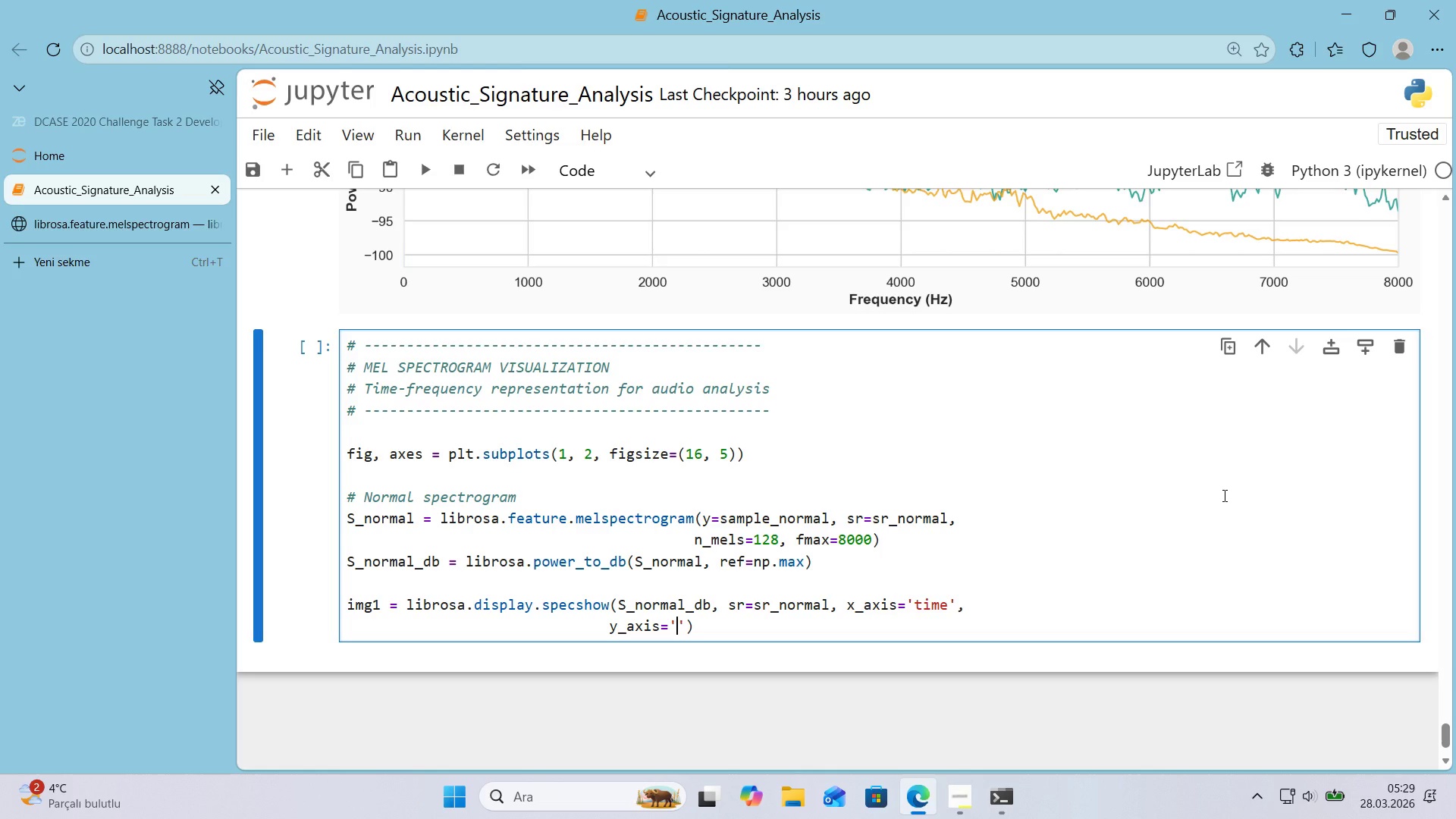 
 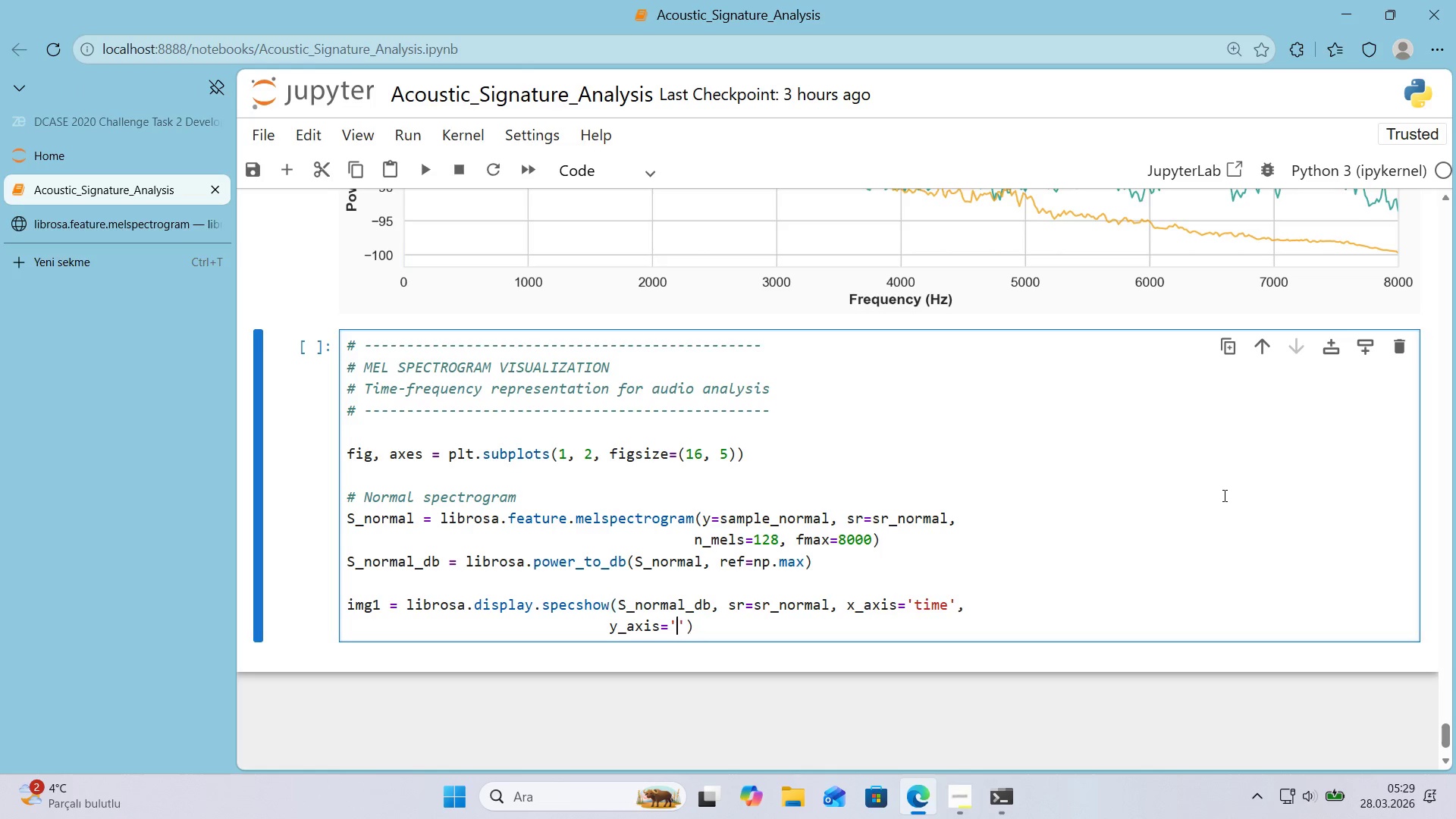 
key(ArrowLeft)
 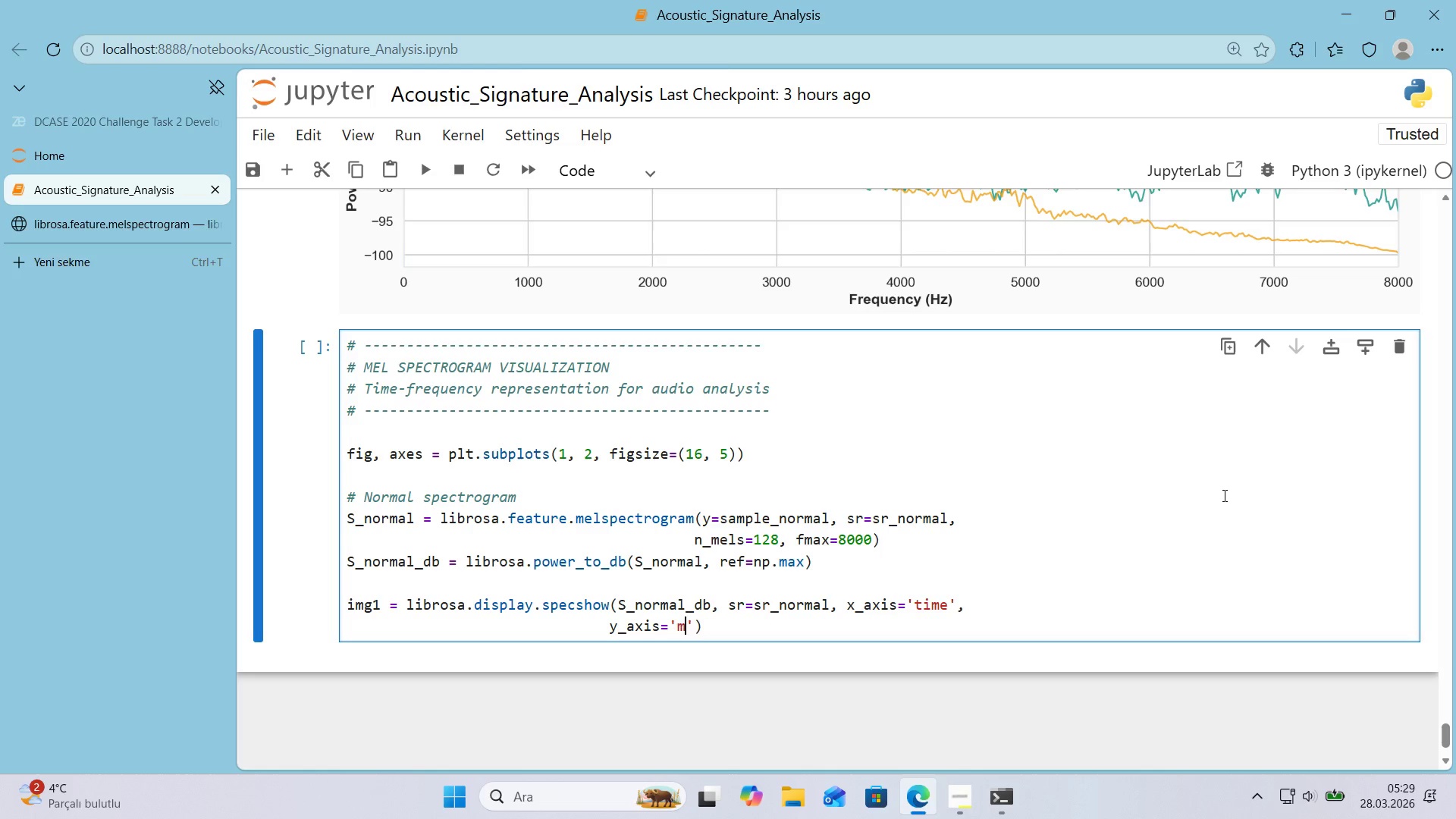 
type(mel)
 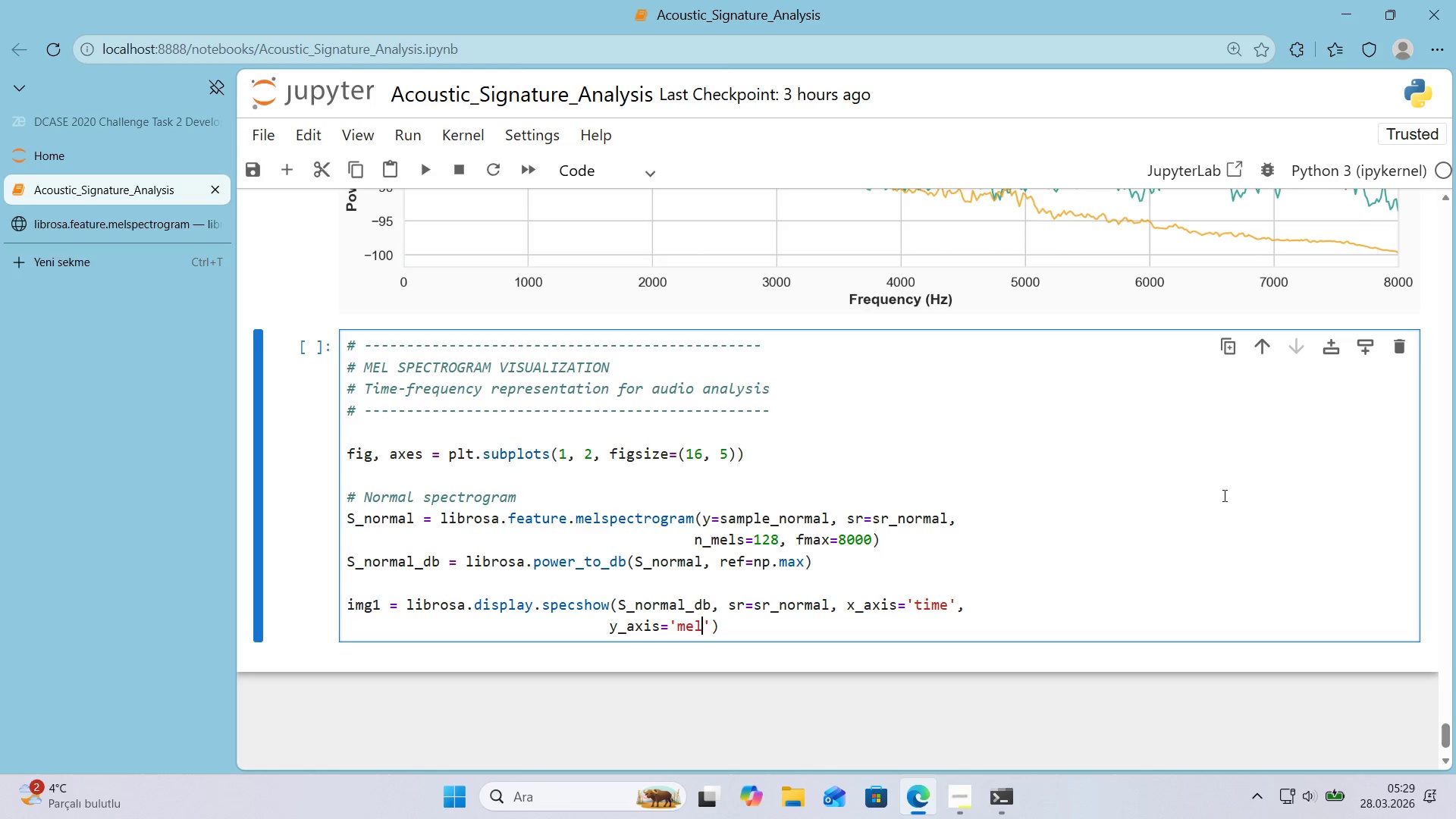 
key(ArrowRight)
 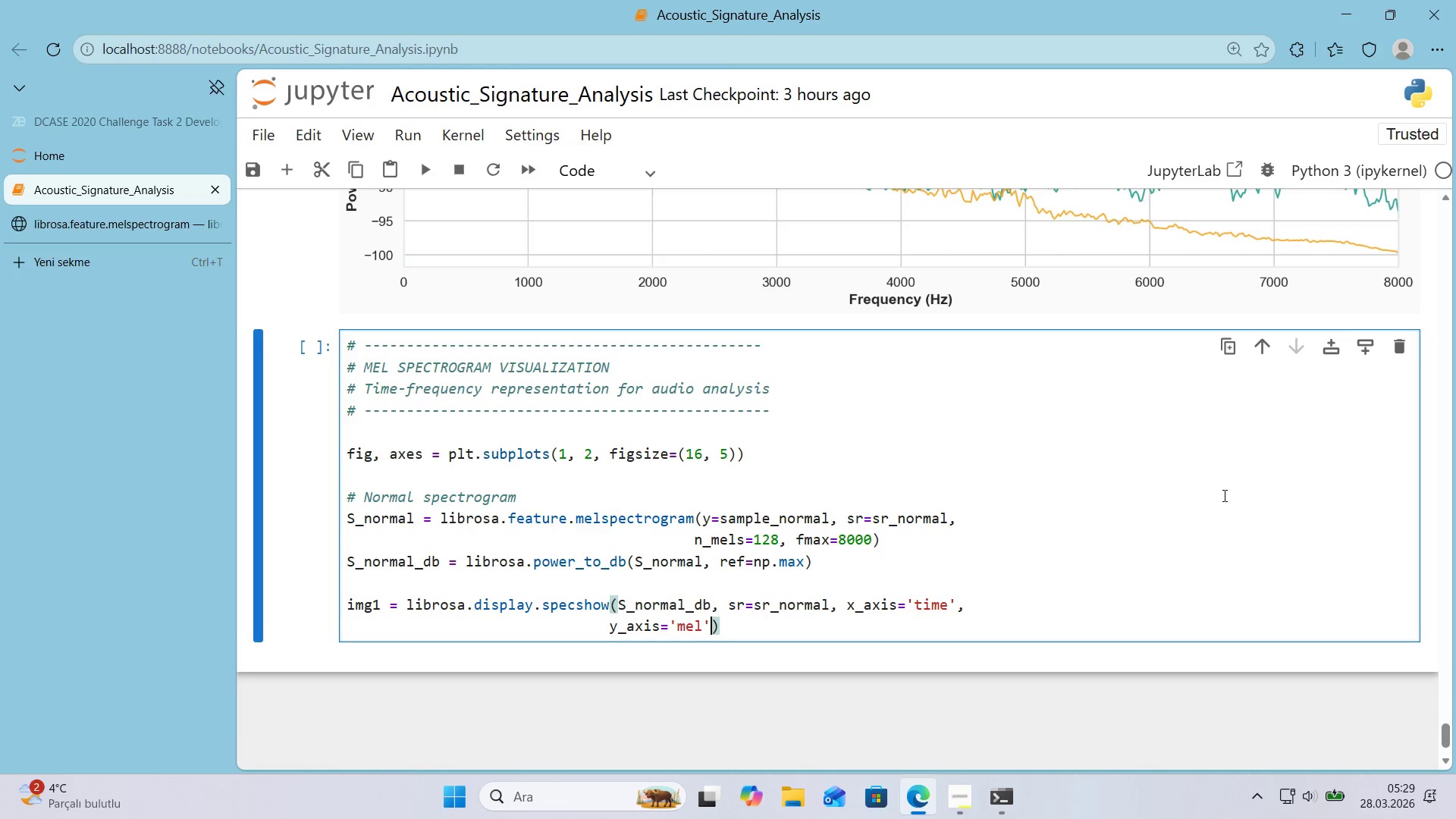 
type(, ax)axes)
 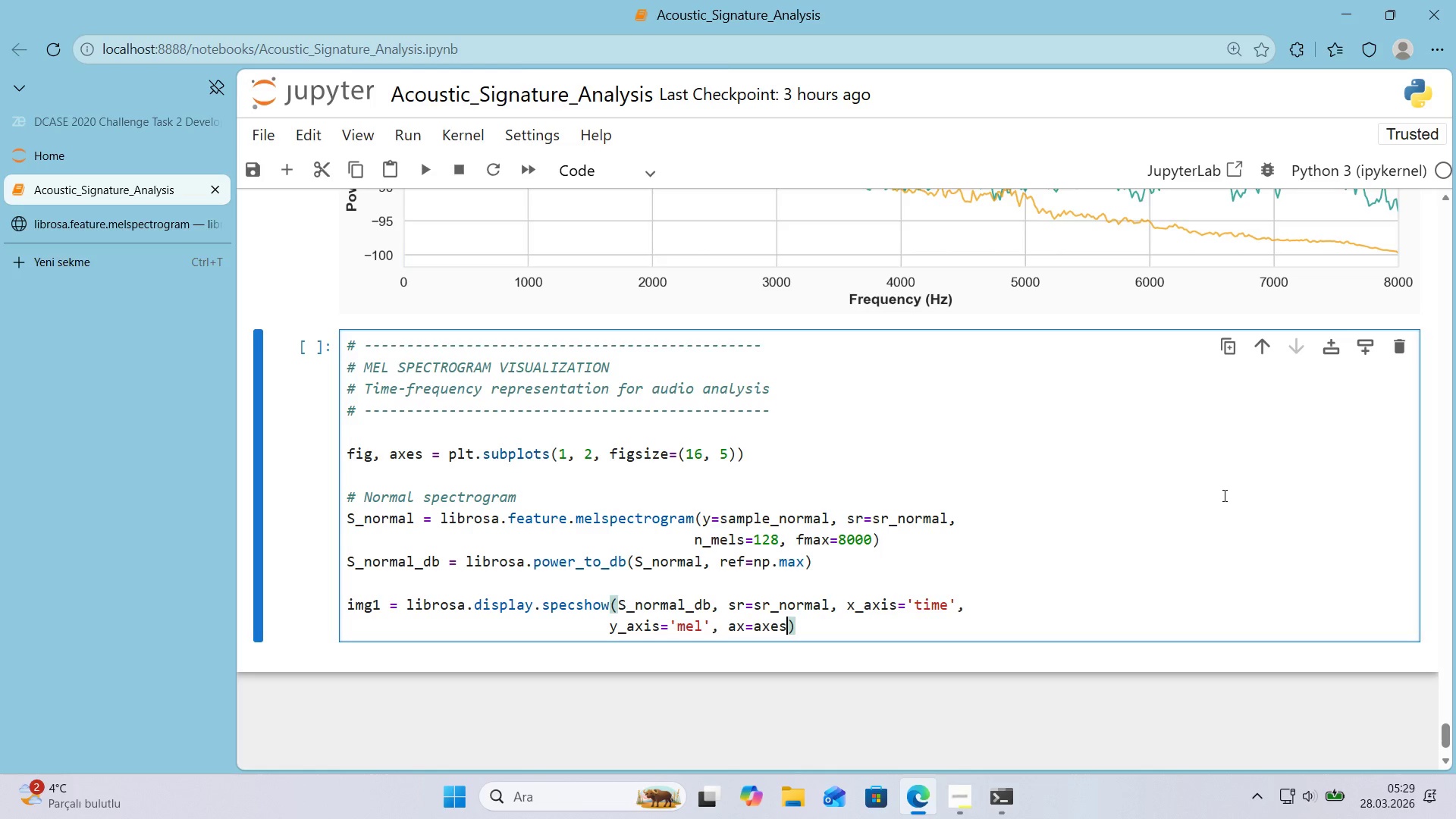 
key(Alt+Control+8)
 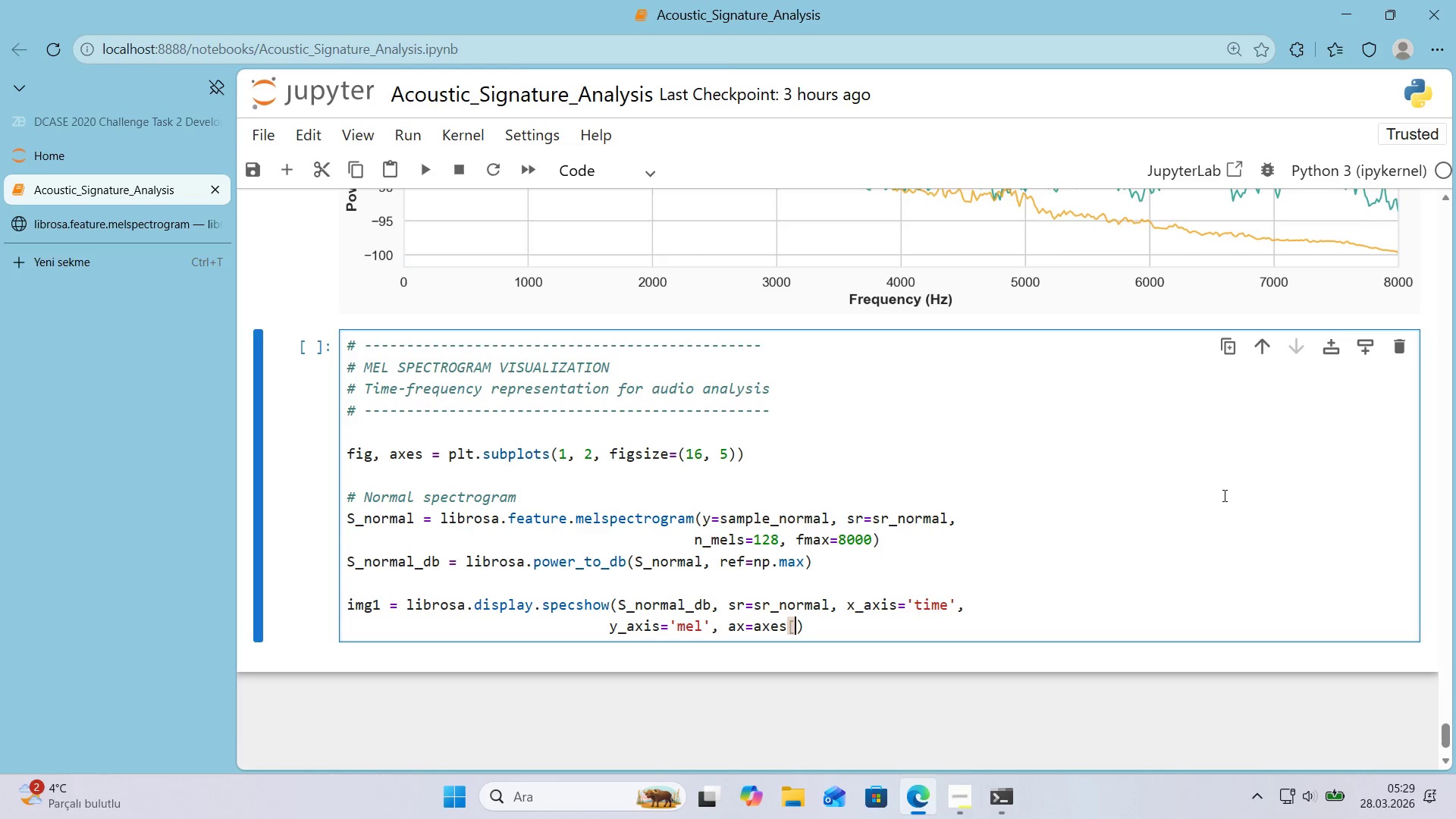 
key(Alt+Control+9)
 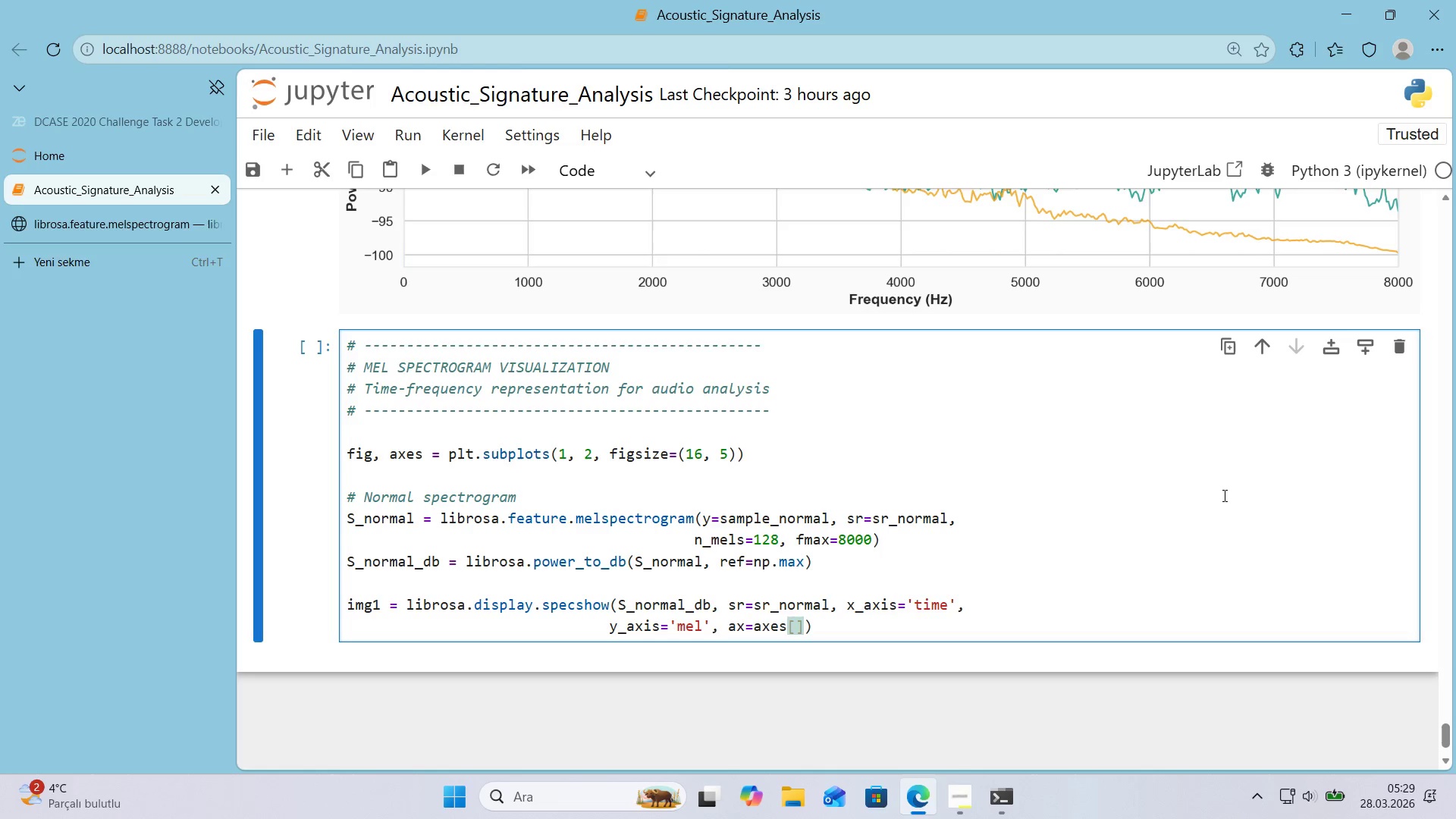 
key(ArrowLeft)
 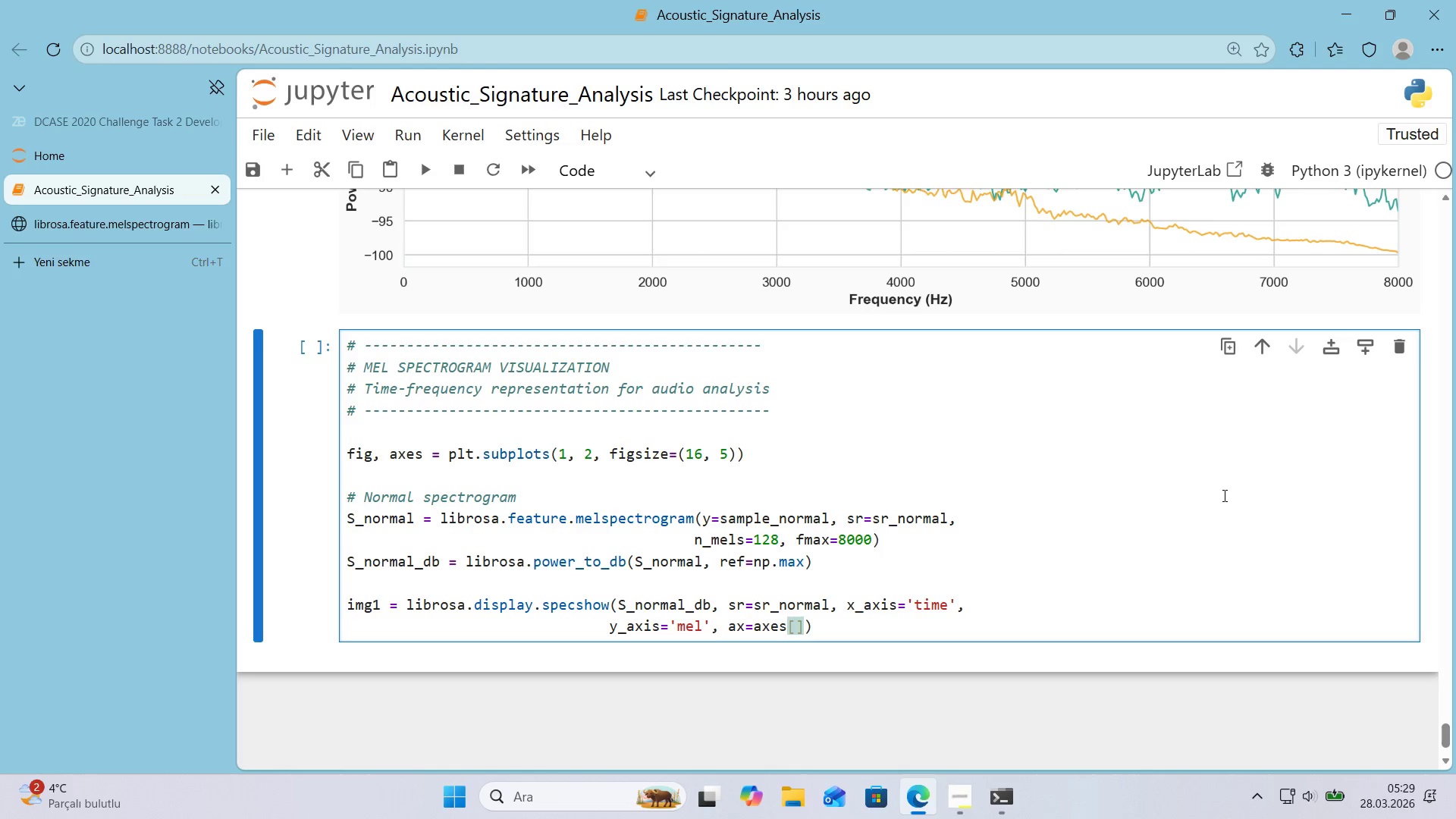 
key(Numpad0)
 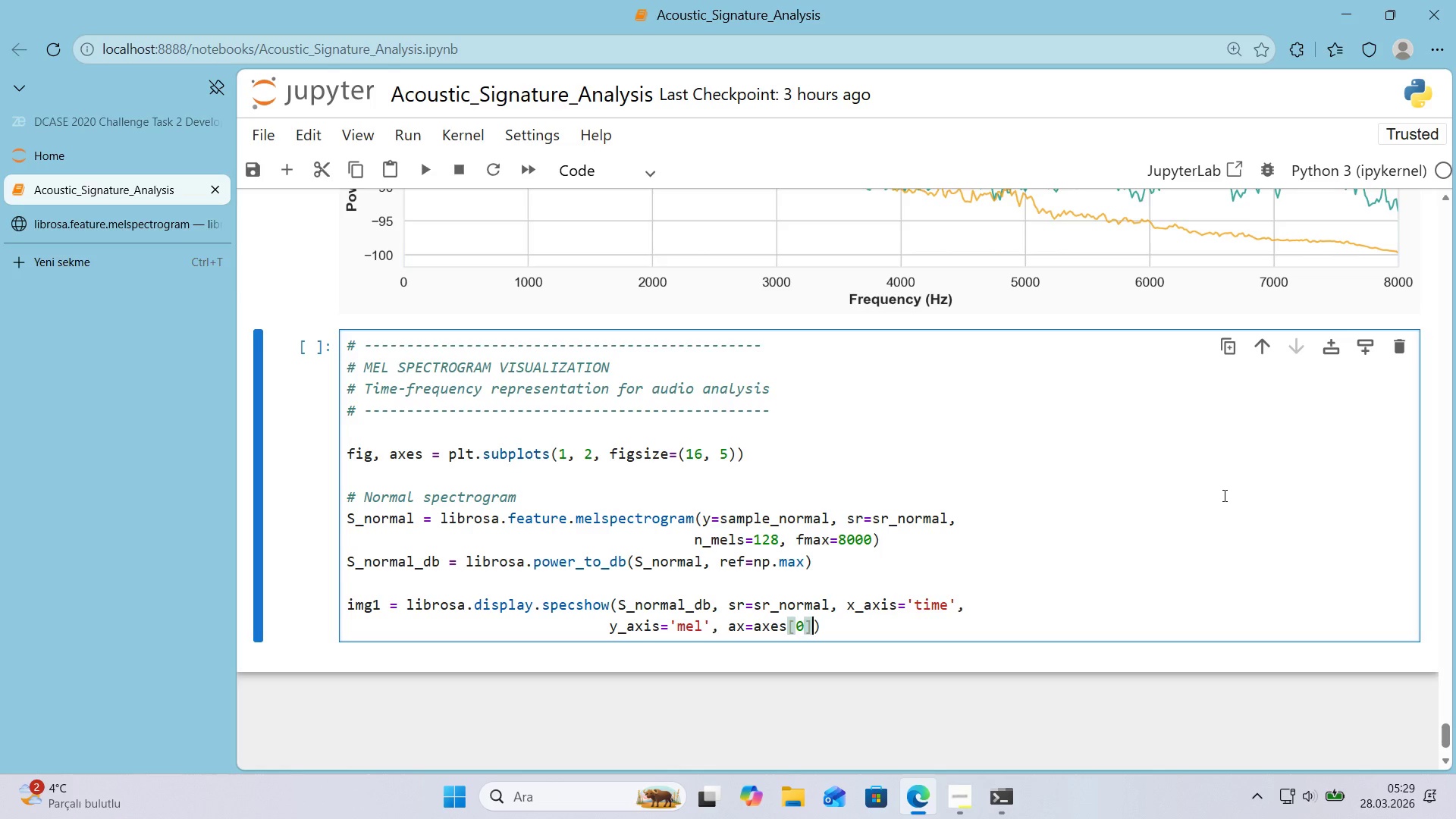 
key(ArrowRight)
 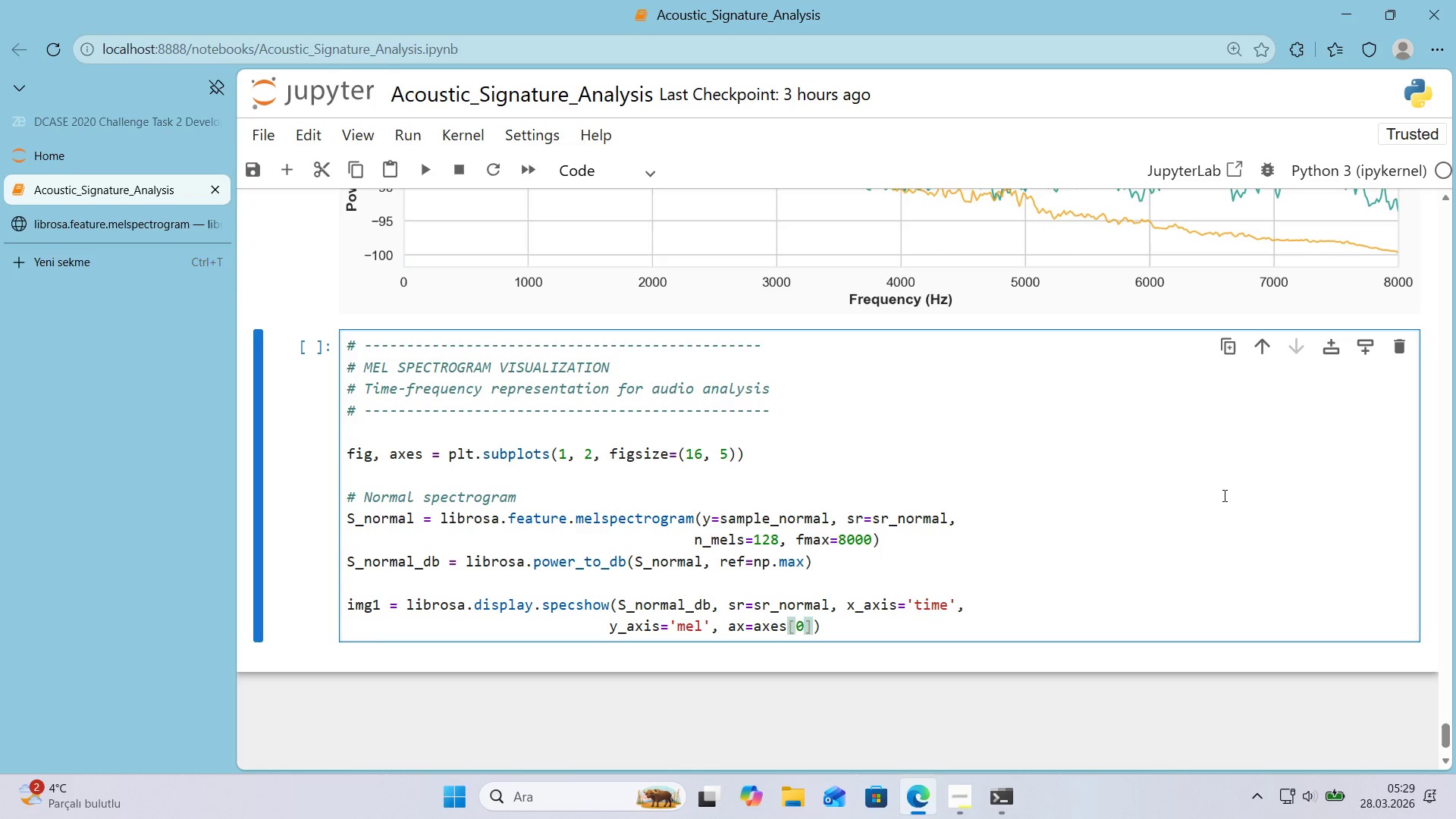 
type(, cmap)@@)
 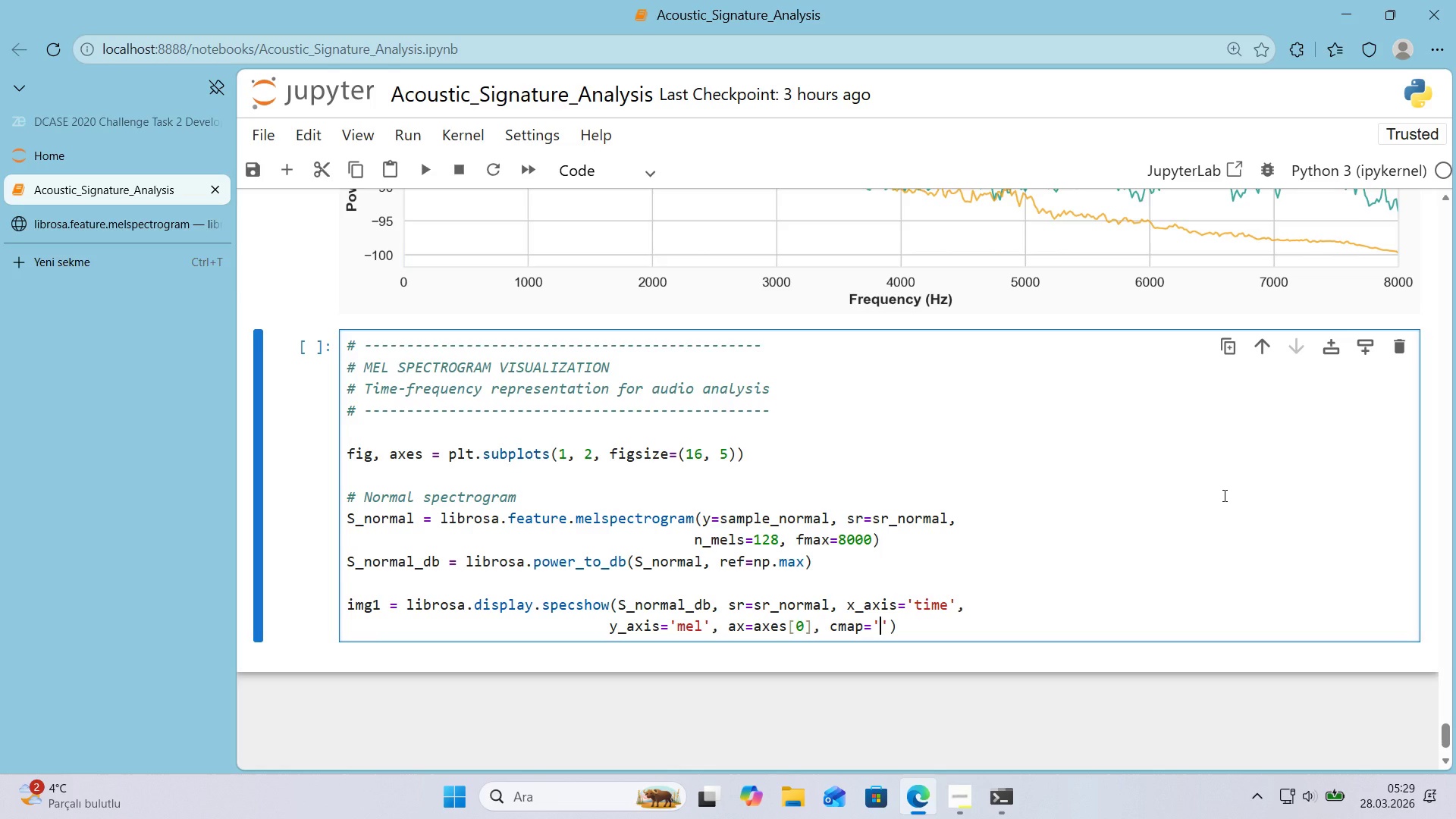 
 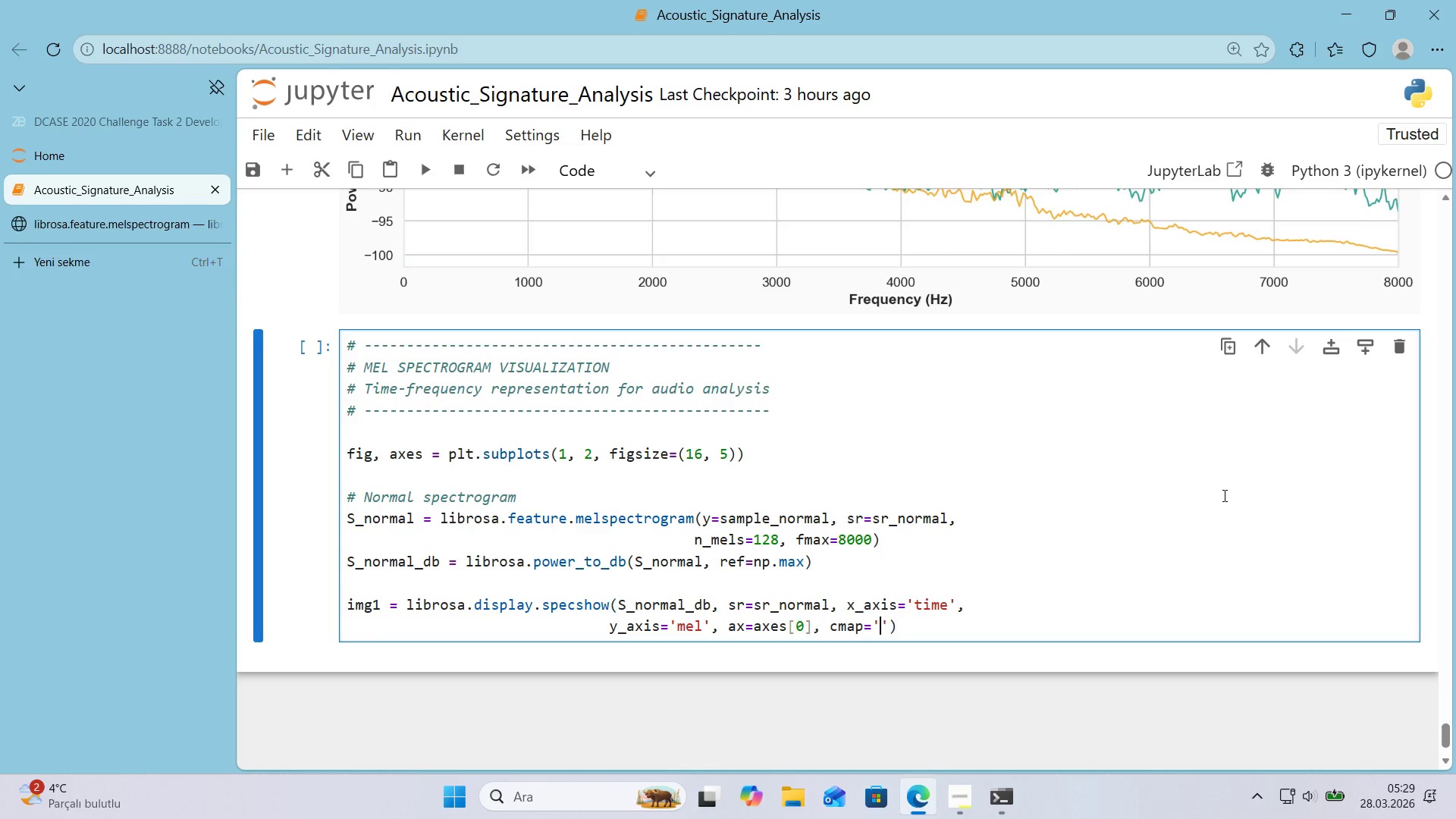 
key(ArrowLeft)
 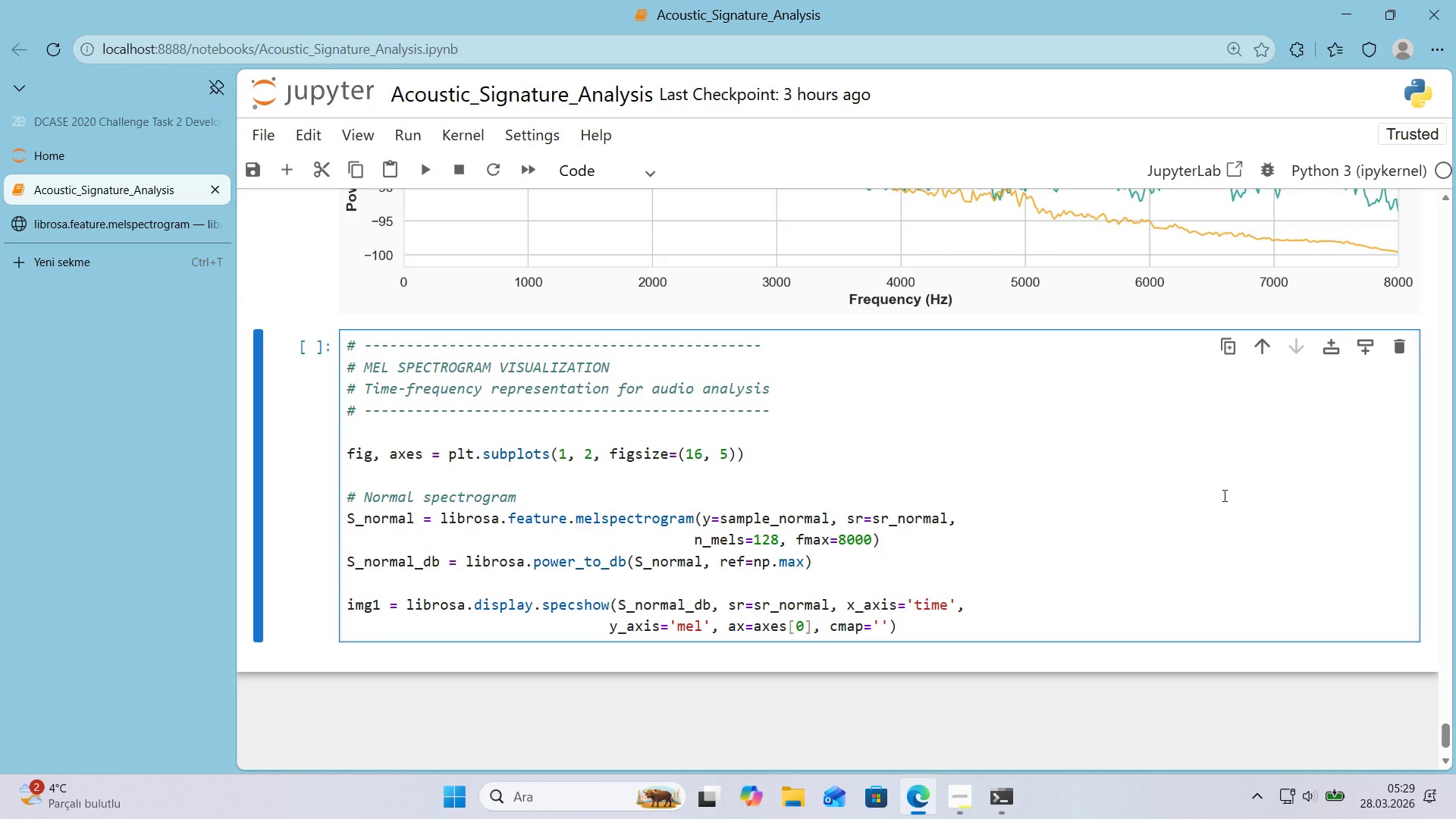 
type(Yln)
key(Backspace)
type(GnBu)
 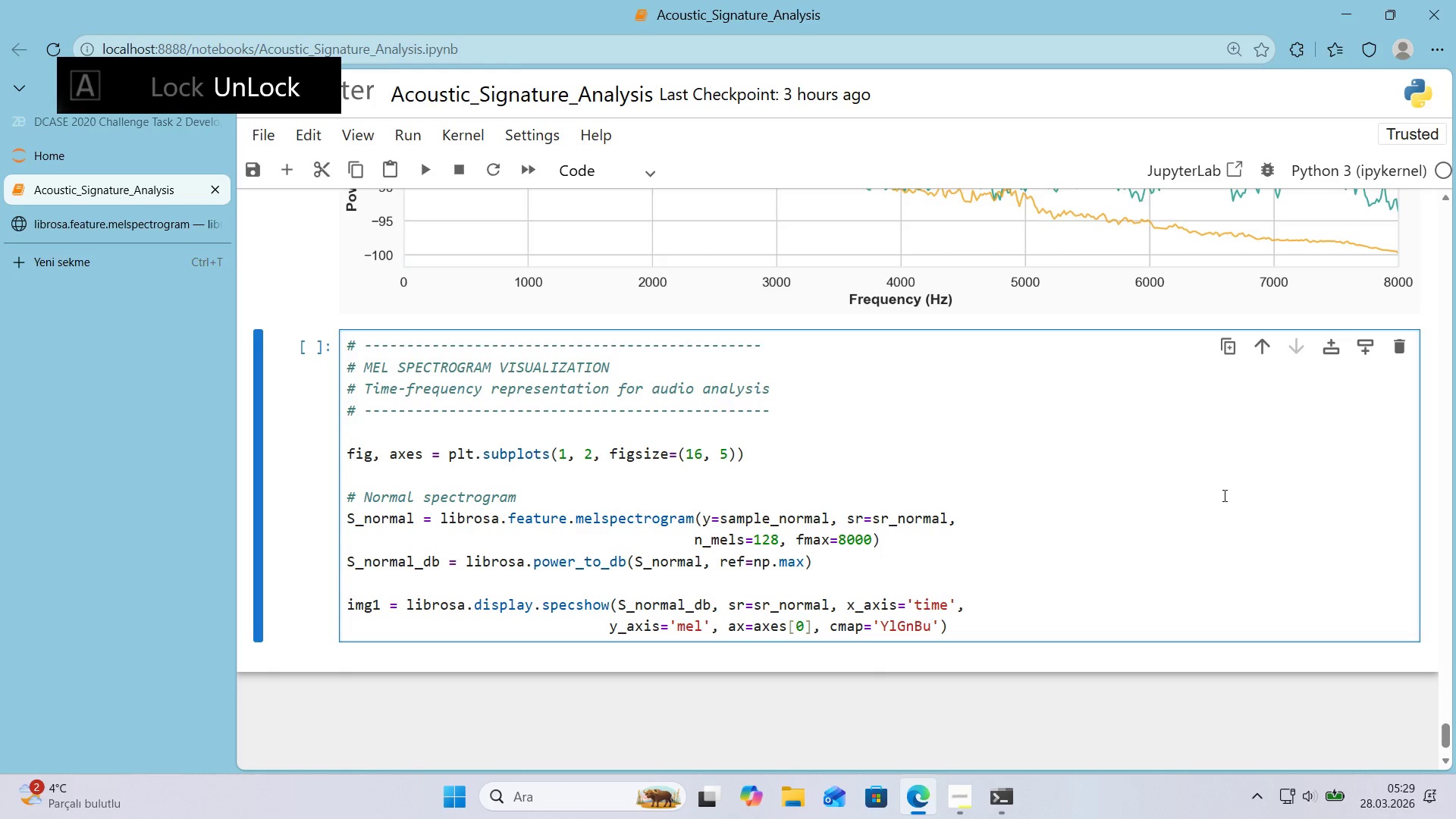 
key(ArrowRight)
 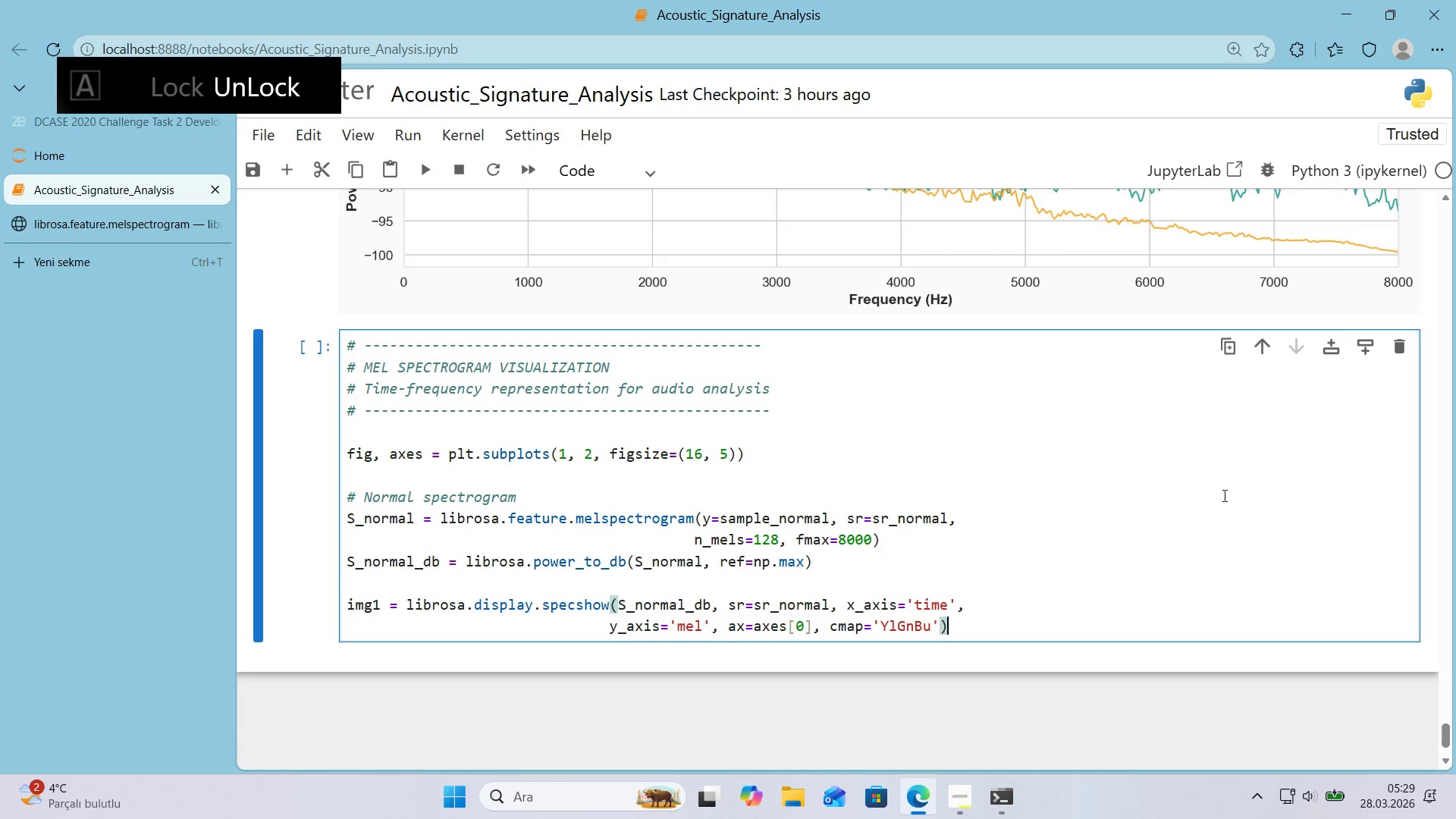 
key(ArrowRight)
 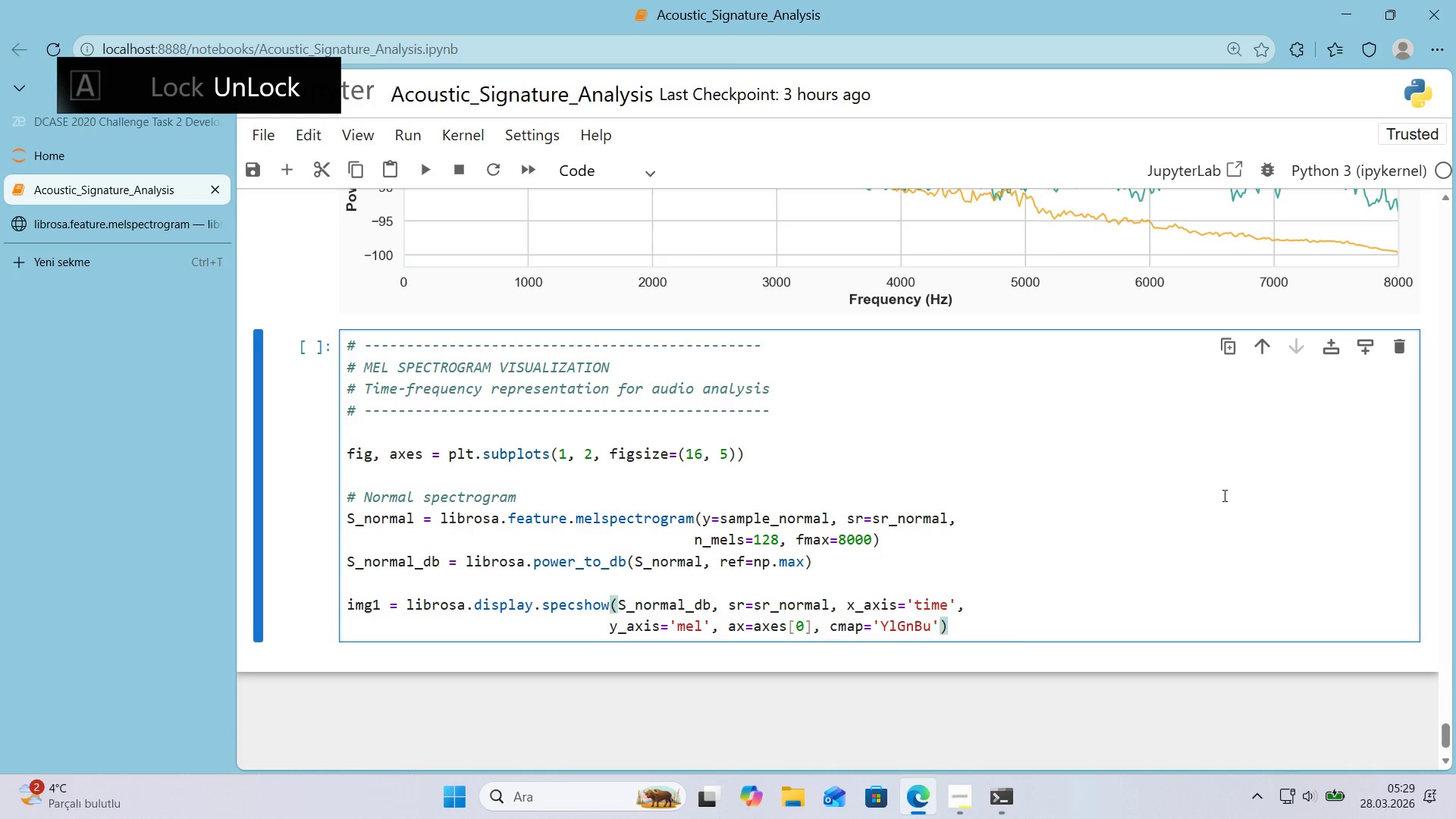 
key(Enter)
 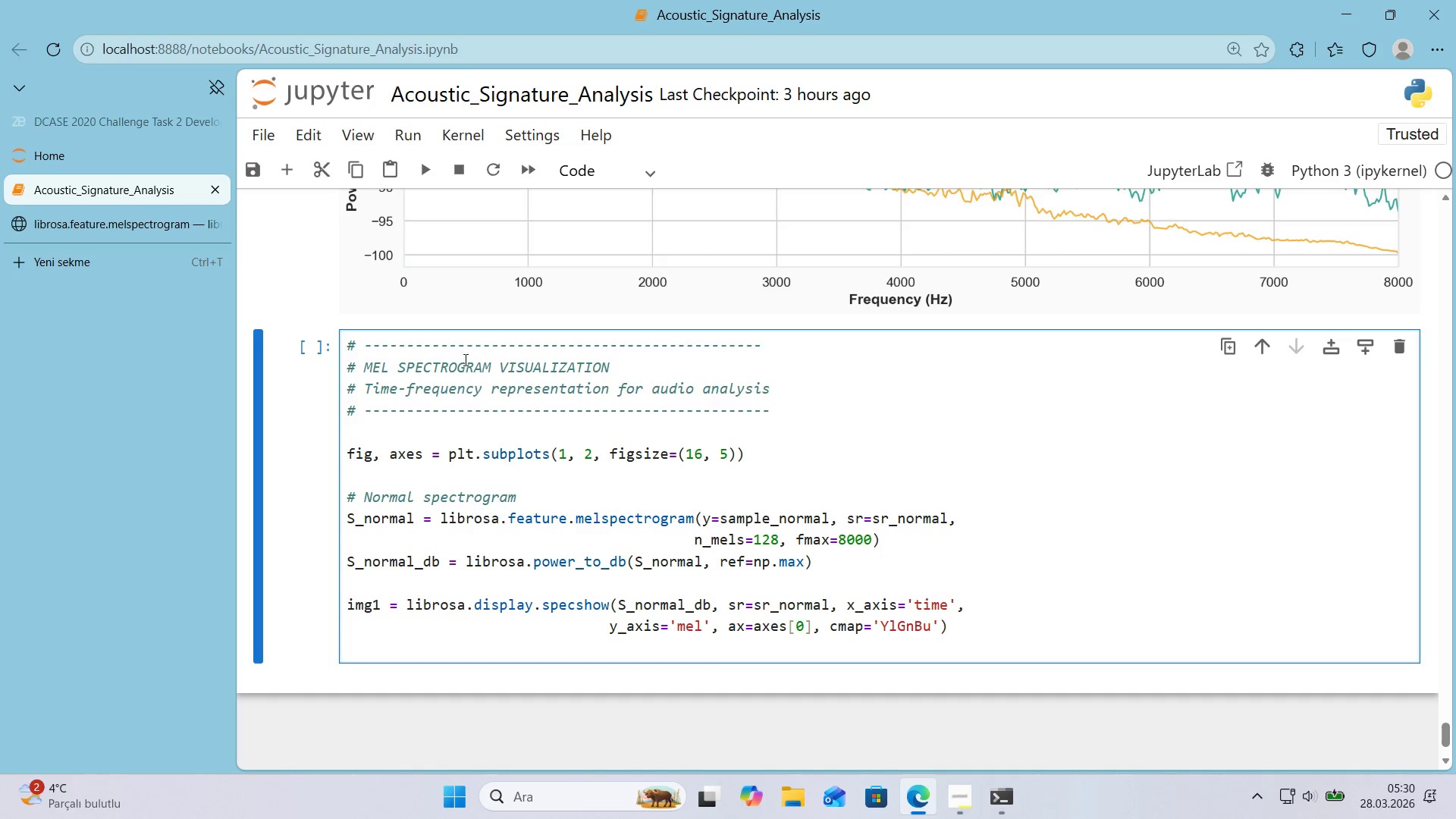 
left_click([151, 255])
 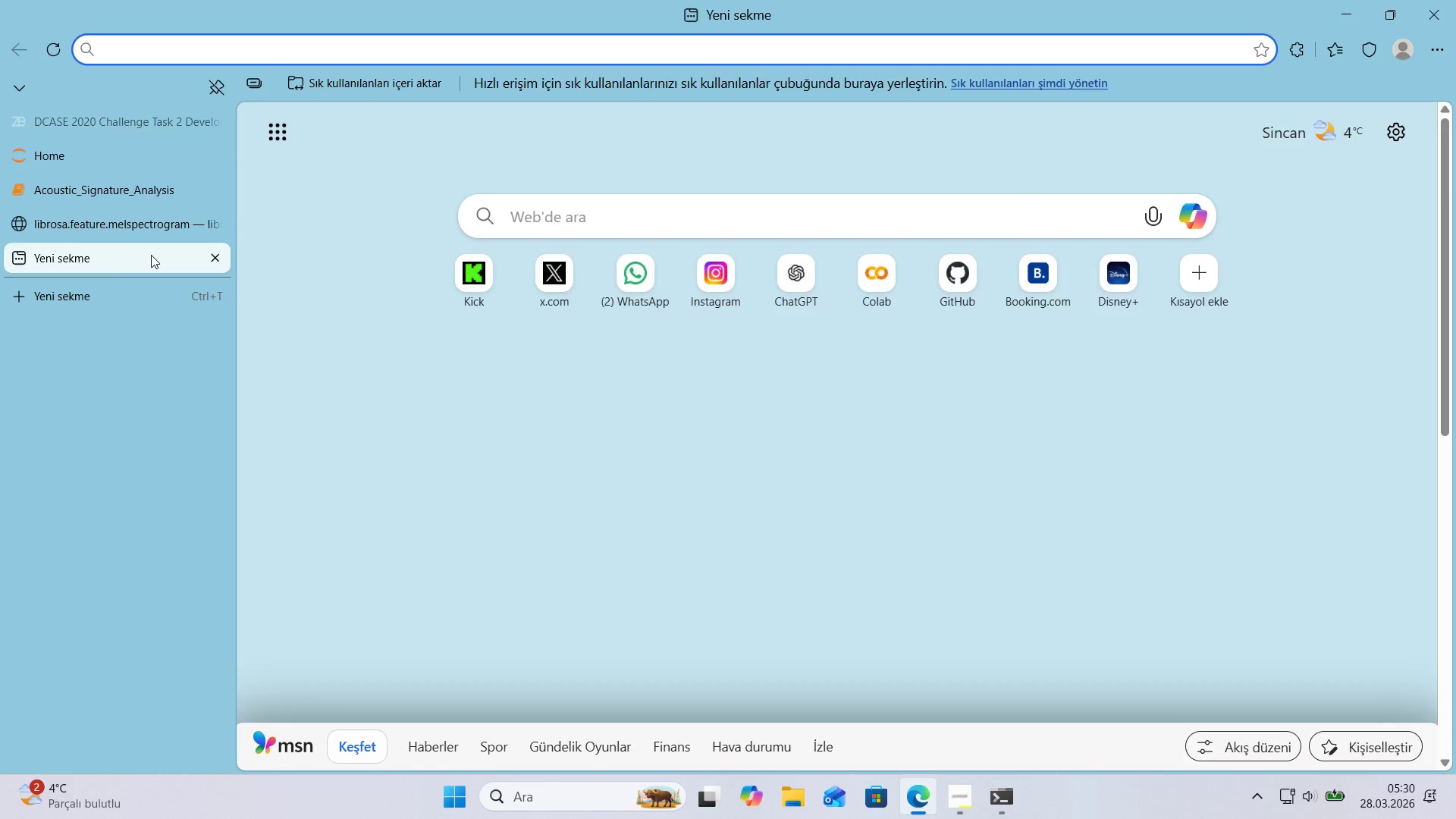 
type(mat)
 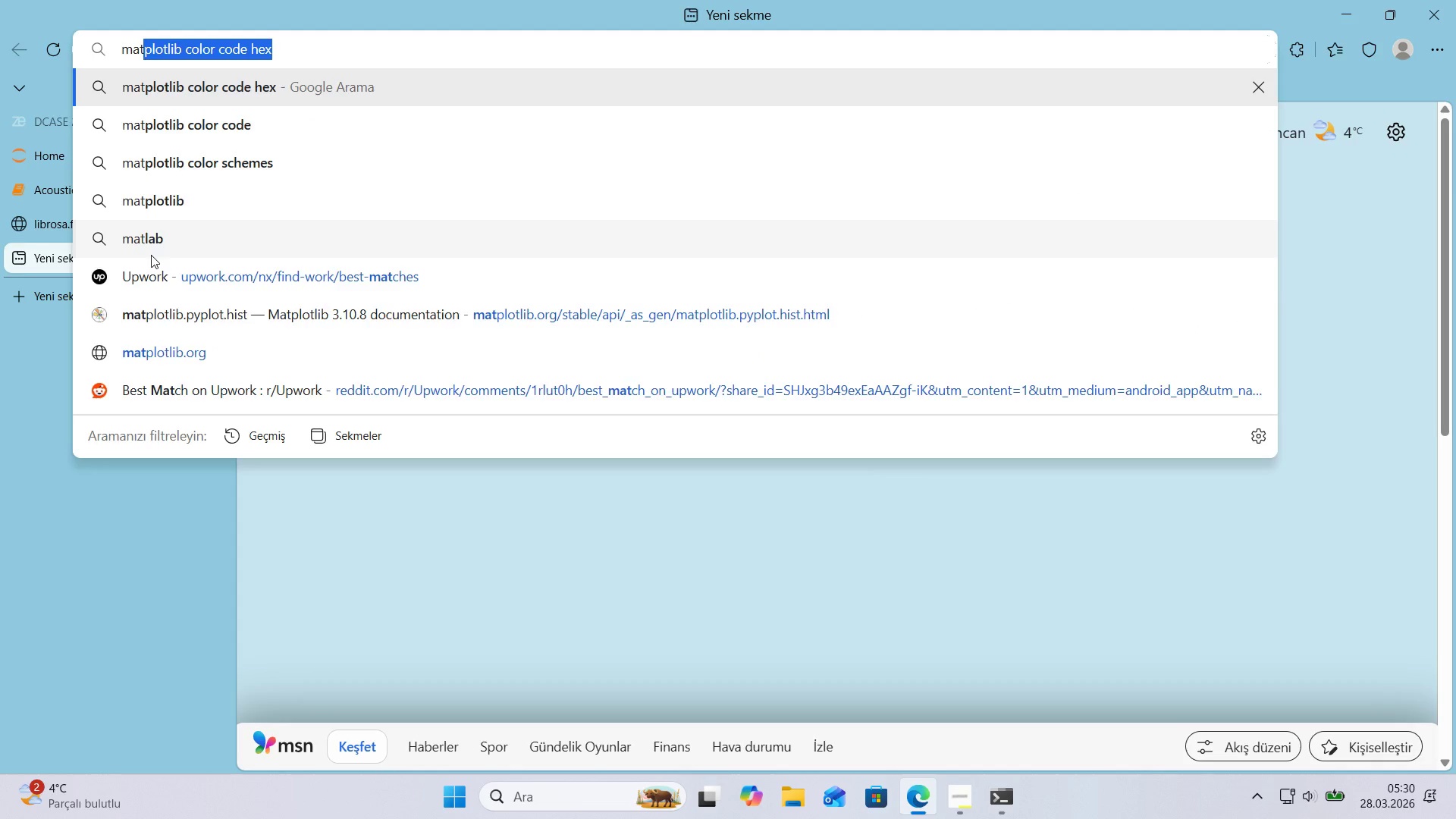 
key(Enter)
 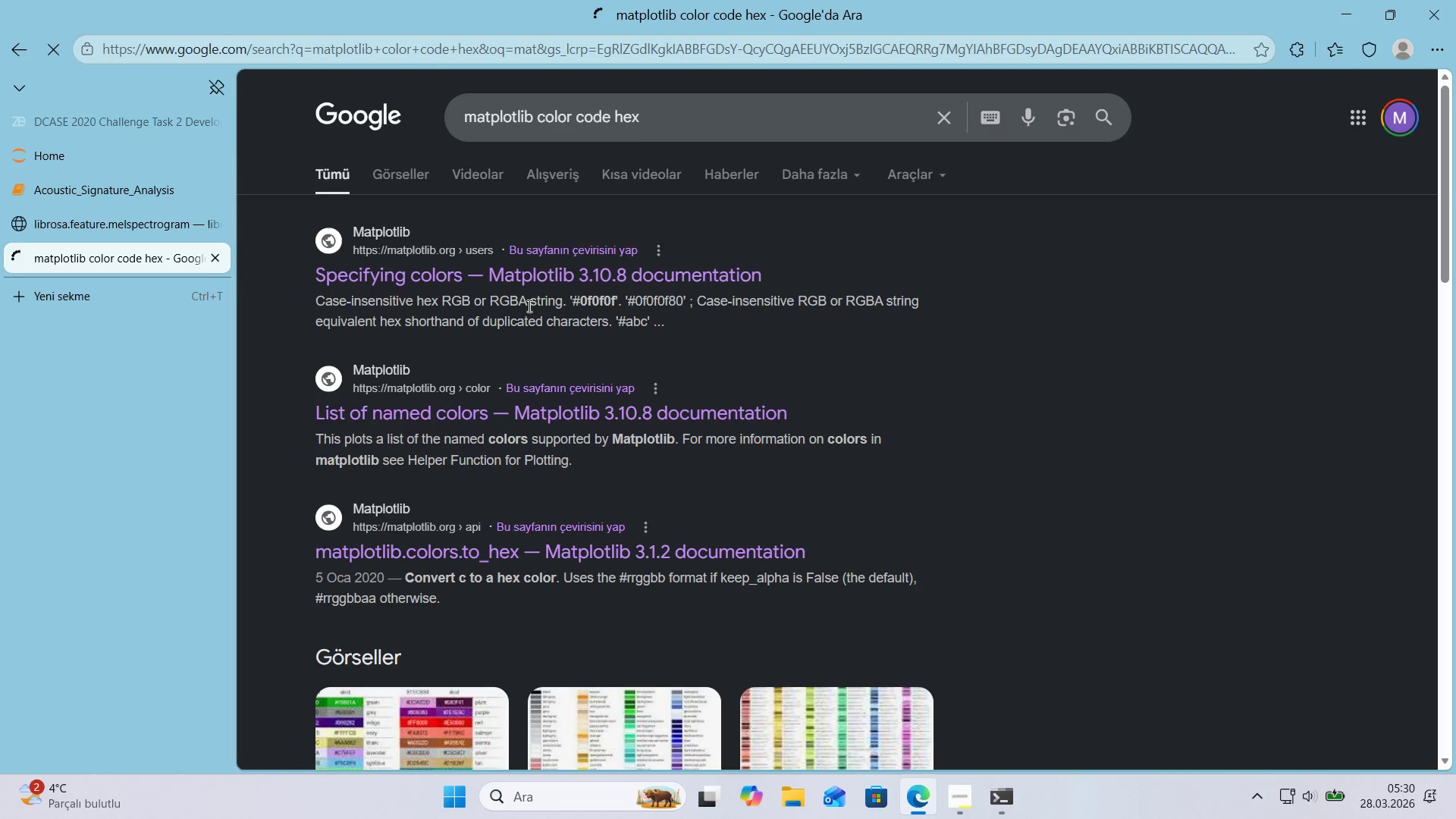 
left_click([508, 276])
 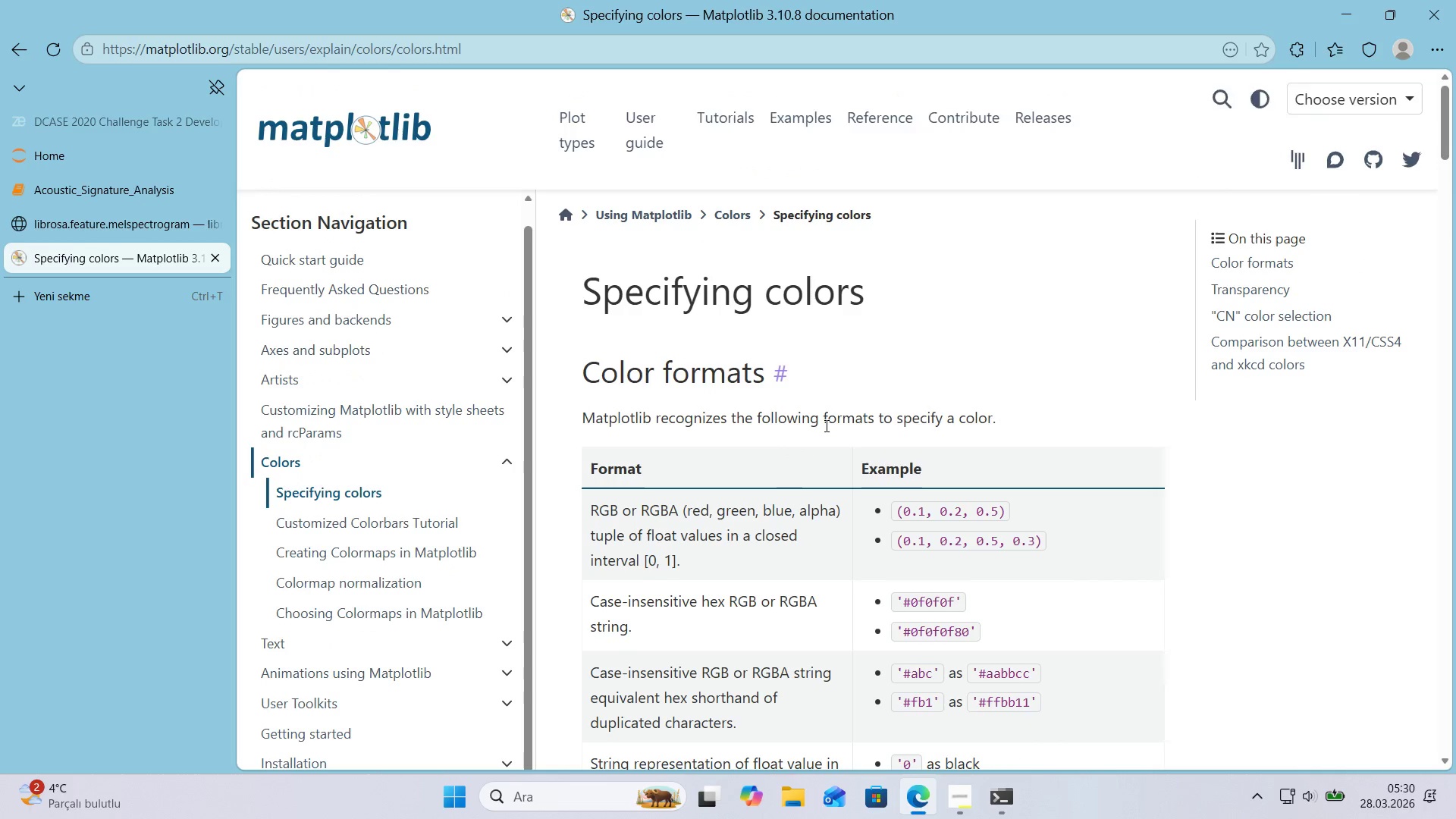 
scroll: coordinate [826, 426], scroll_direction: down, amount: 41.0
 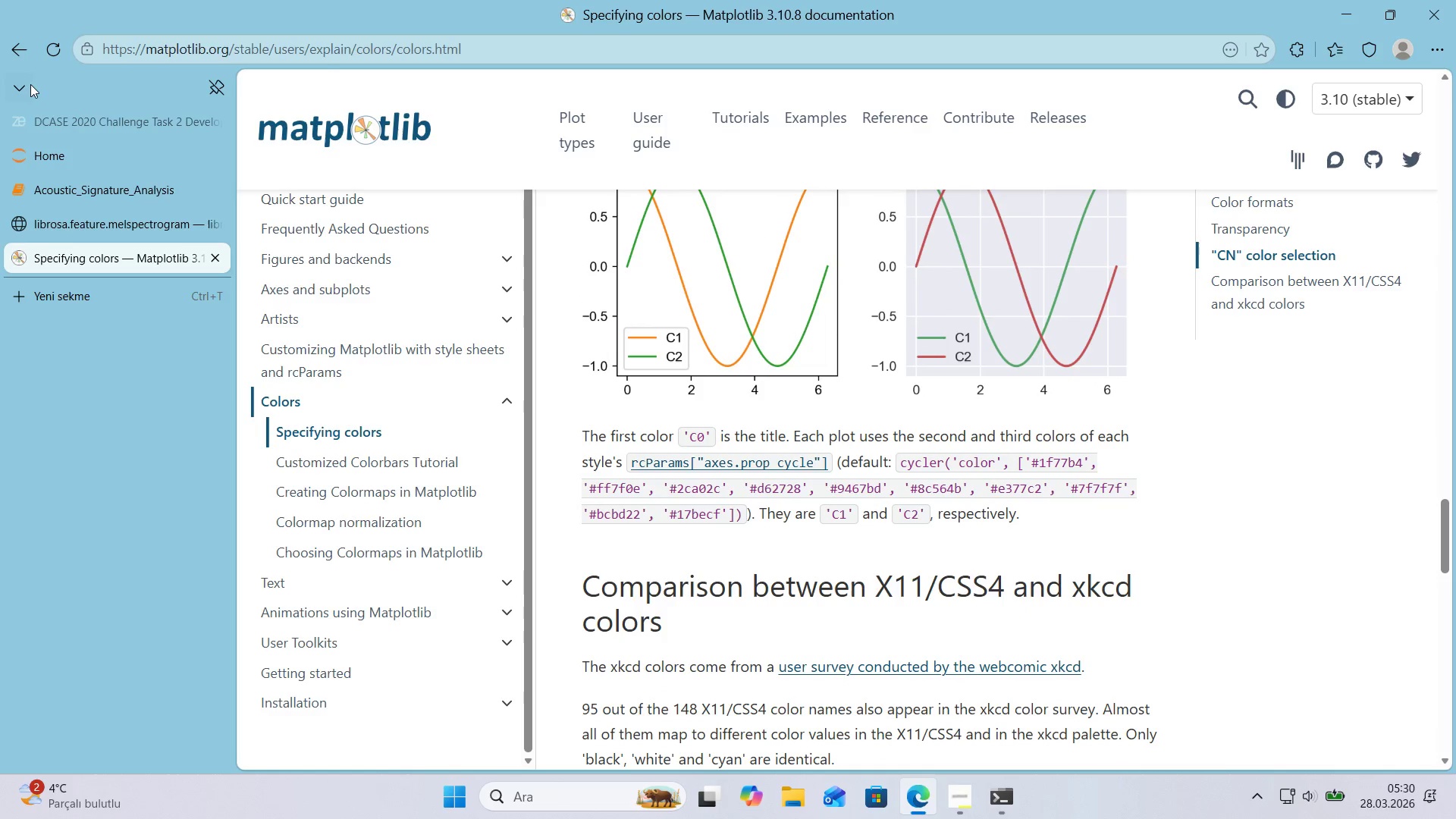 
left_click([23, 54])
 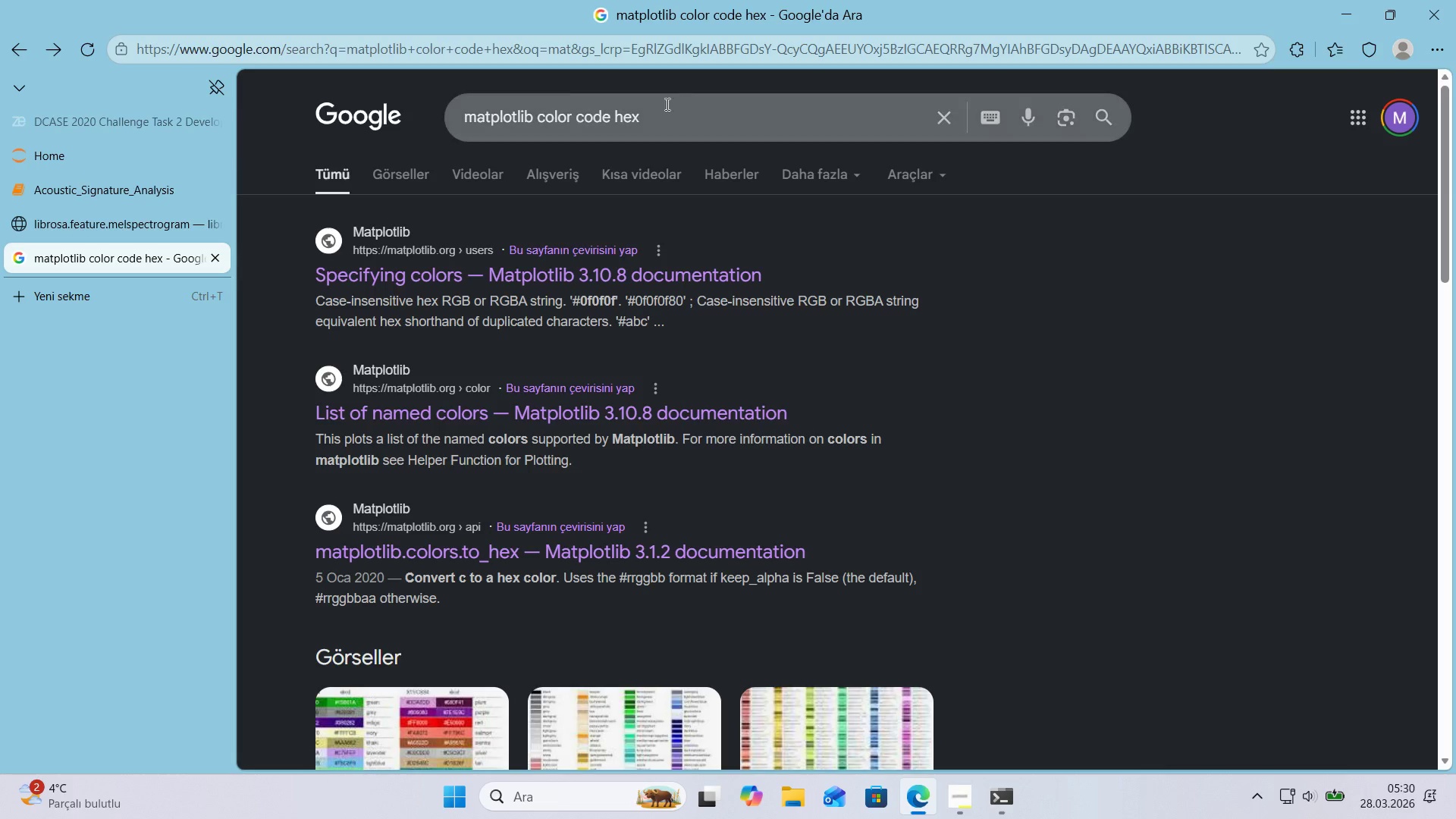 
left_click_drag(start_coordinate=[676, 115], to_coordinate=[618, 118])
 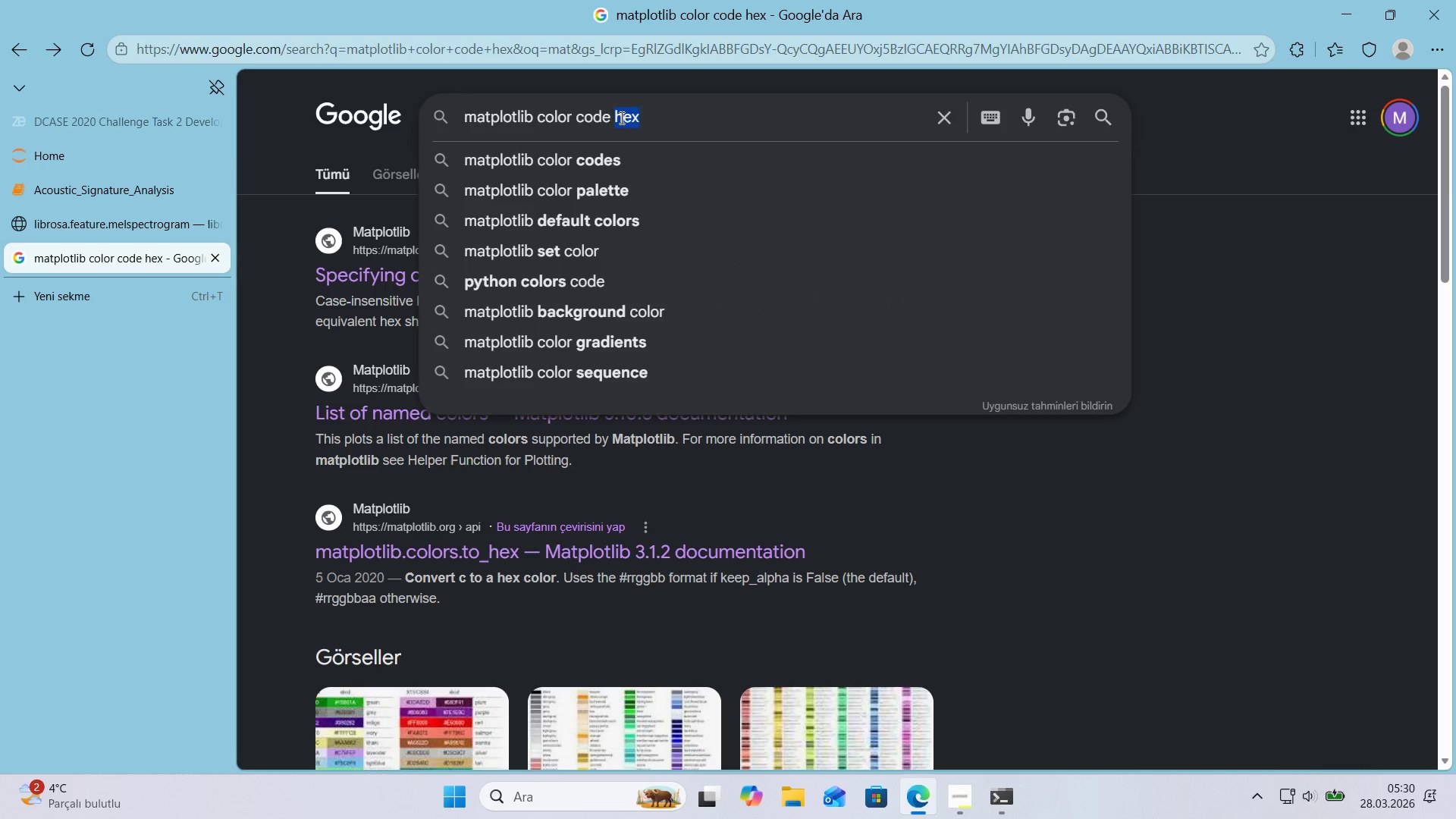 
key(Backspace)
 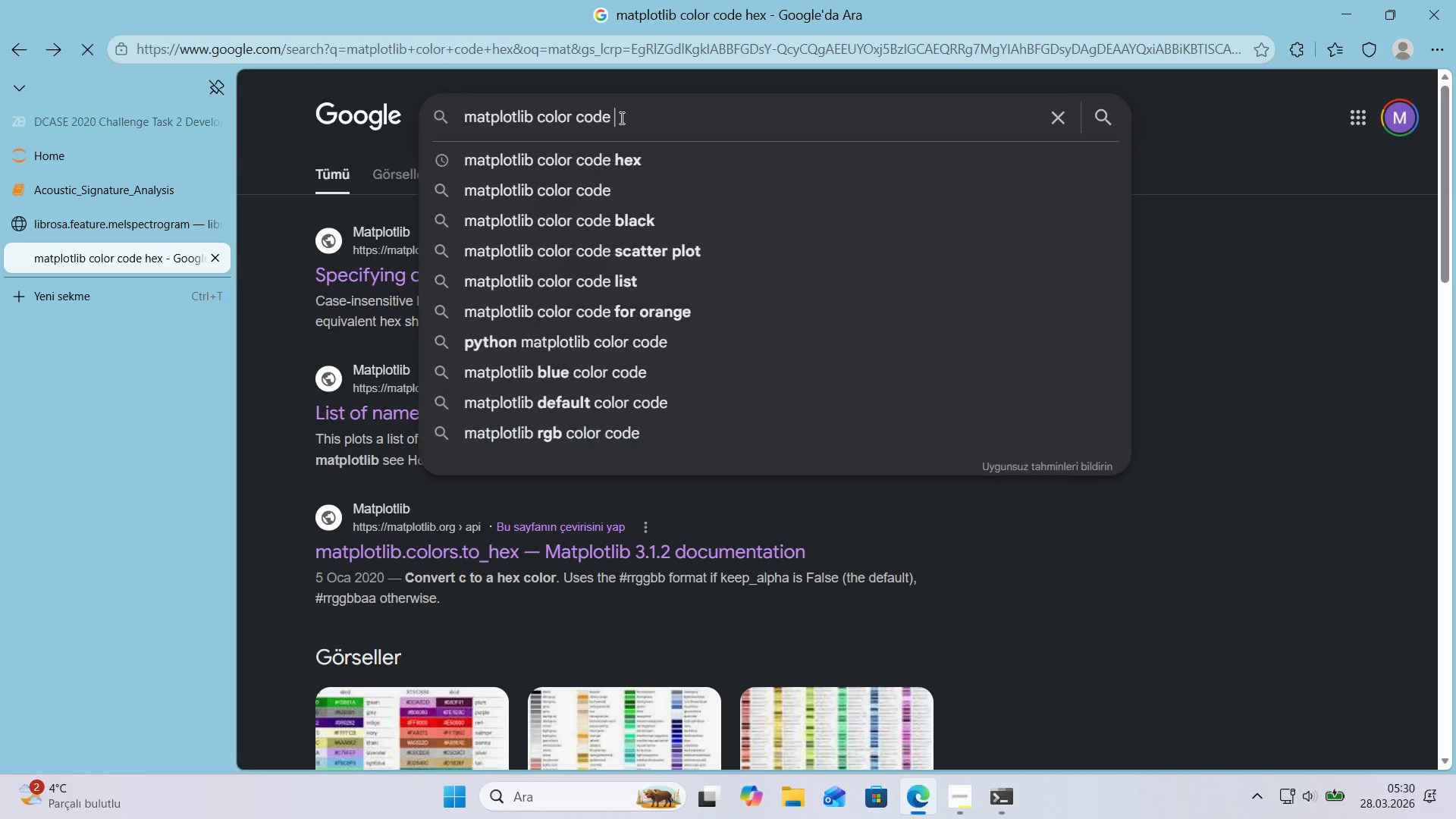 
key(Enter)
 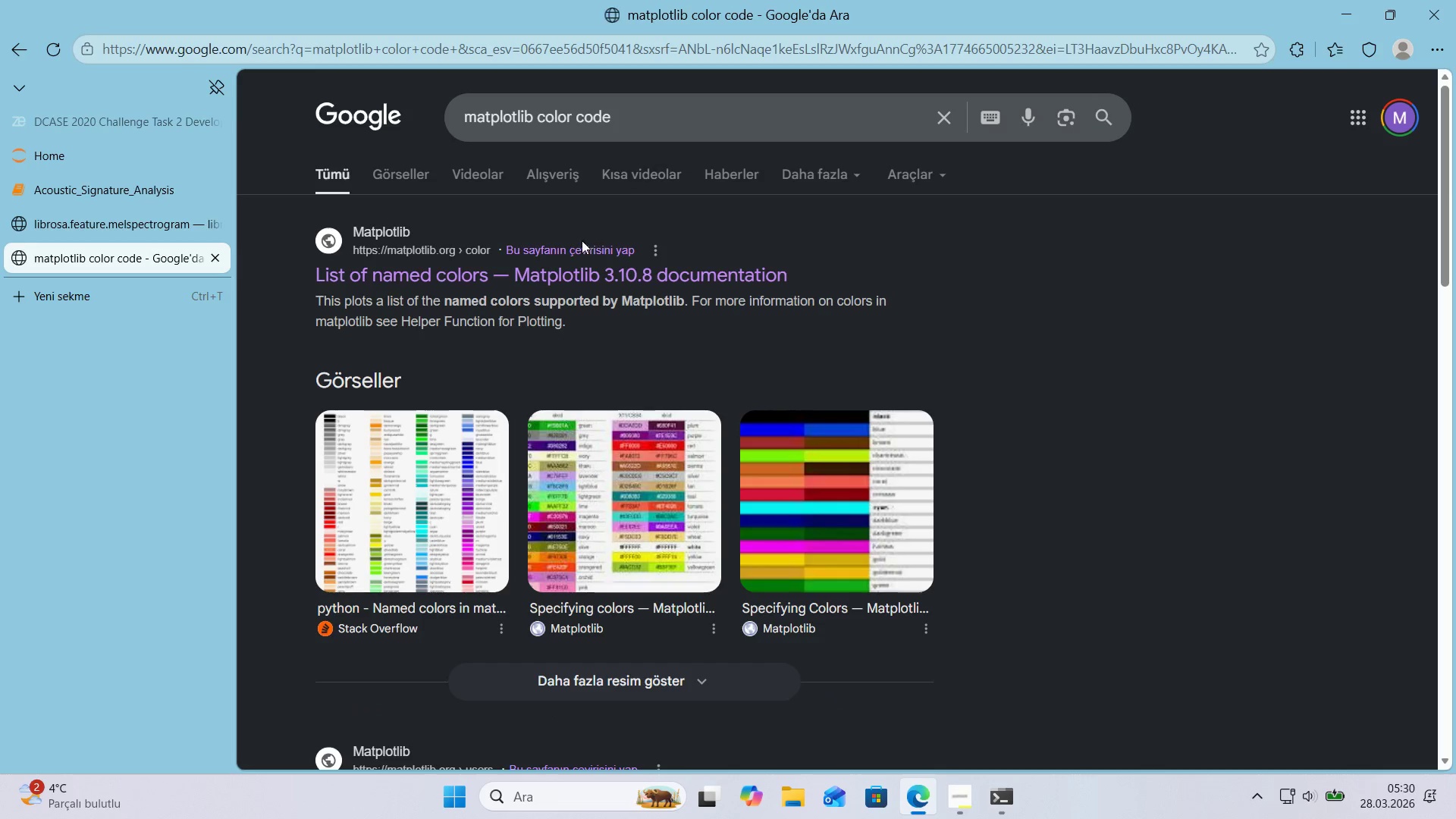 
left_click([563, 287])
 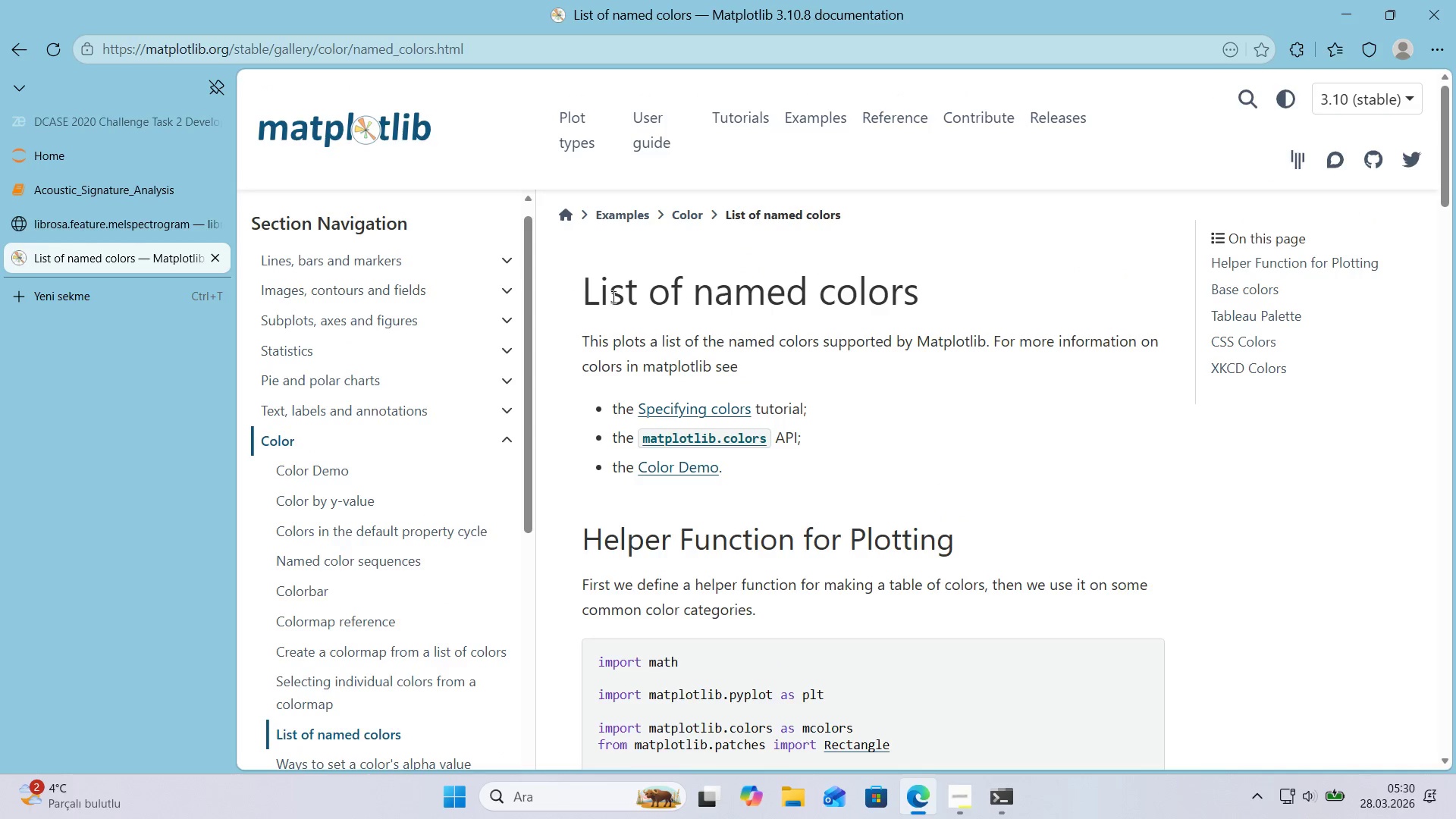 
scroll: coordinate [727, 317], scroll_direction: down, amount: 37.0
 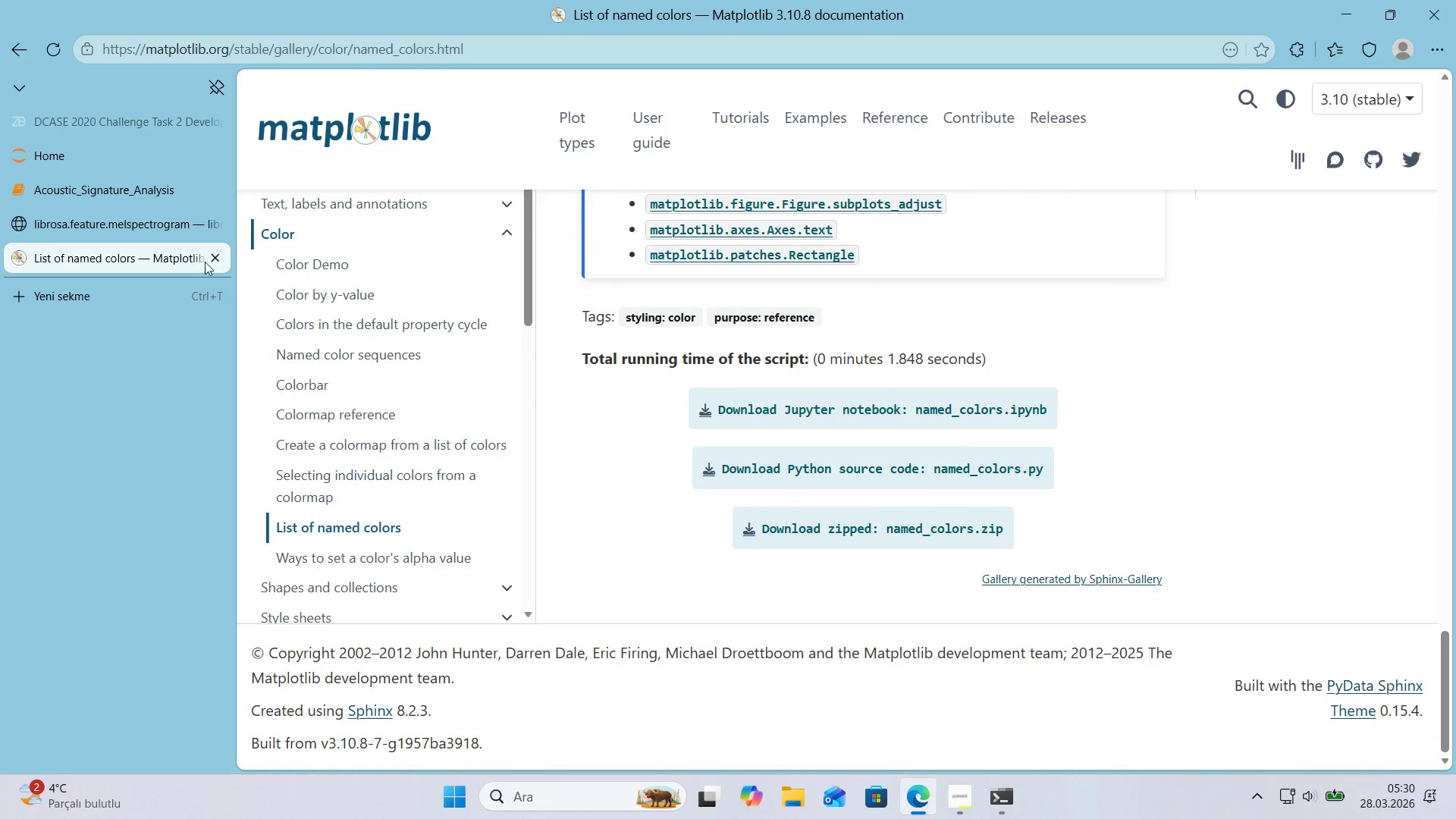 
left_click([213, 261])
 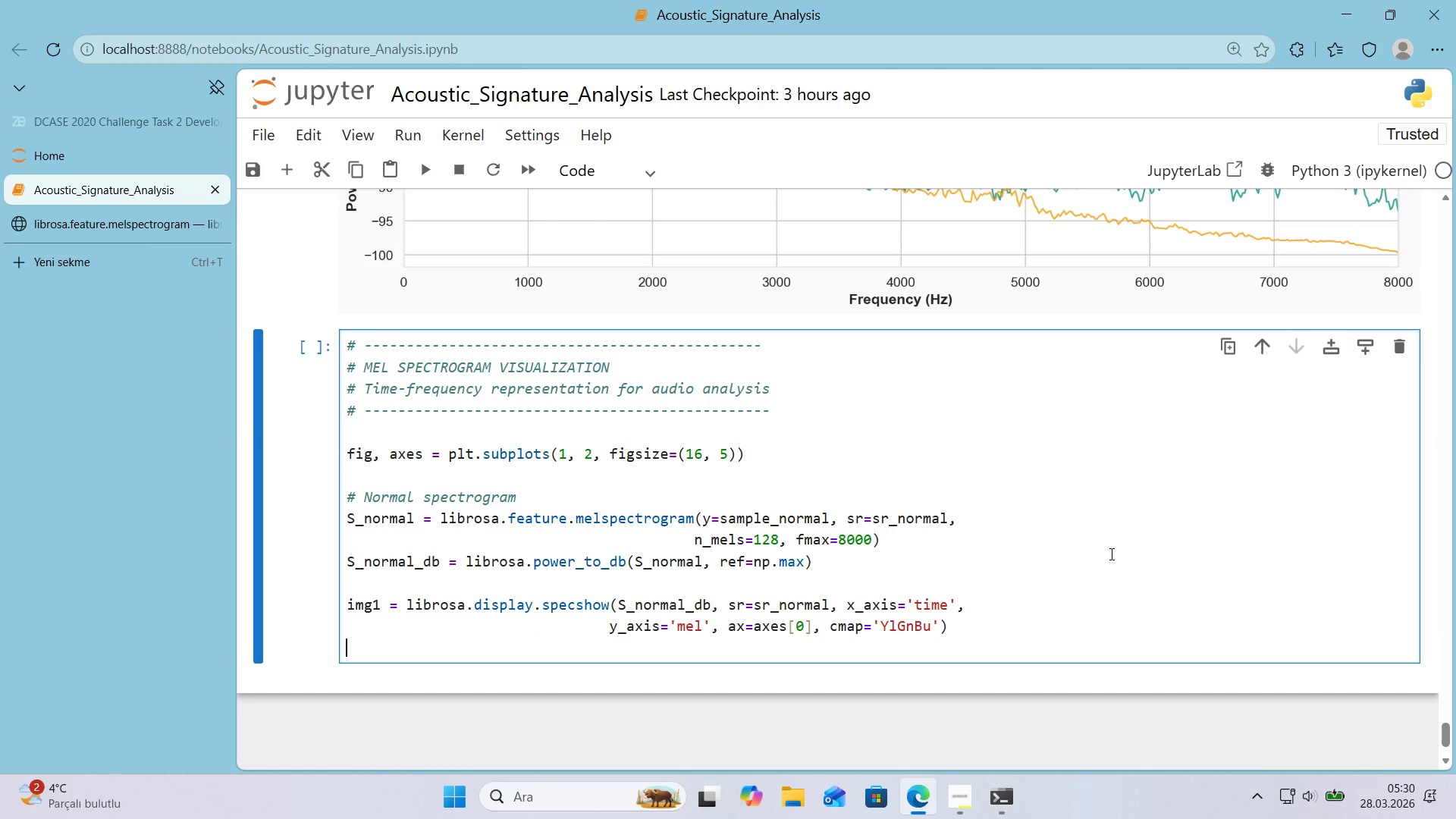 
wait(7.39)
 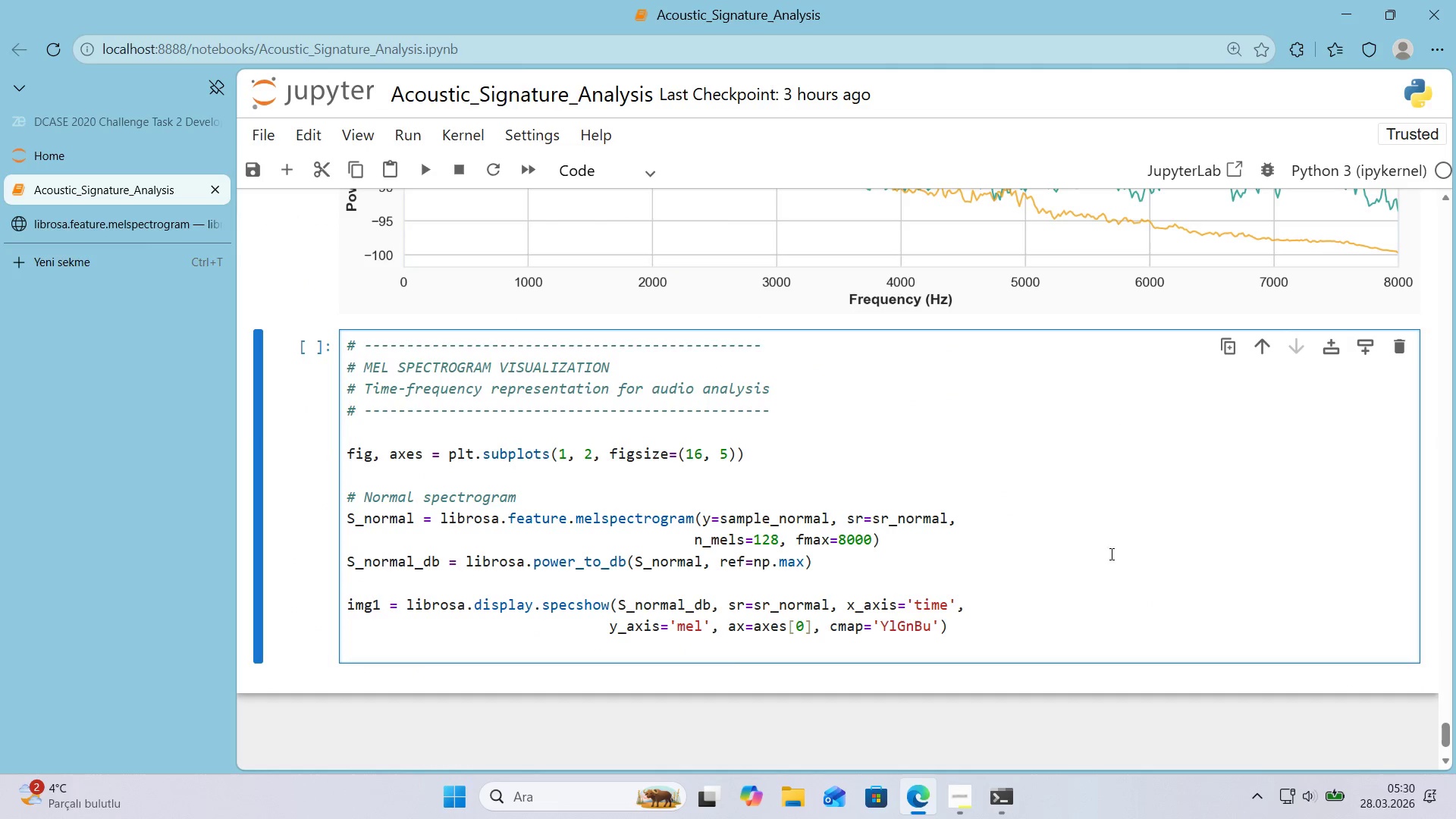 
type(axes)
 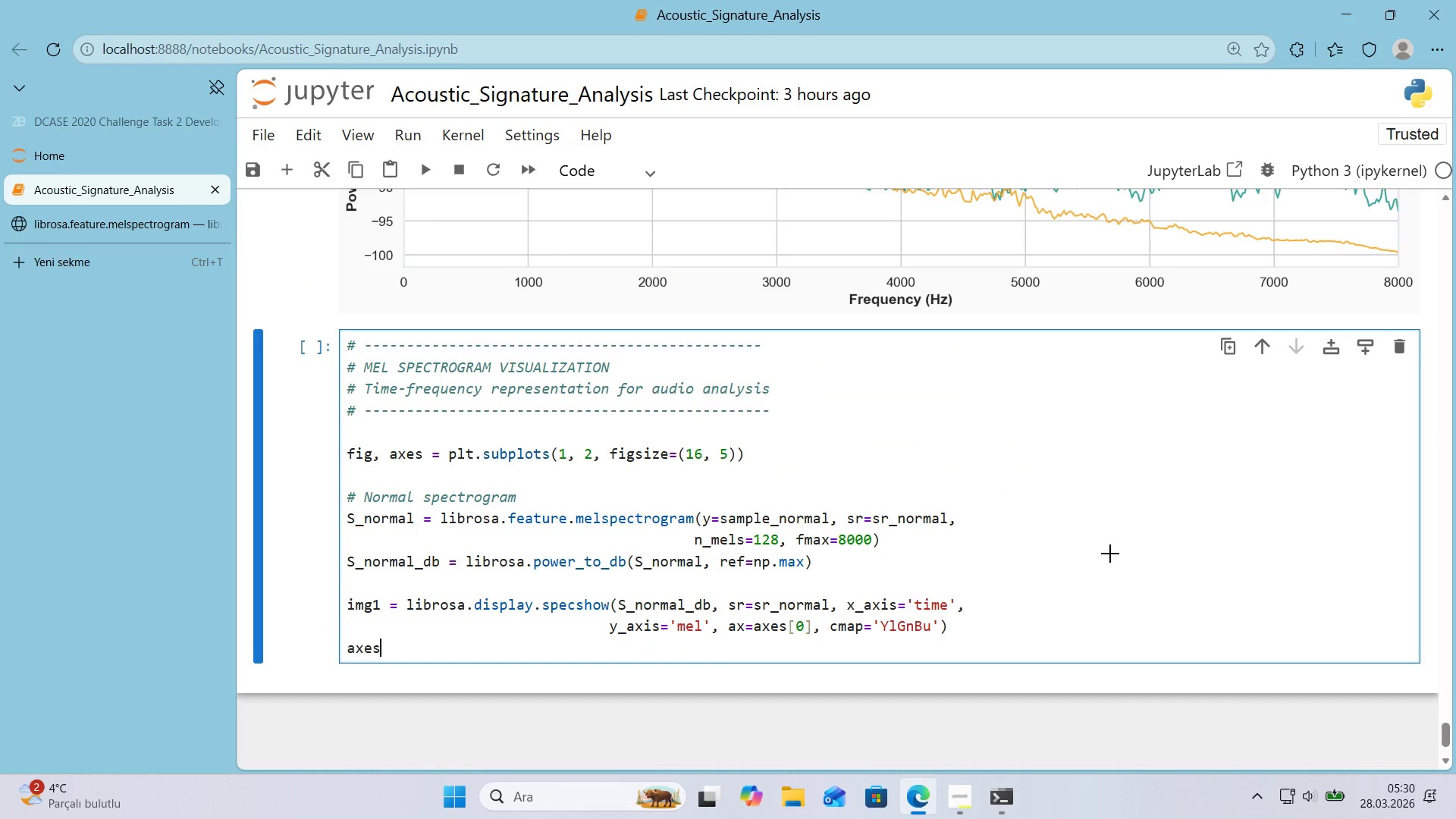 
key(Alt+Control+8)
 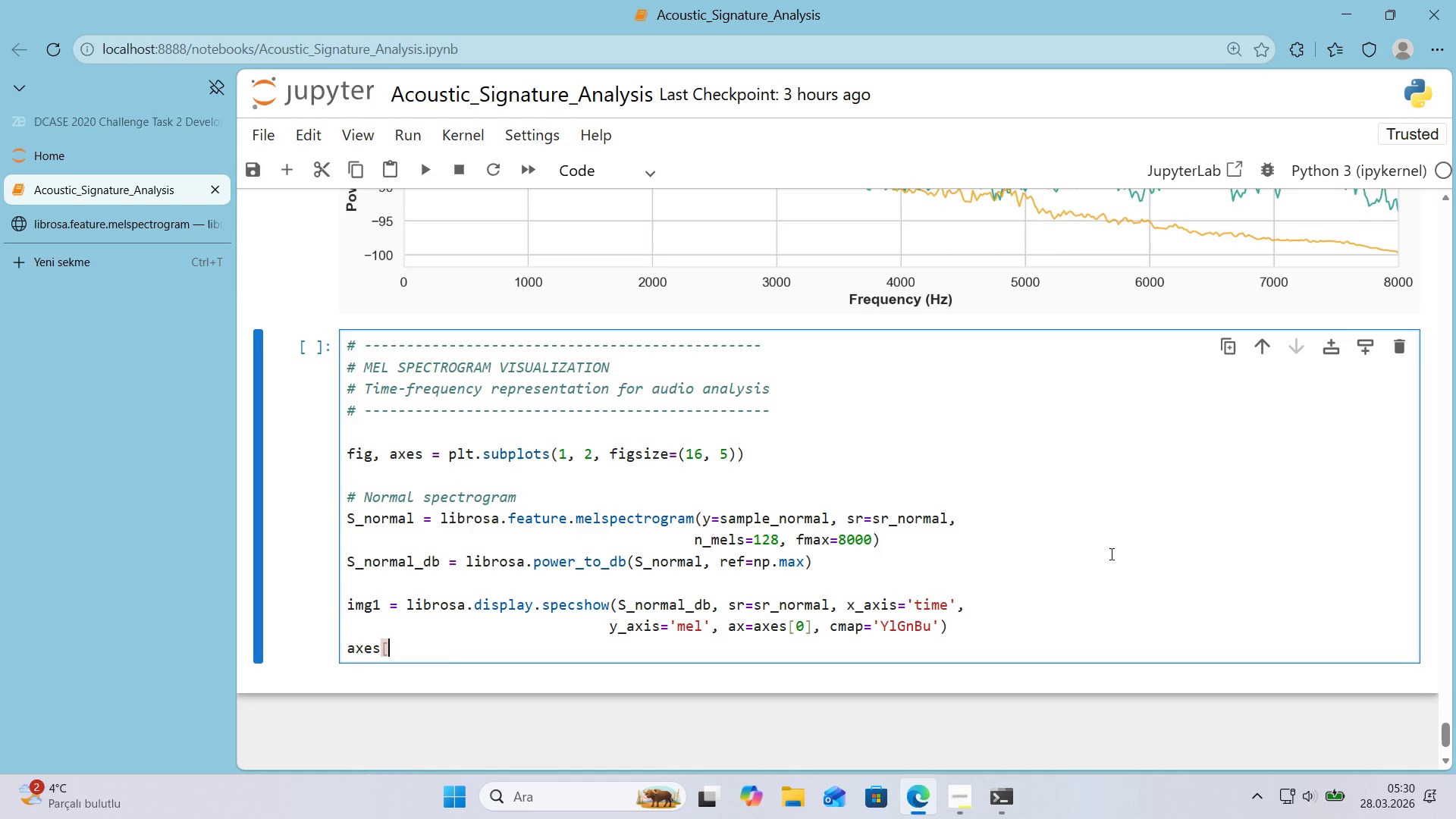 
key(Alt+Control+9)
 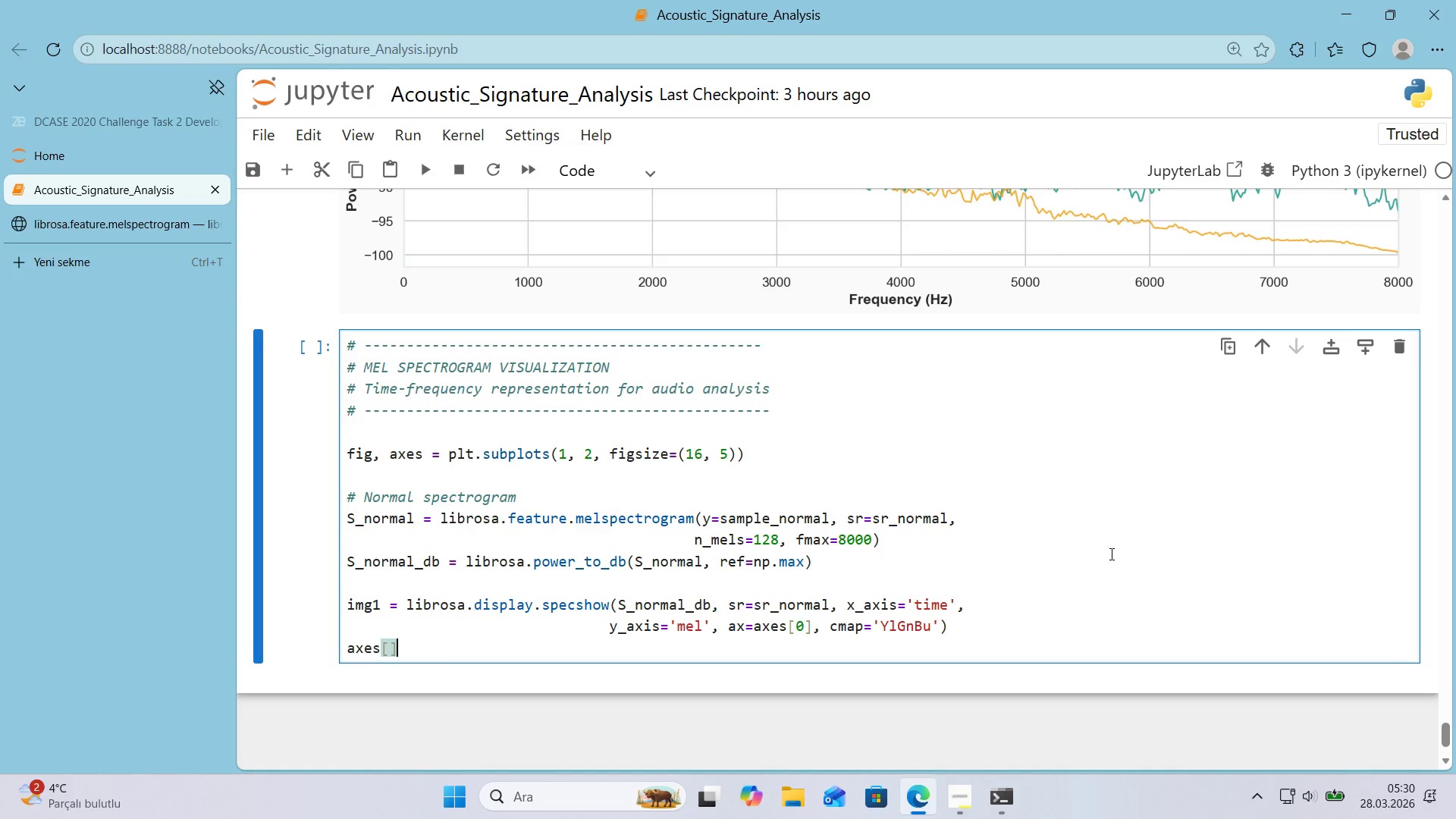 
key(ArrowLeft)
 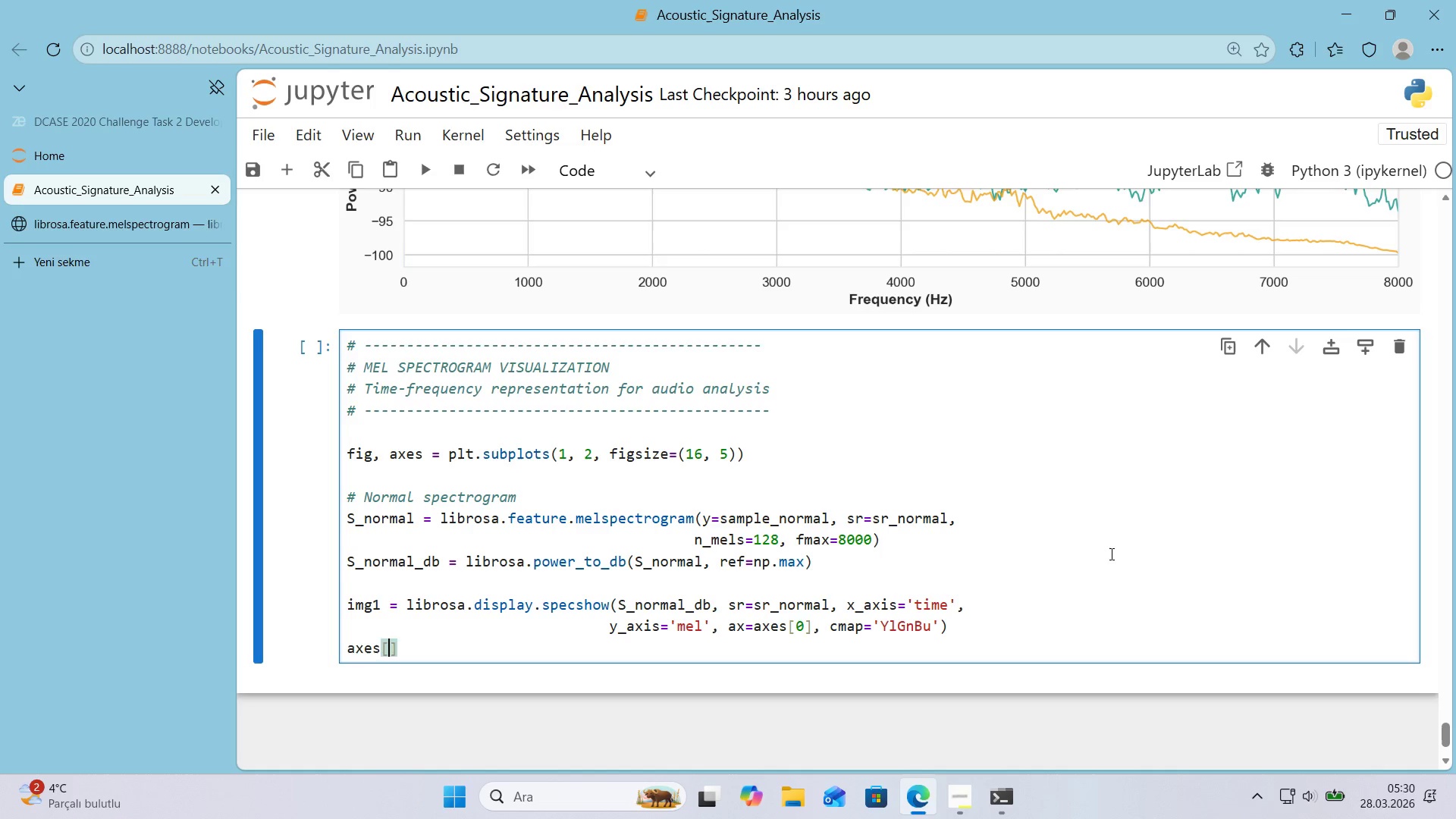 
key(ArrowRight)
 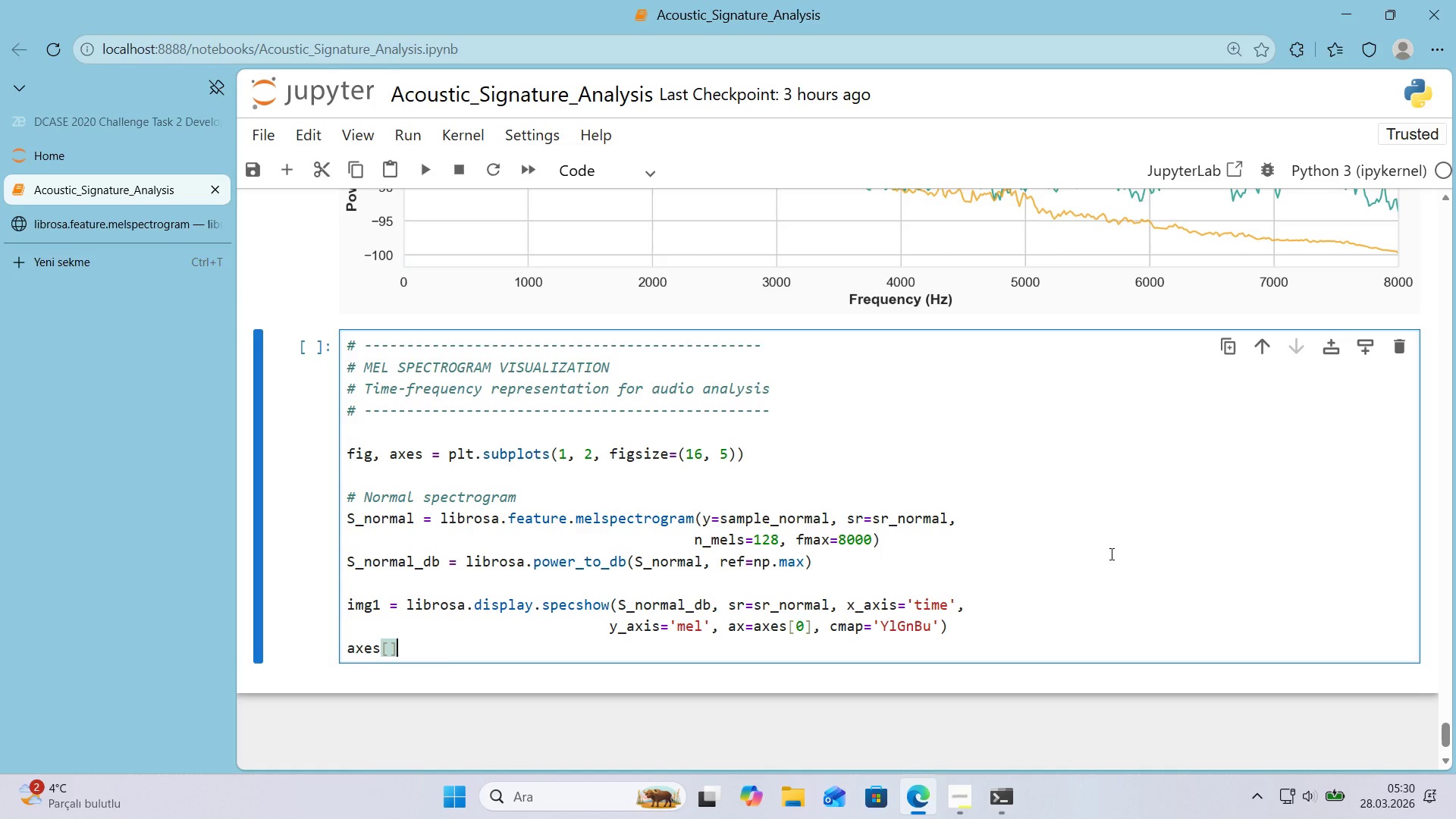 
key(ArrowRight)
 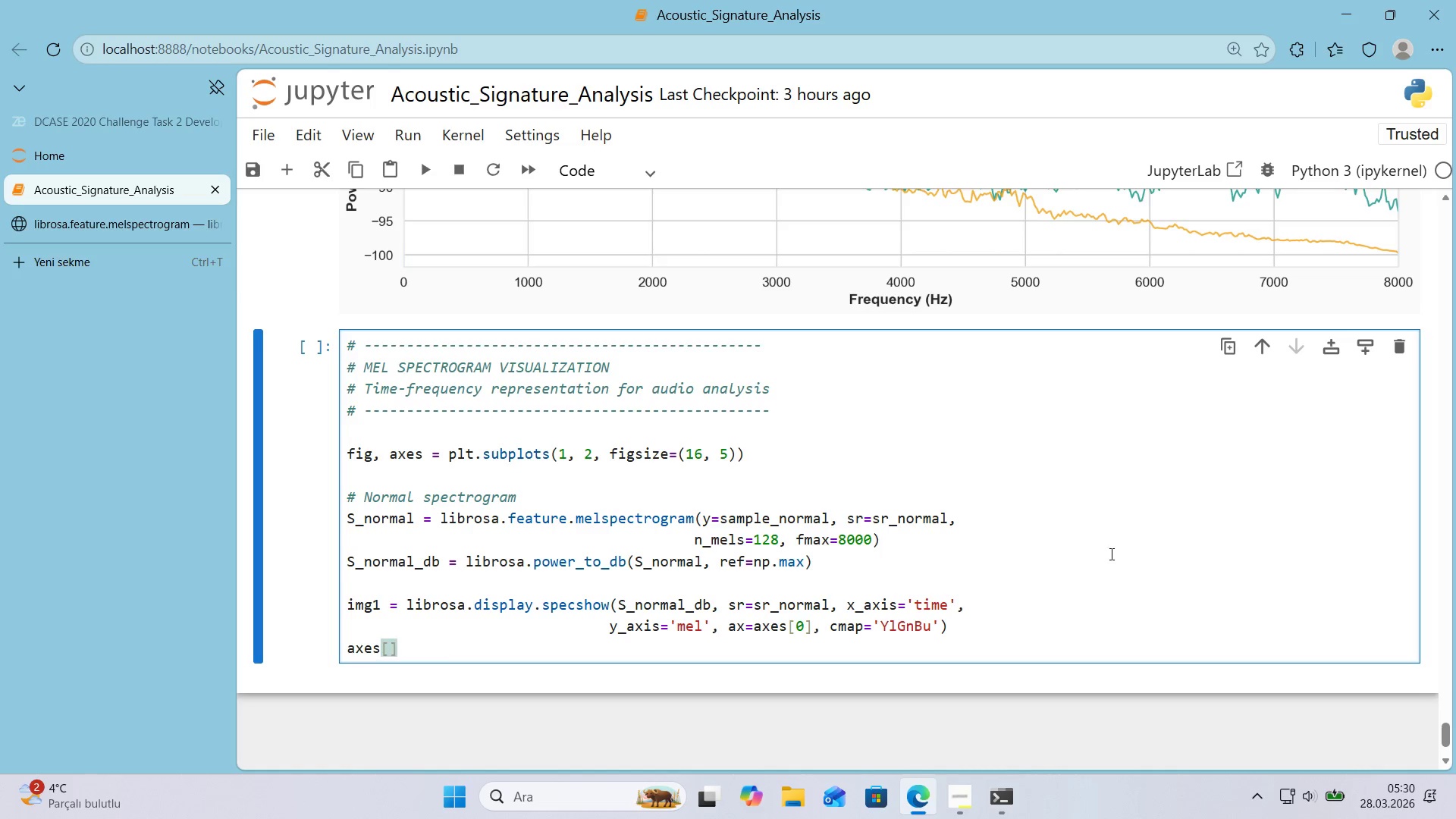 
key(ArrowLeft)
 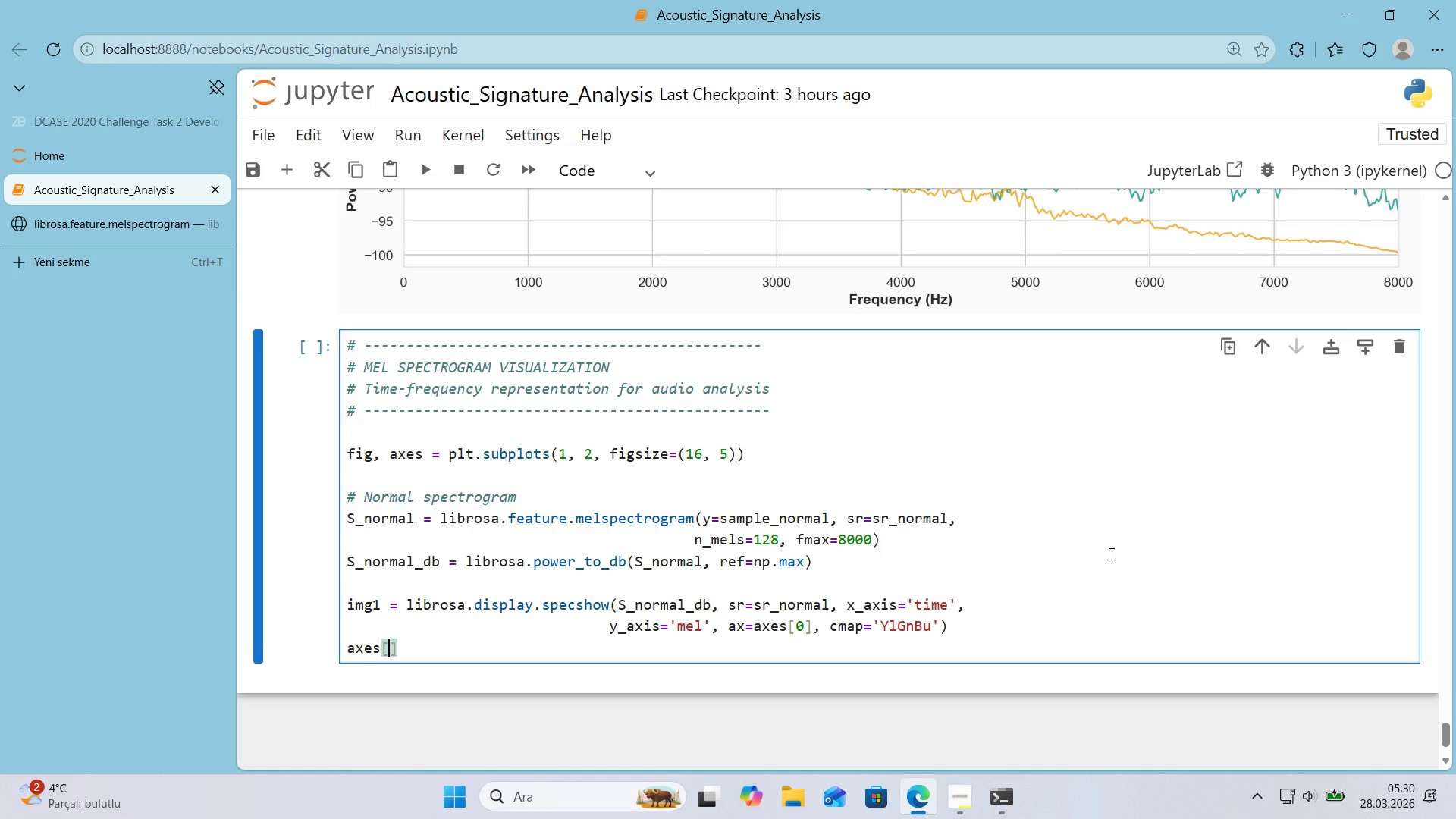 
key(Numpad0)
 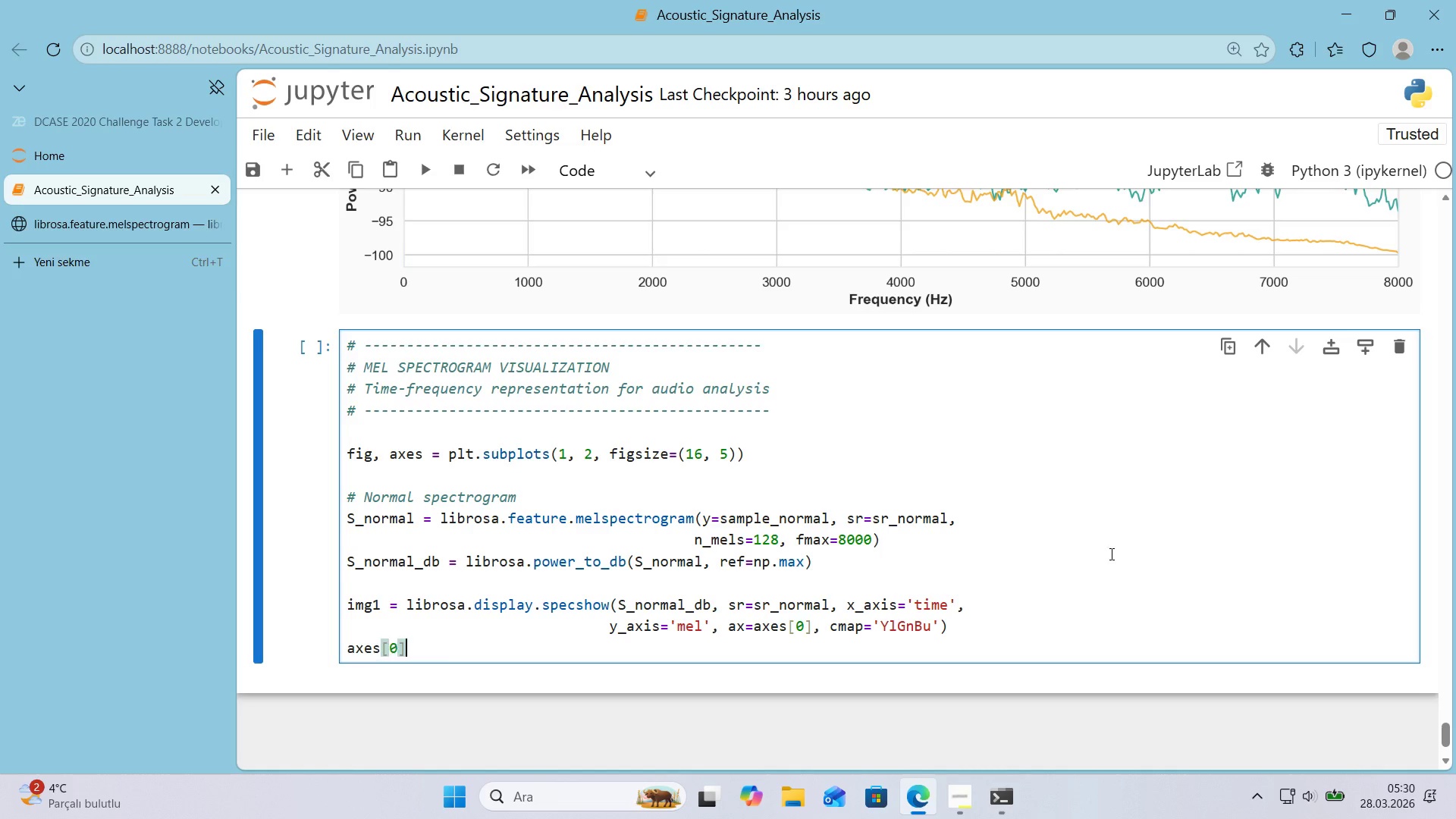 
key(ArrowRight)
 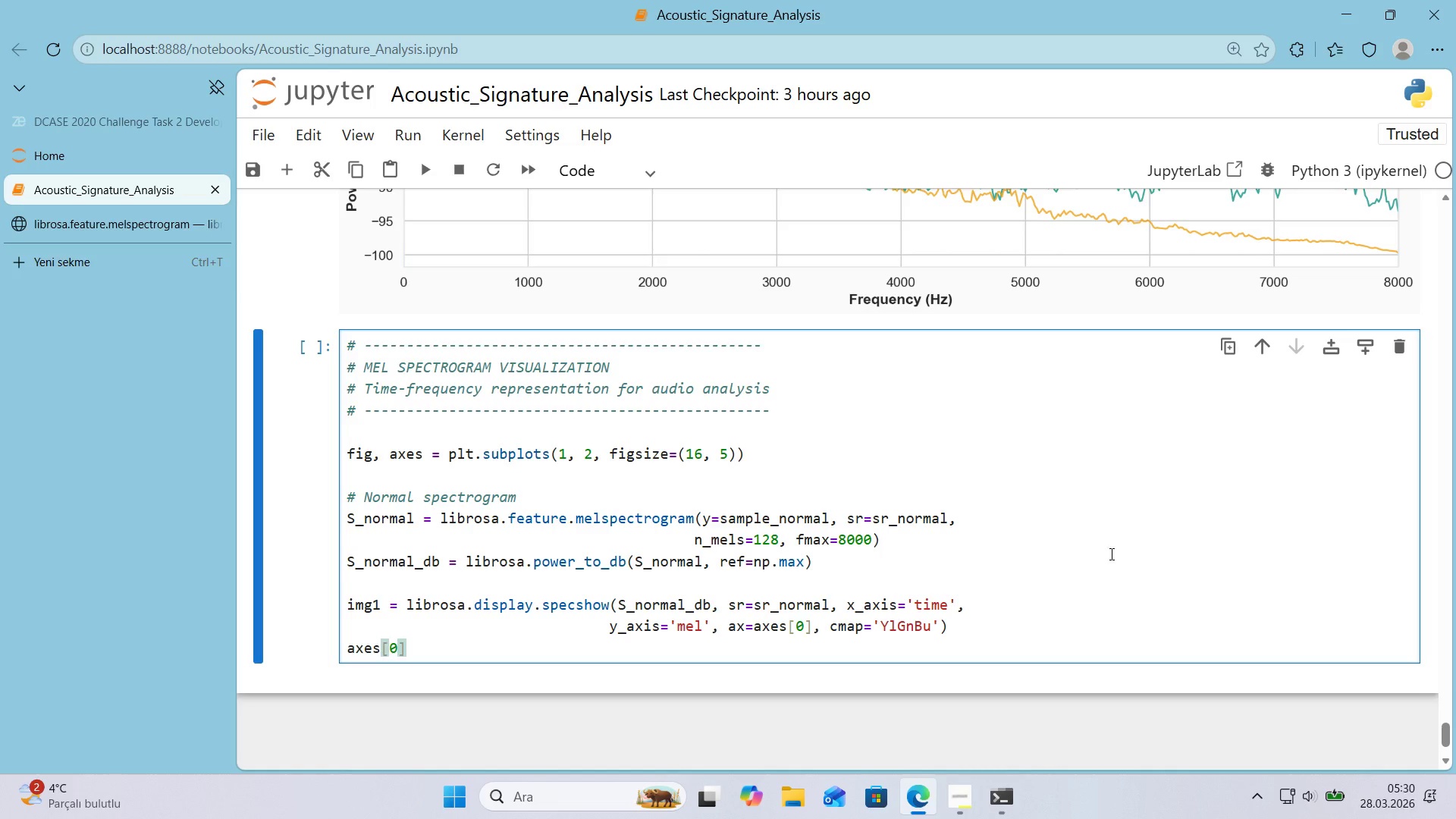 
type(.set_t'tle*()
 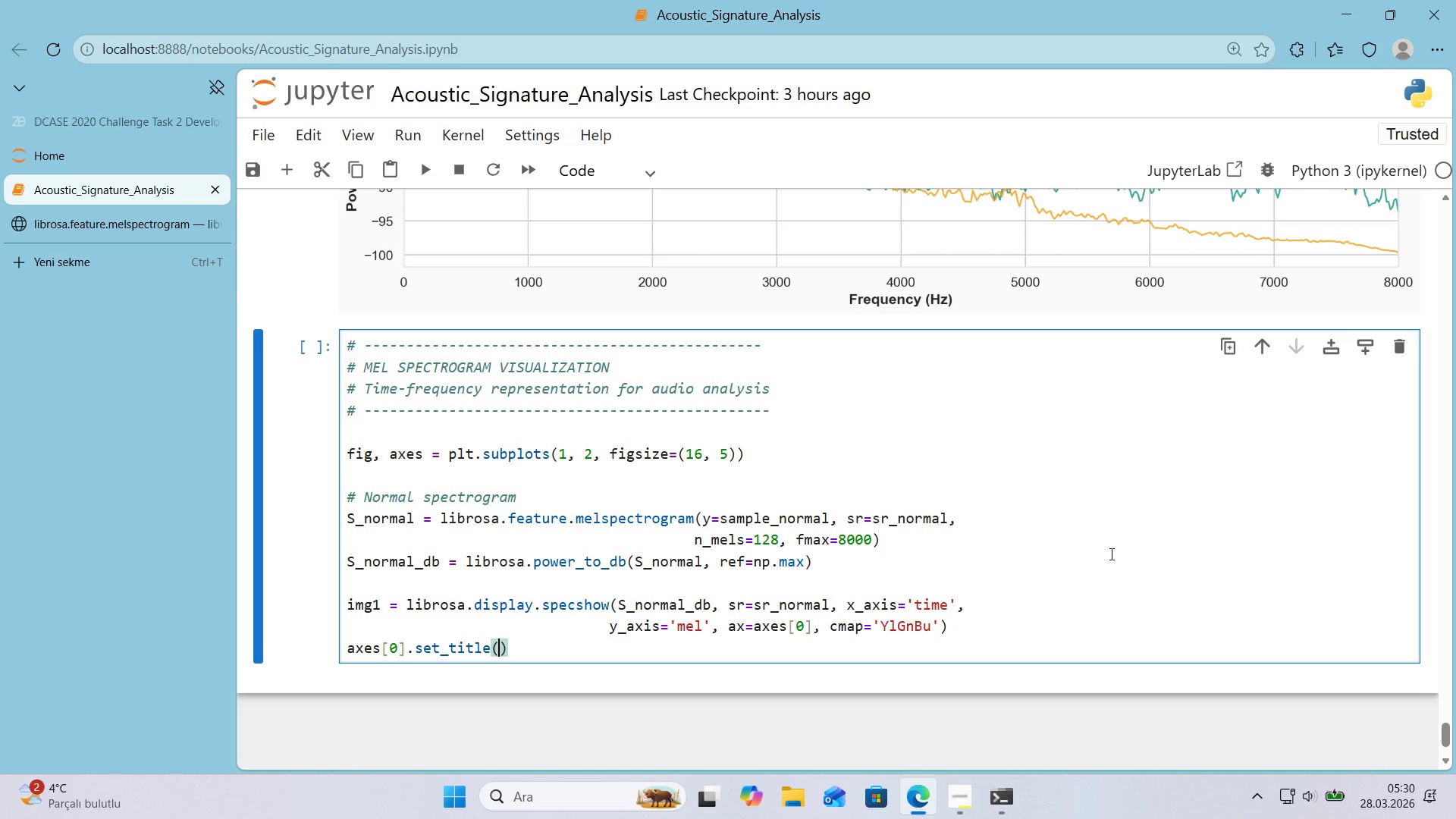 
 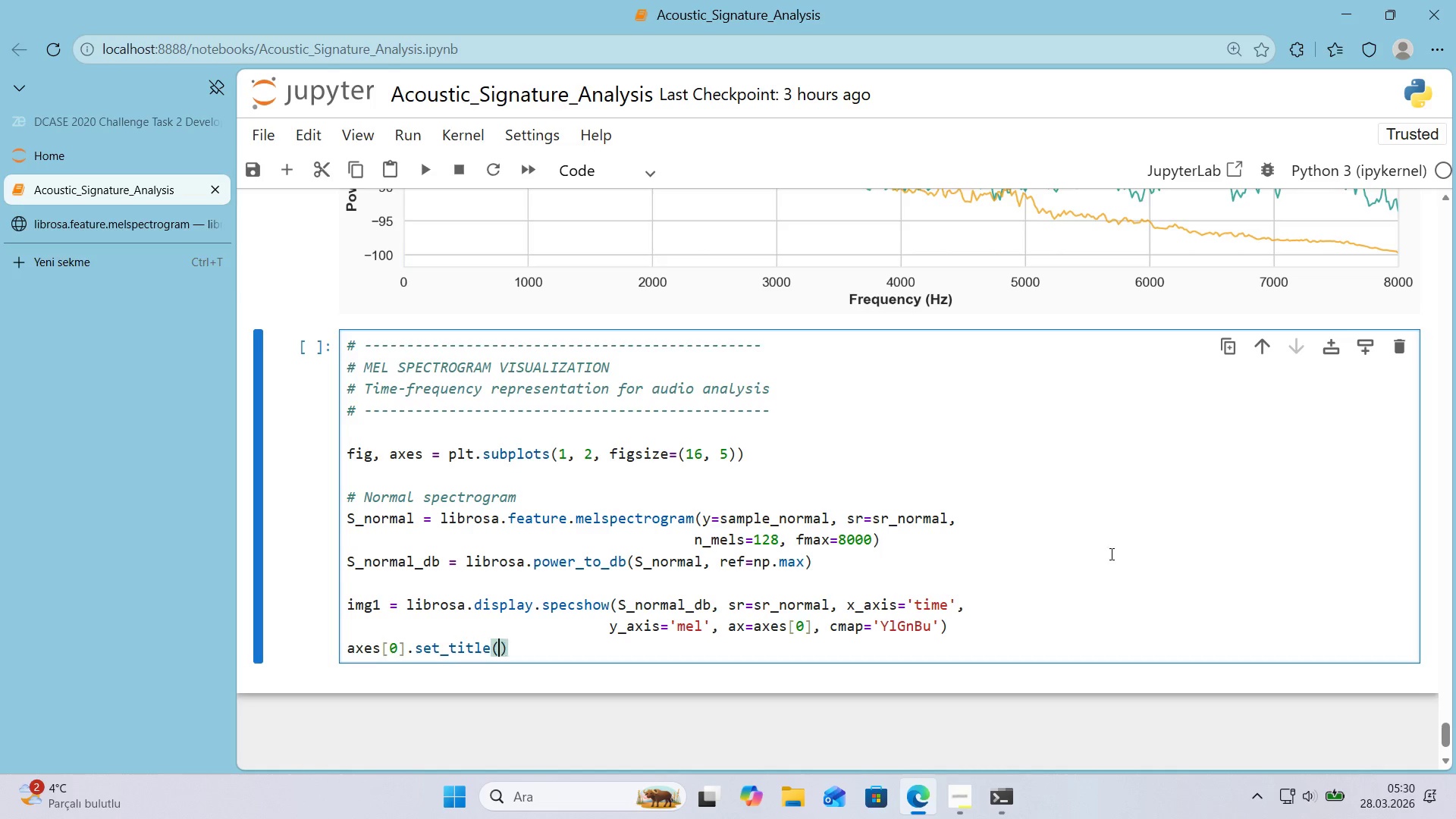 
key(ArrowLeft)
 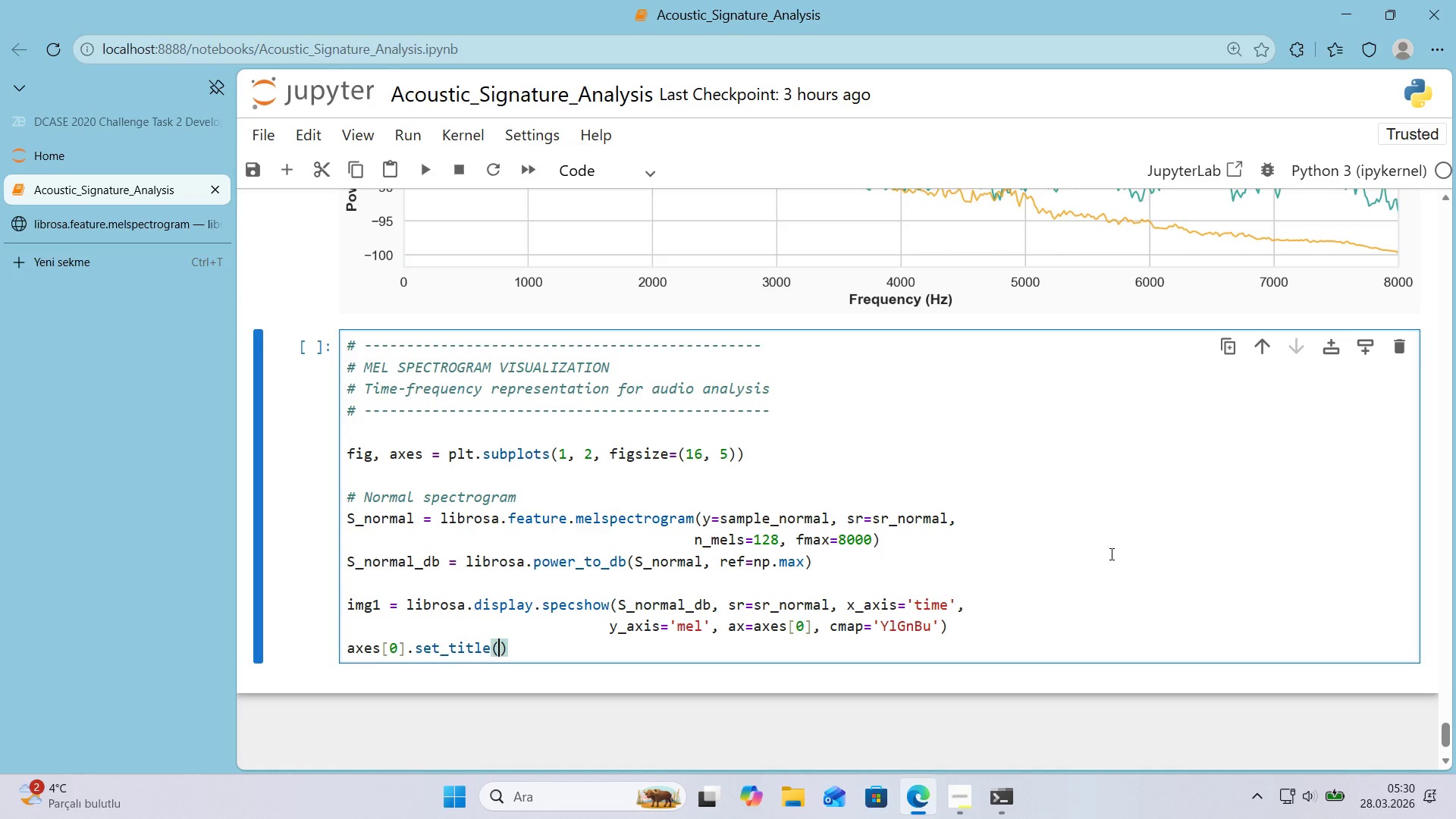 
type(@@)
 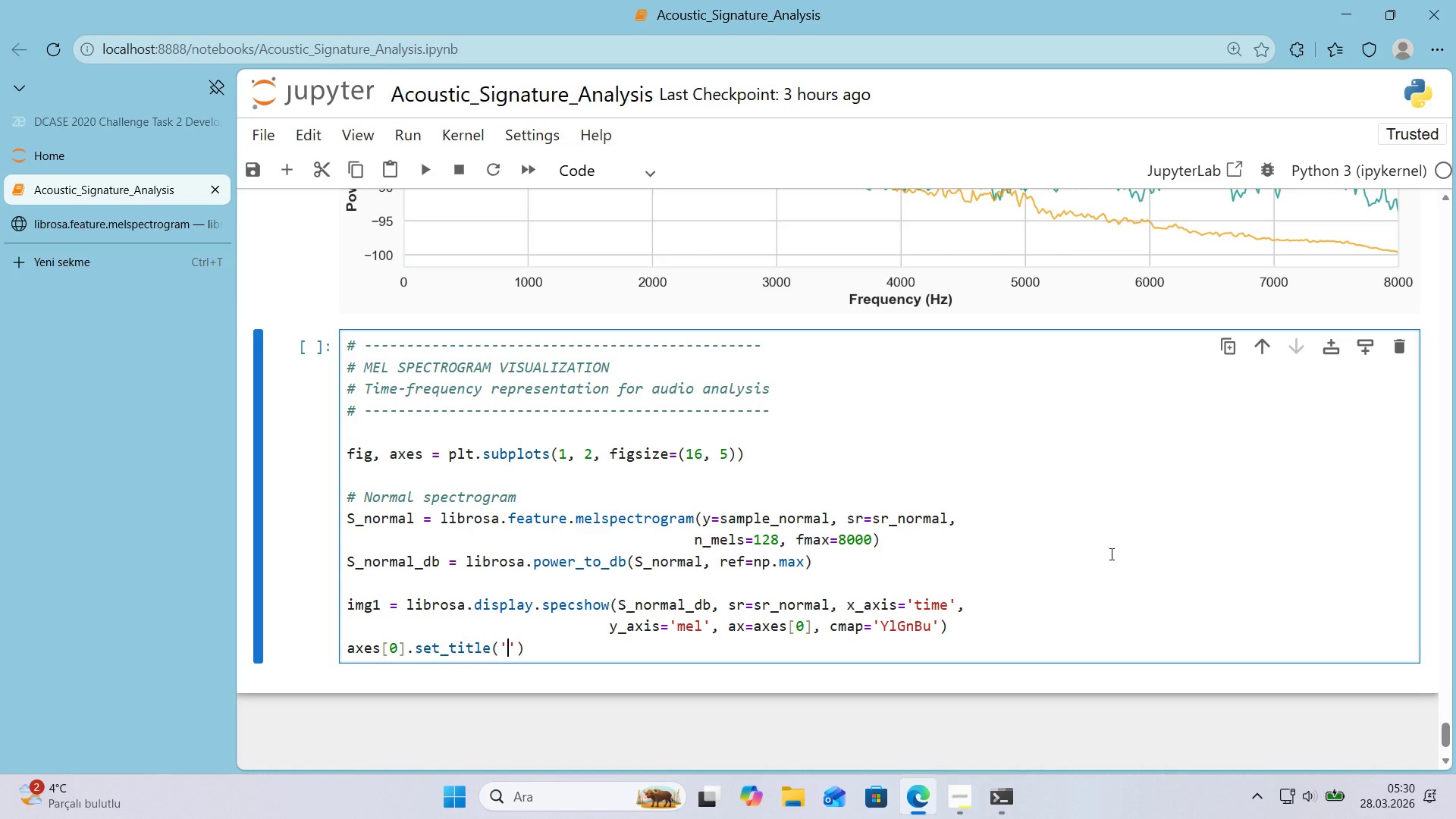 
key(ArrowLeft)
 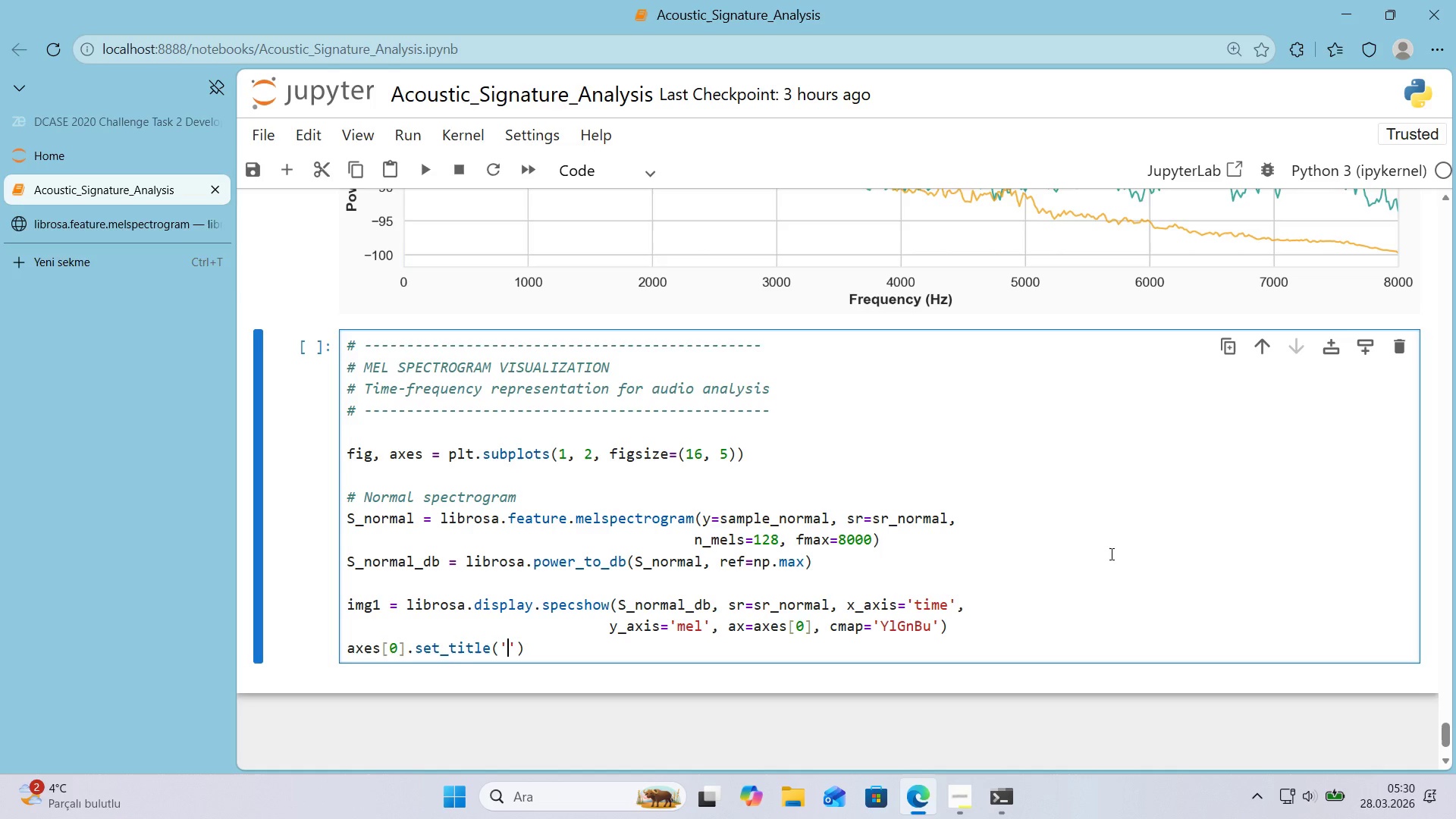 
type(Healthy Fan - Mel Spectrogram)
 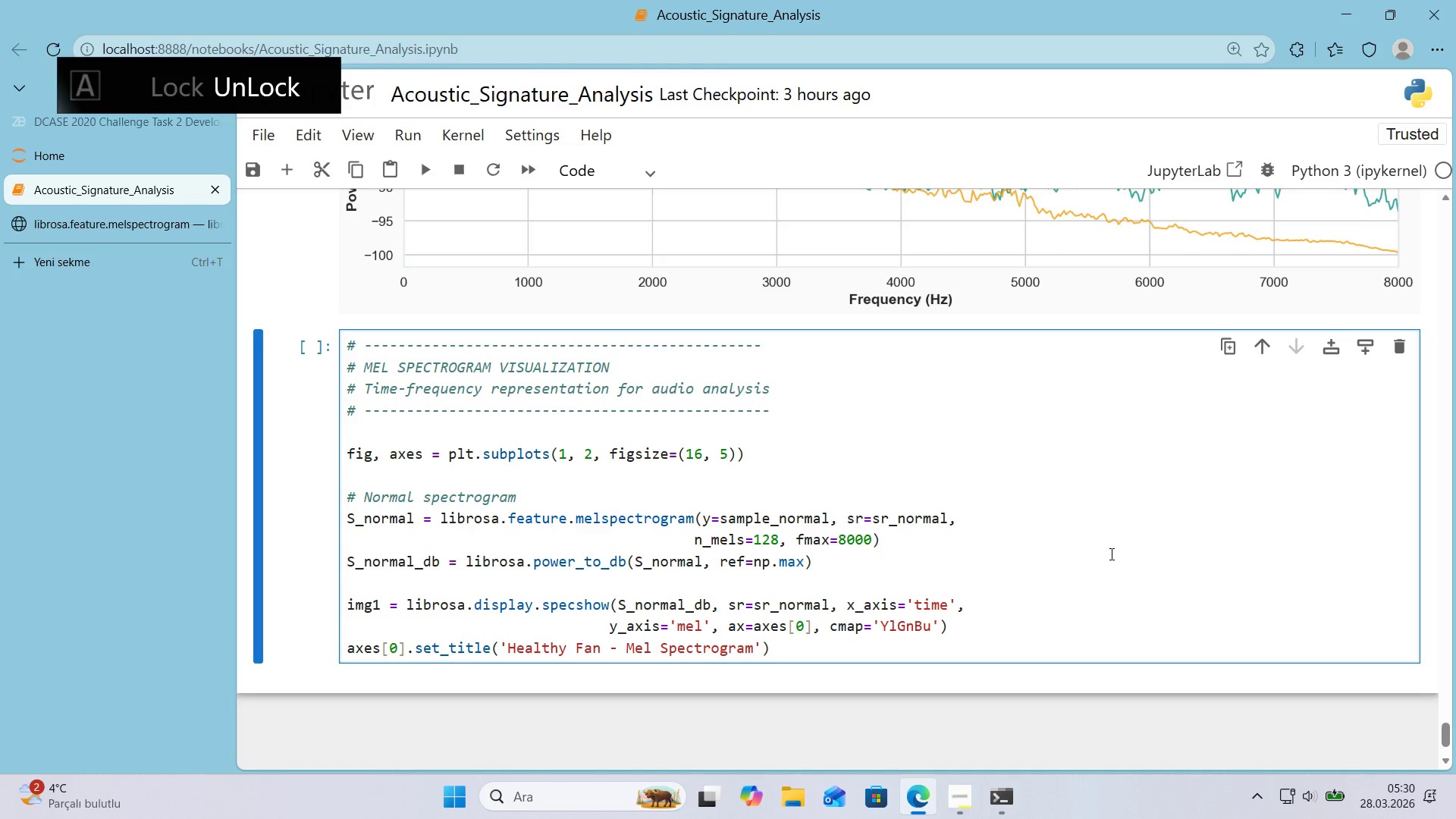 
key(ArrowRight)
 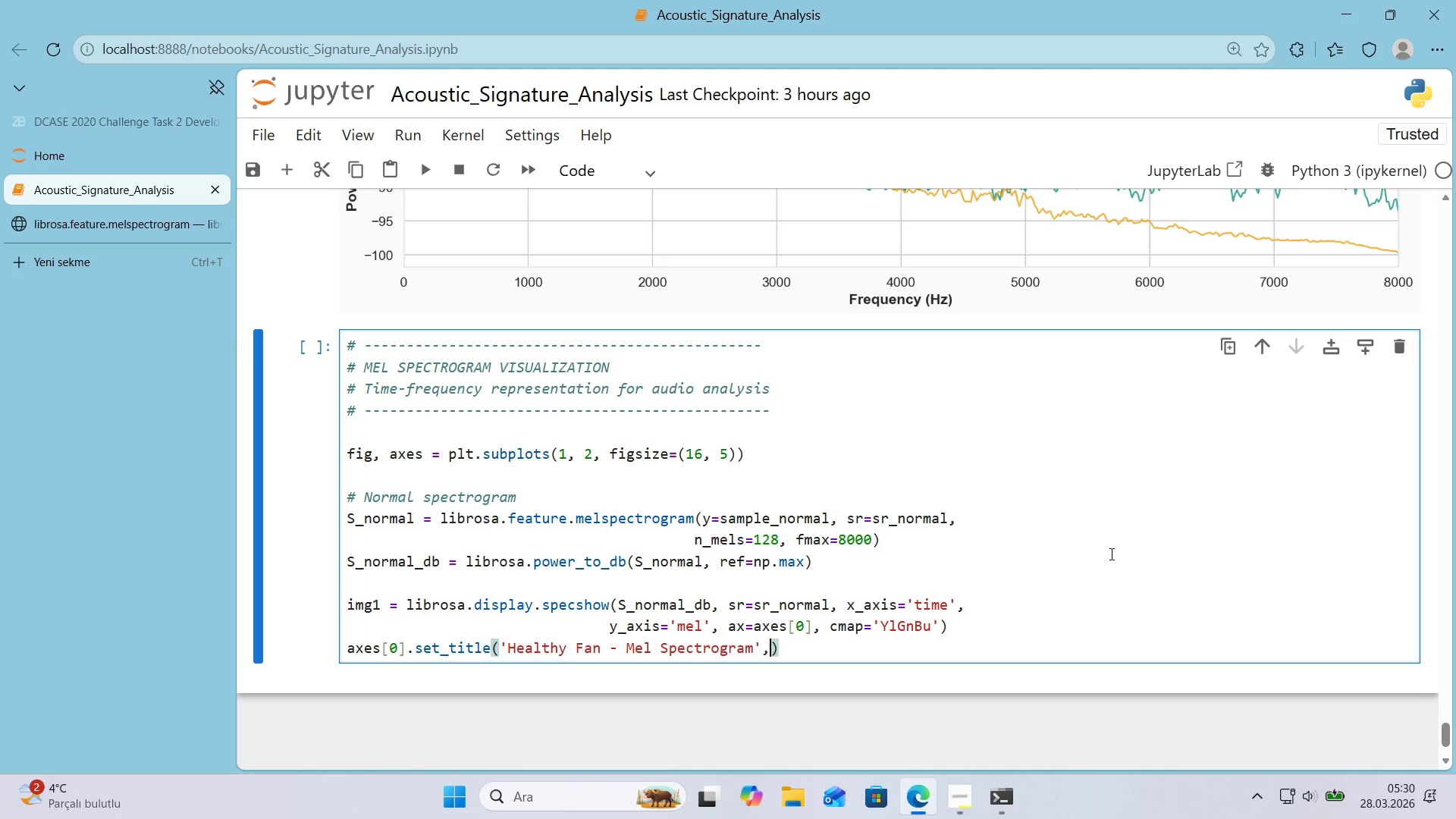 
type(, fontwe'ght)@@)
 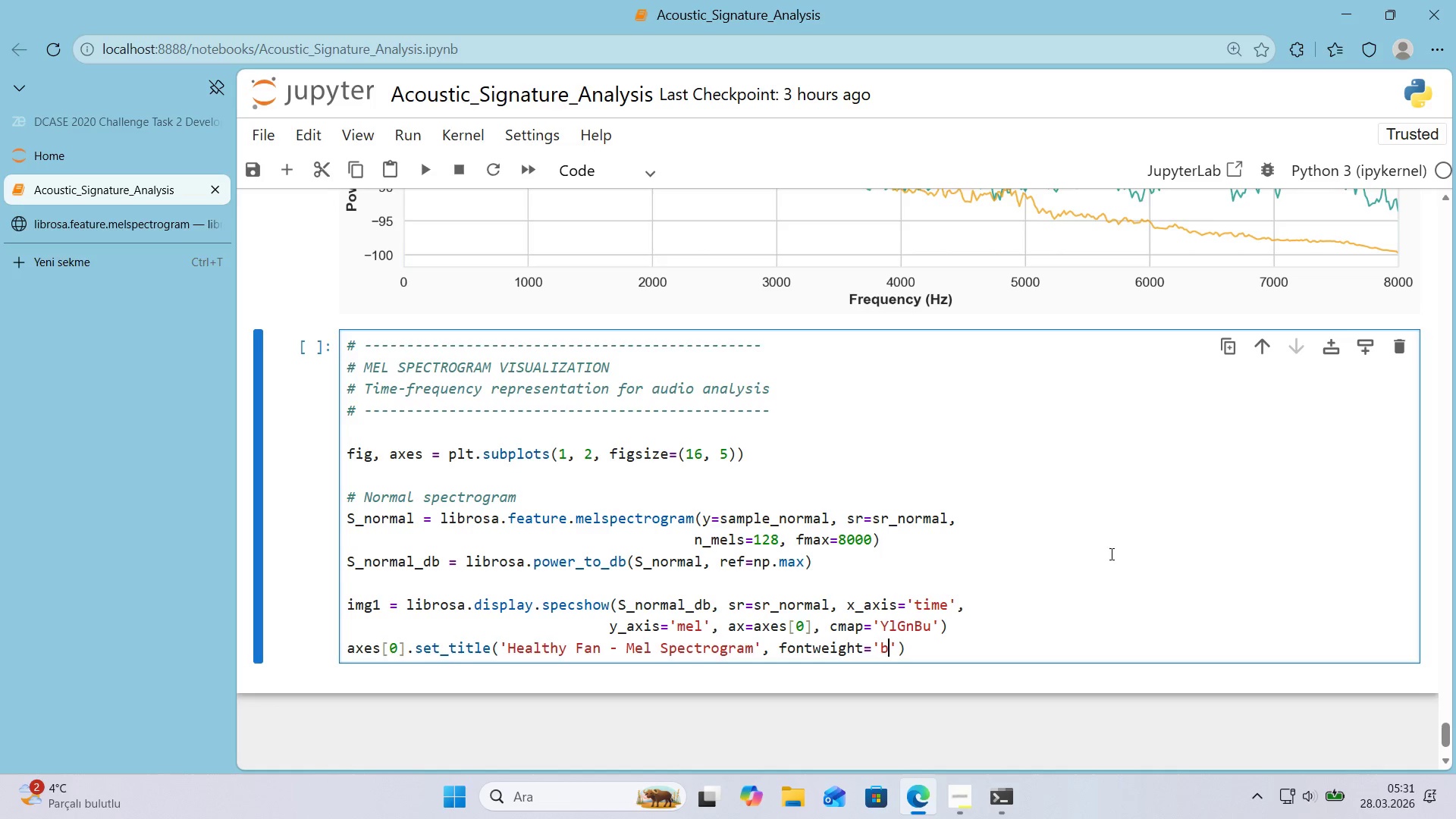 
 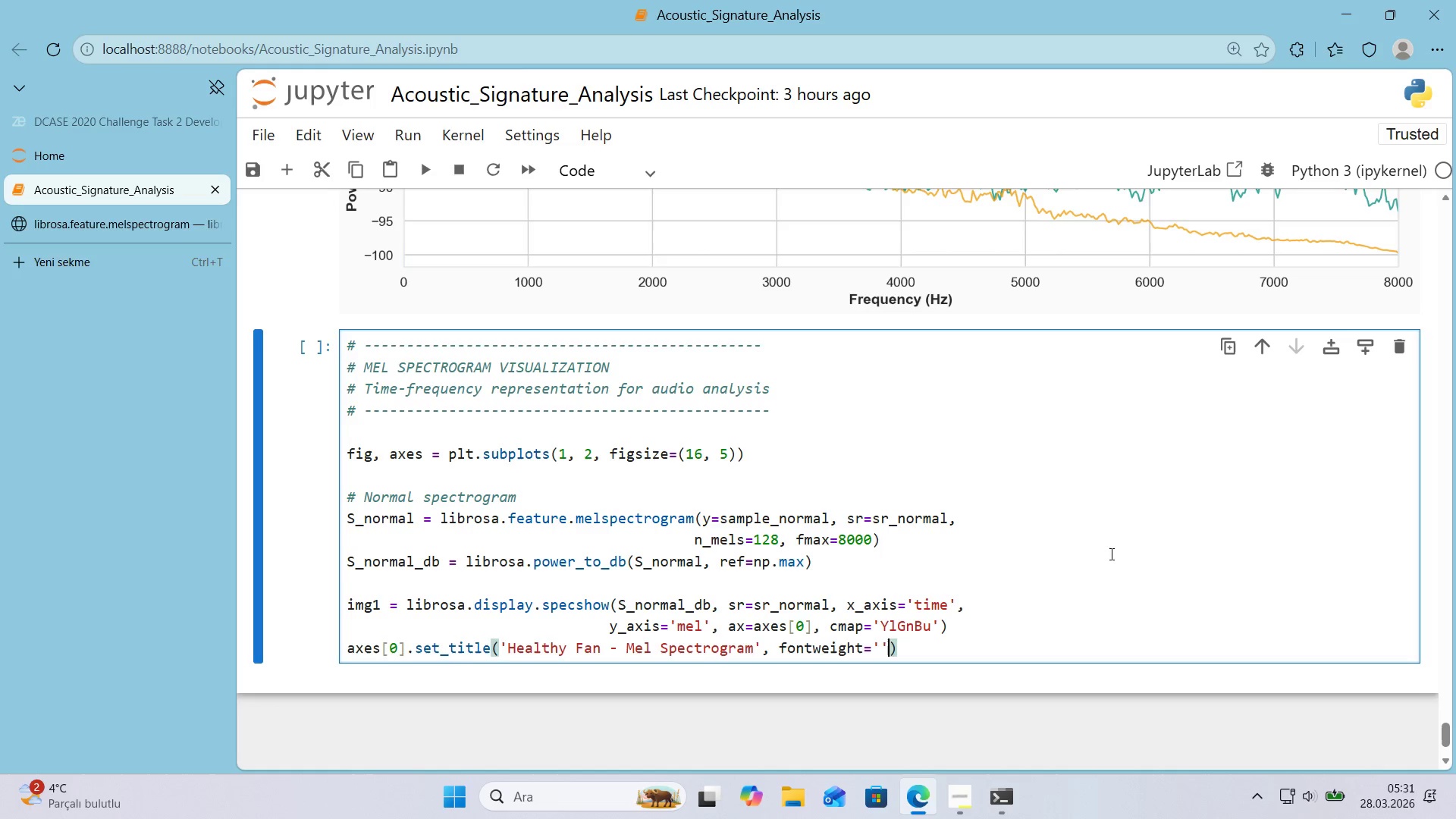 
key(ArrowLeft)
 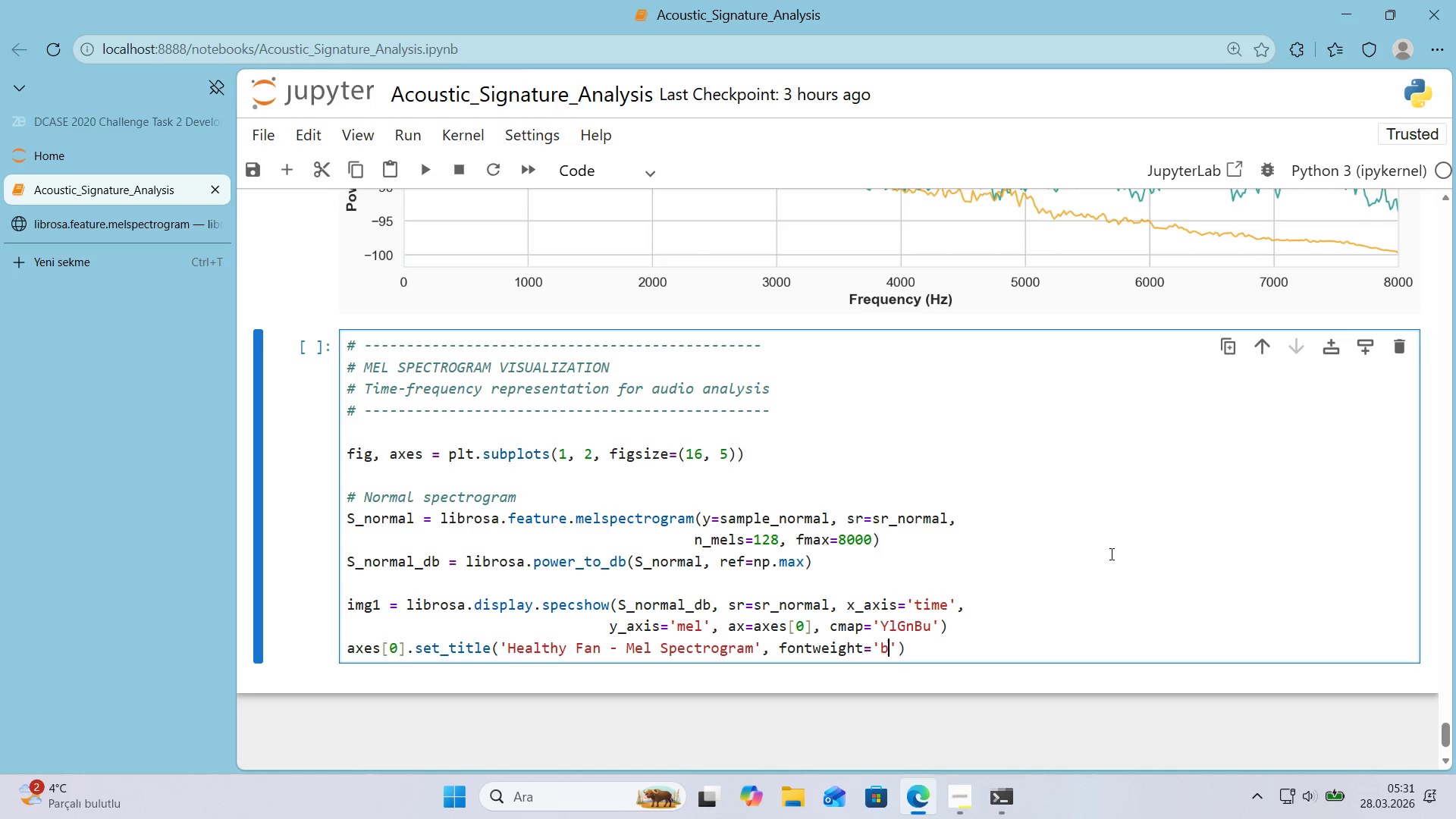 
type(bold)
 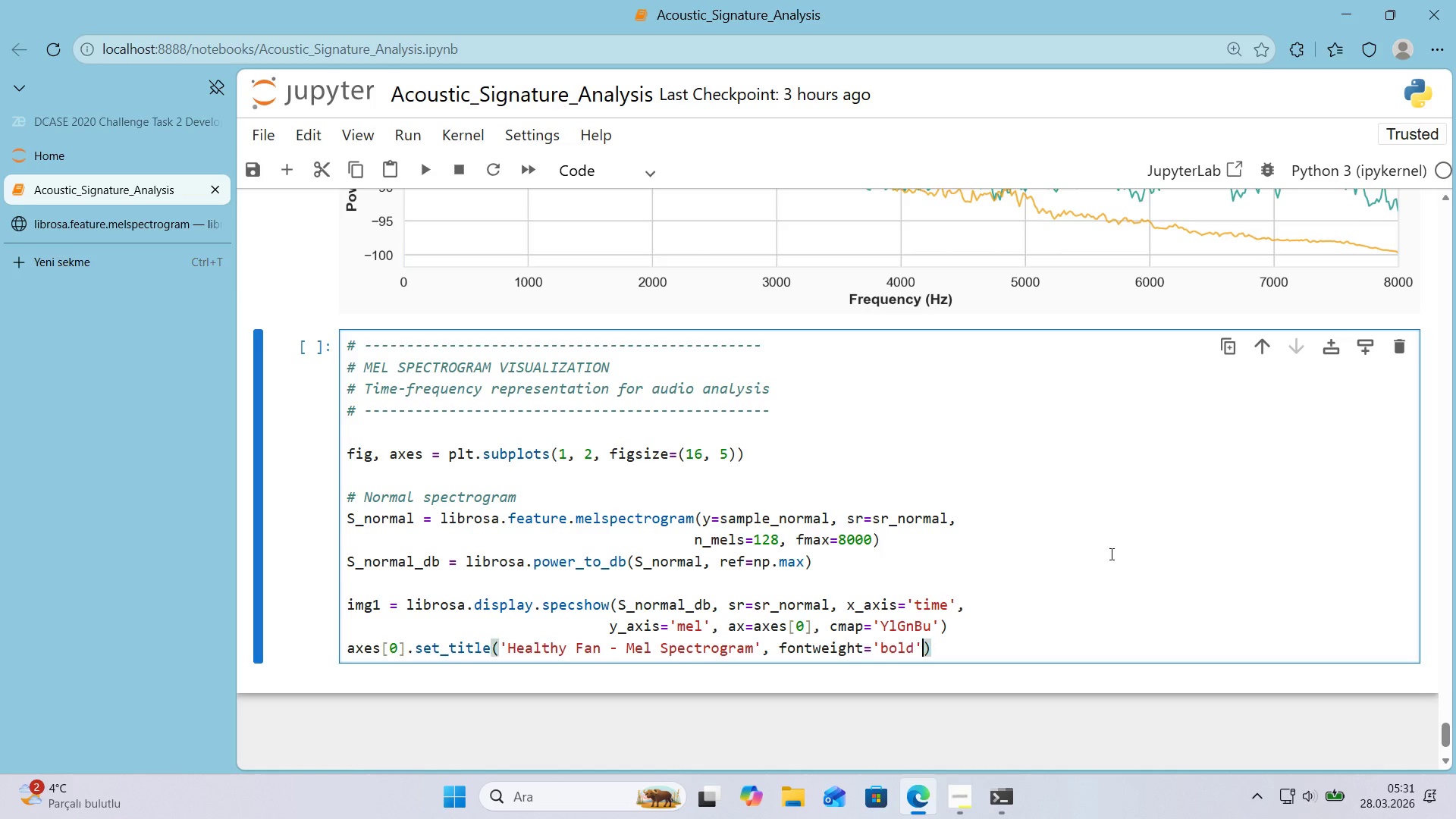 
key(ArrowRight)
 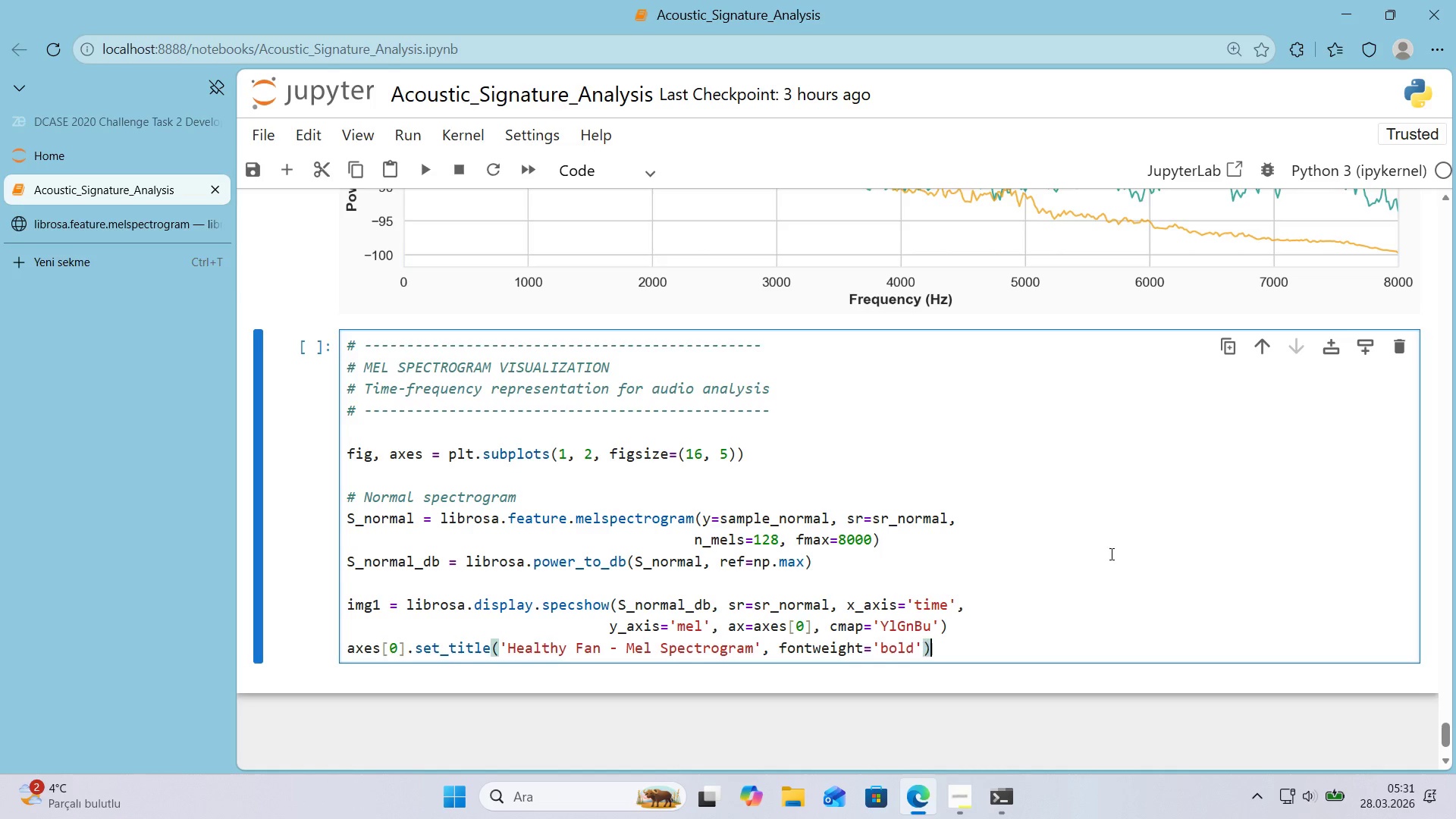 
key(ArrowRight)
 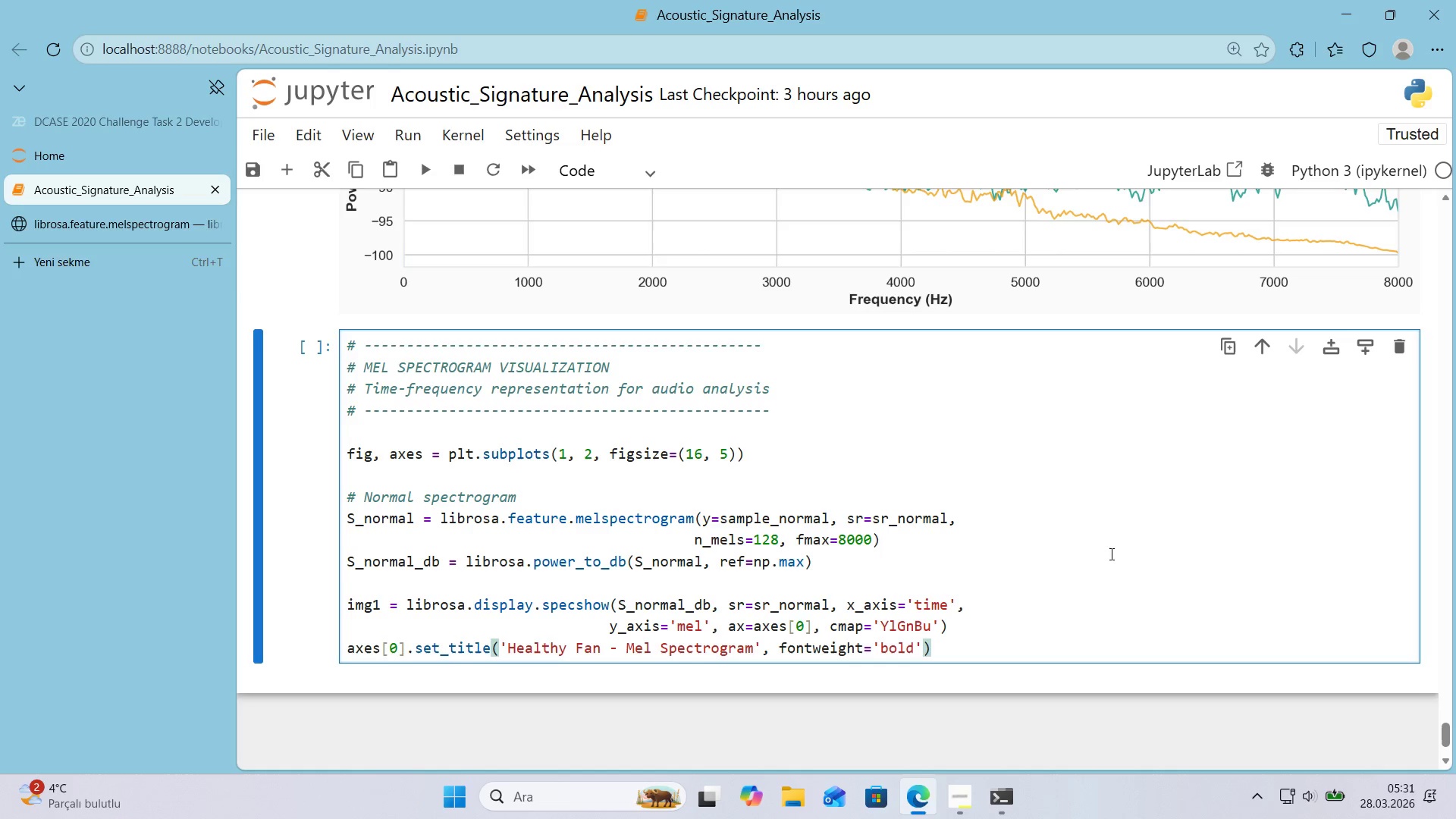 
key(ArrowLeft)
 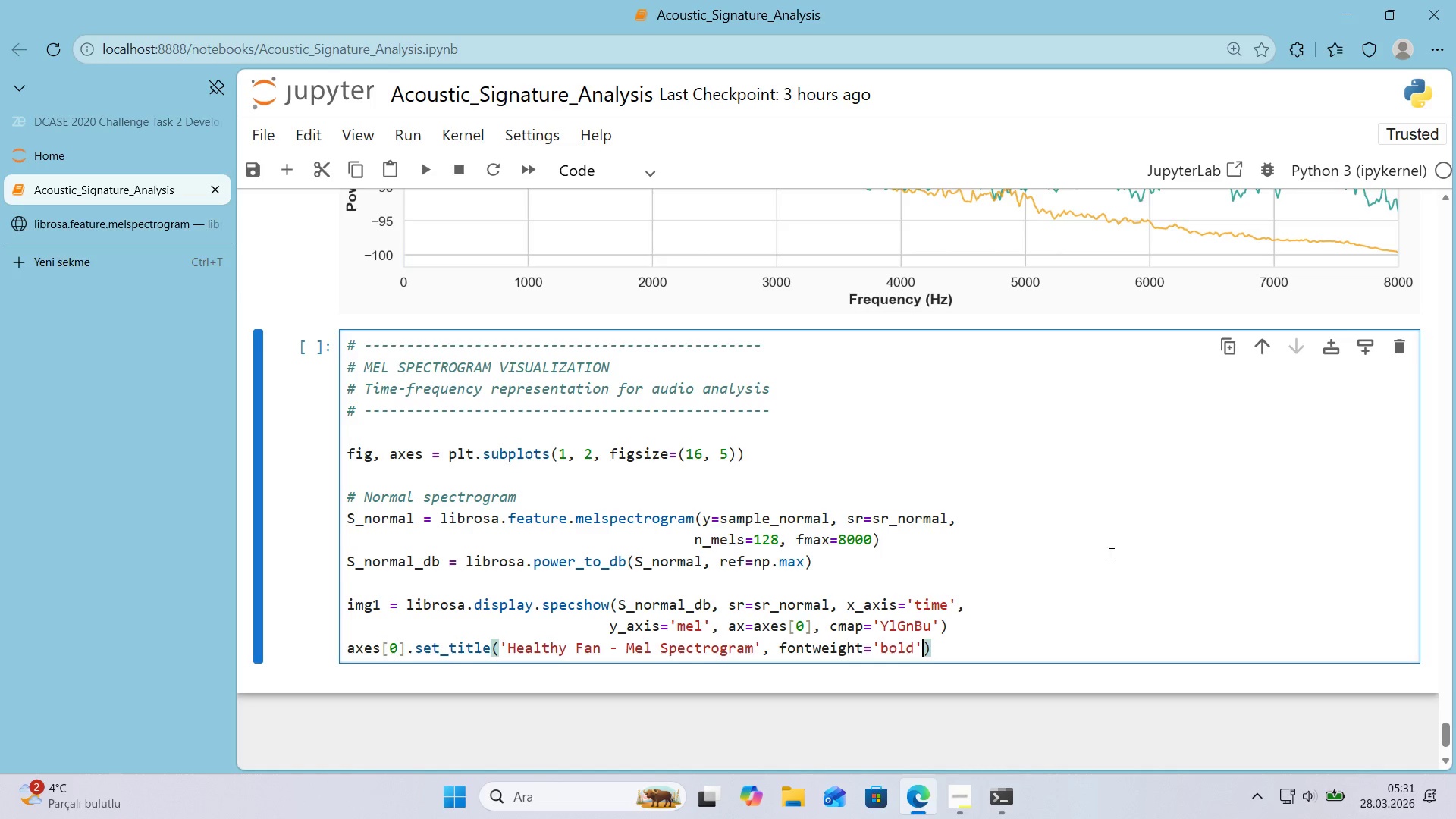 
key(Comma)
 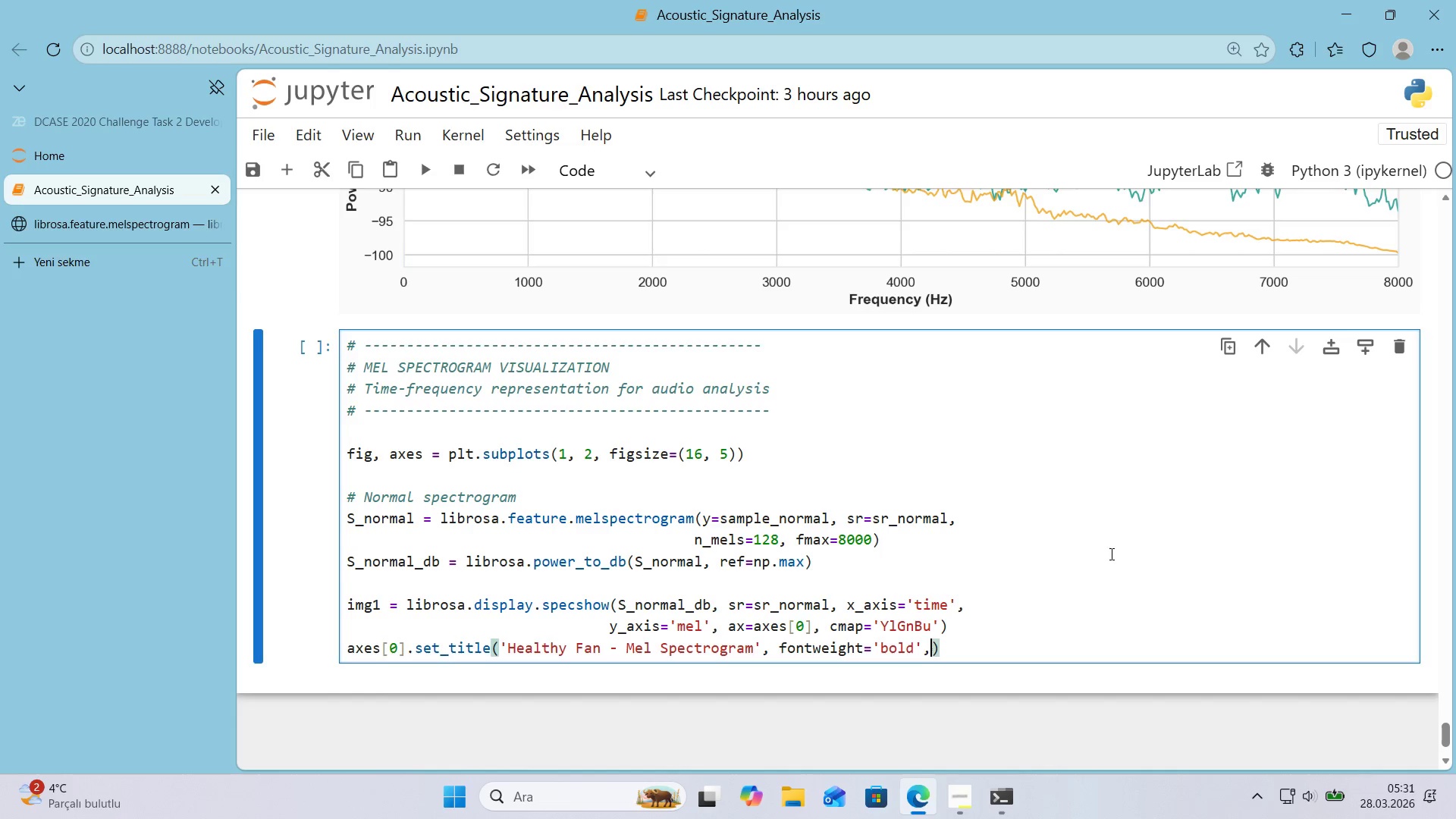 
key(Enter)
 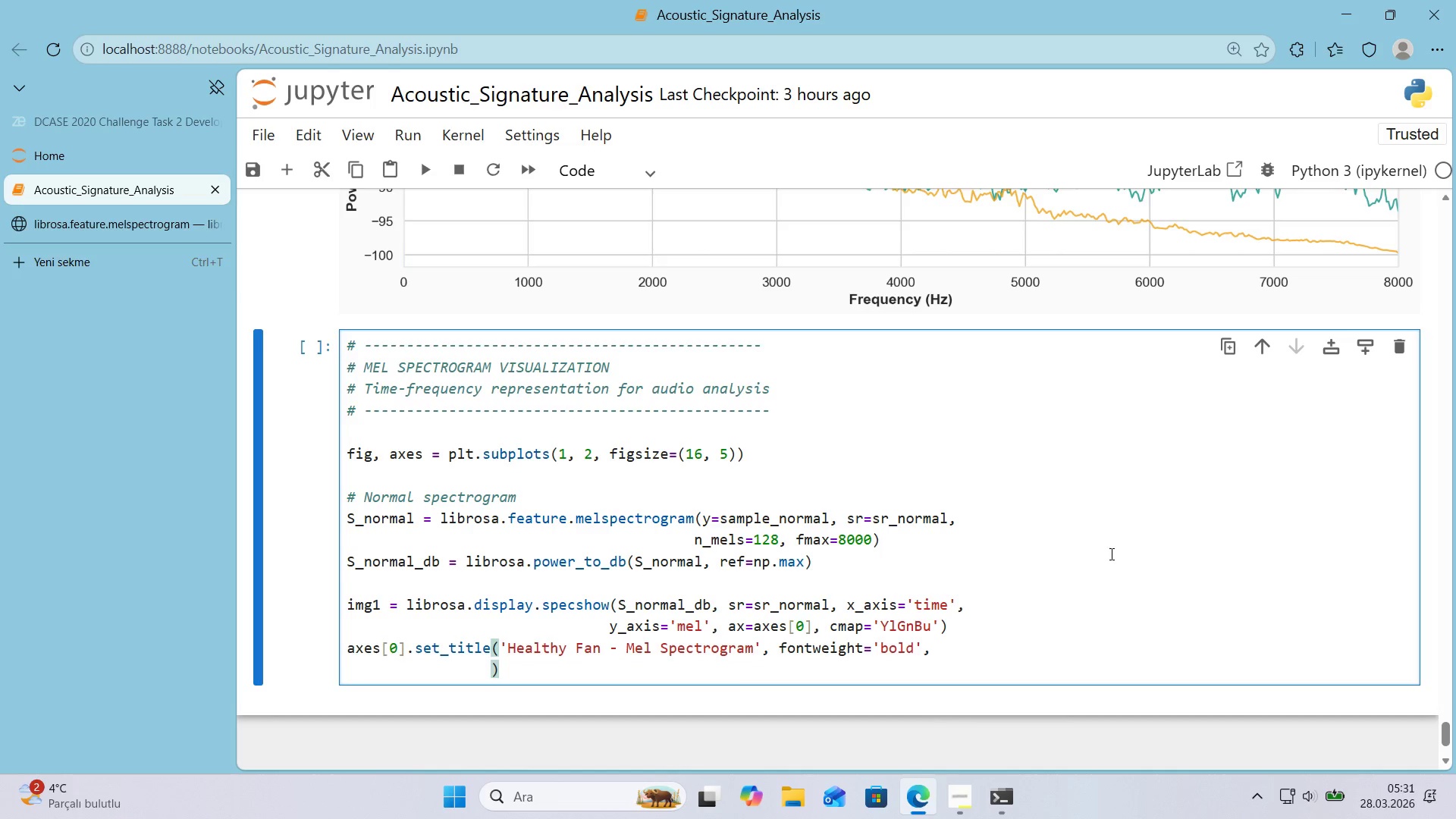 
type(fonts'ze)12, color))
 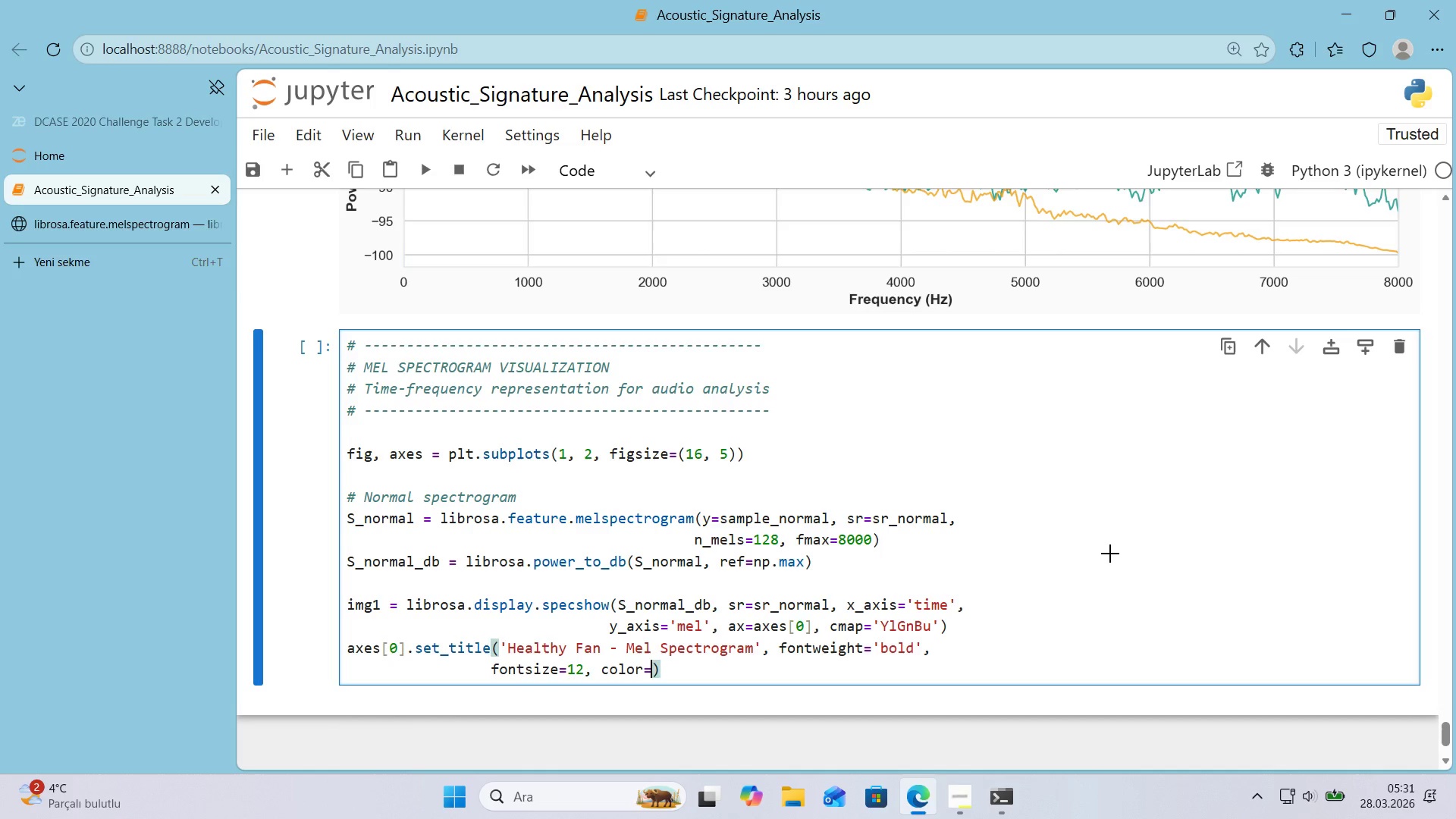 
key(Alt+Control+8)
 